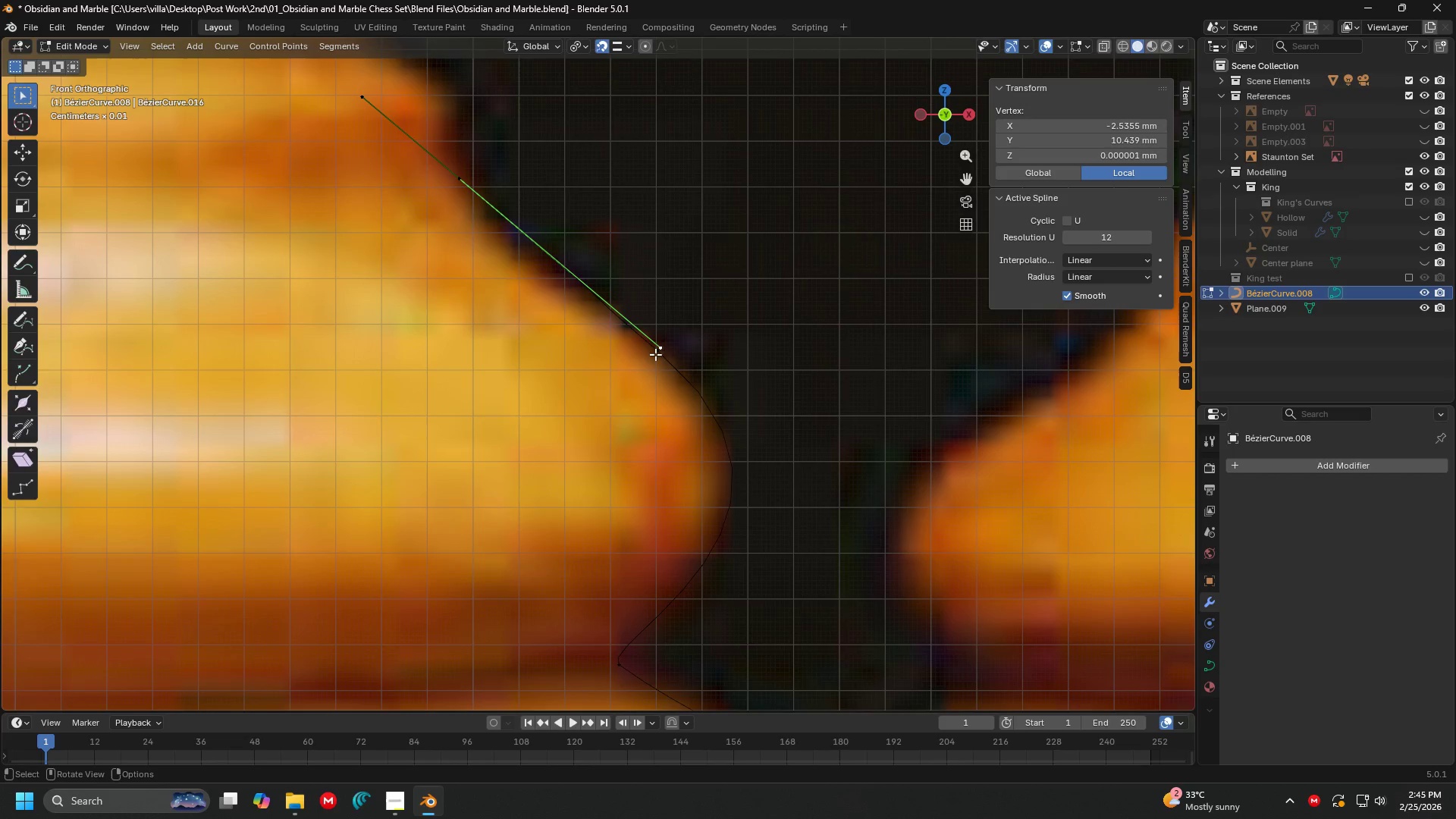 
left_click([661, 362])
 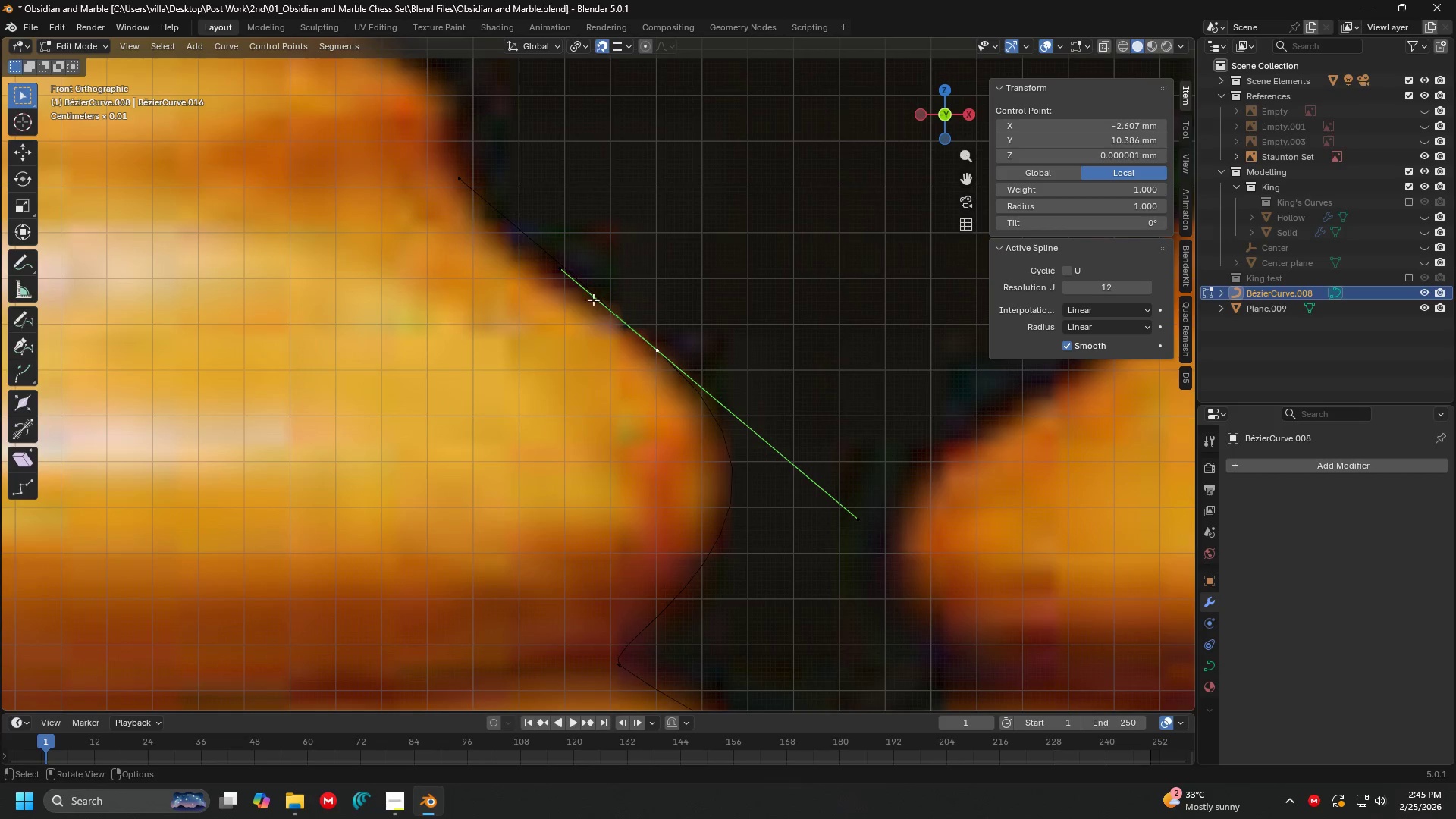 
left_click([560, 278])
 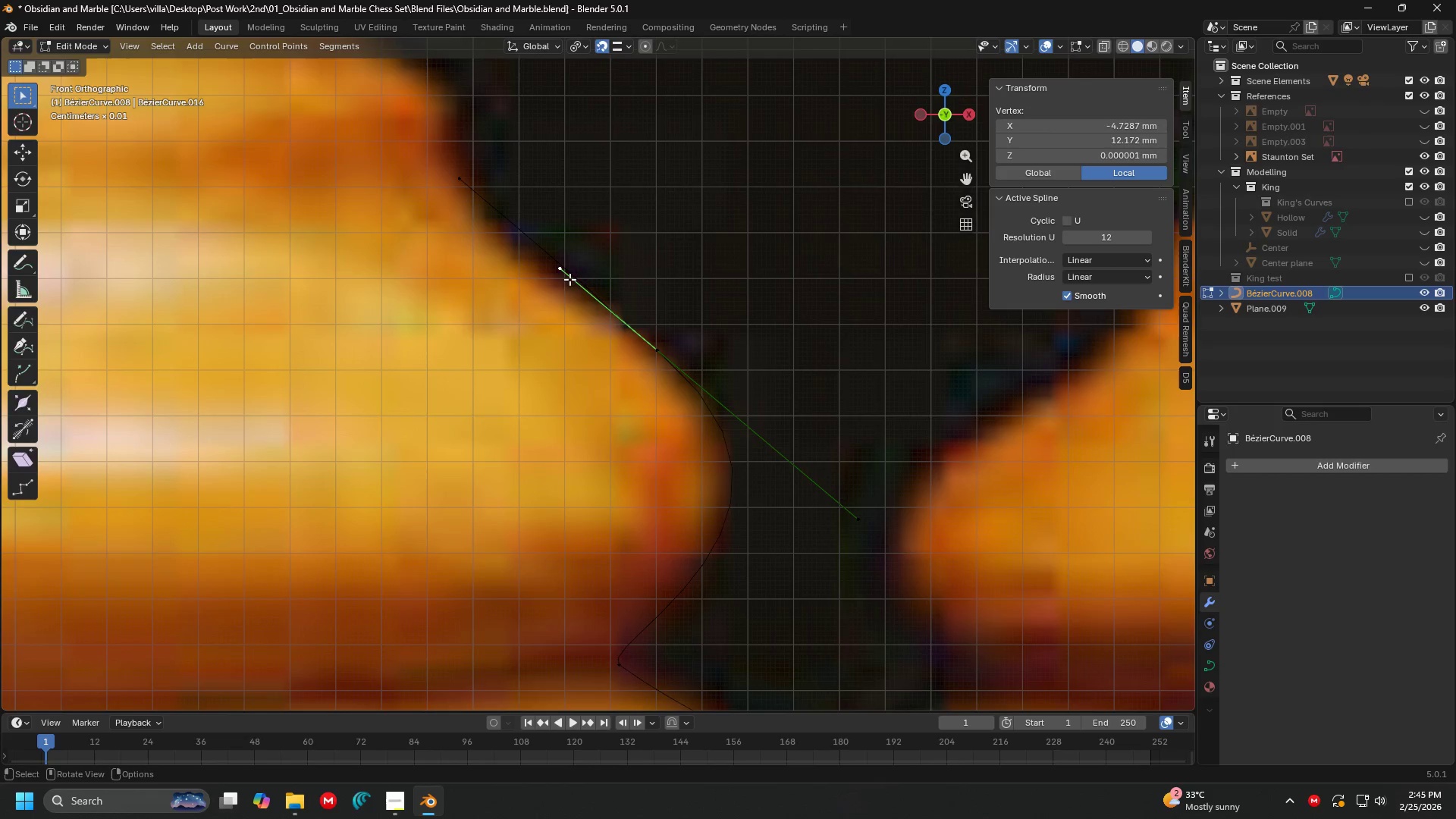 
key(G)
 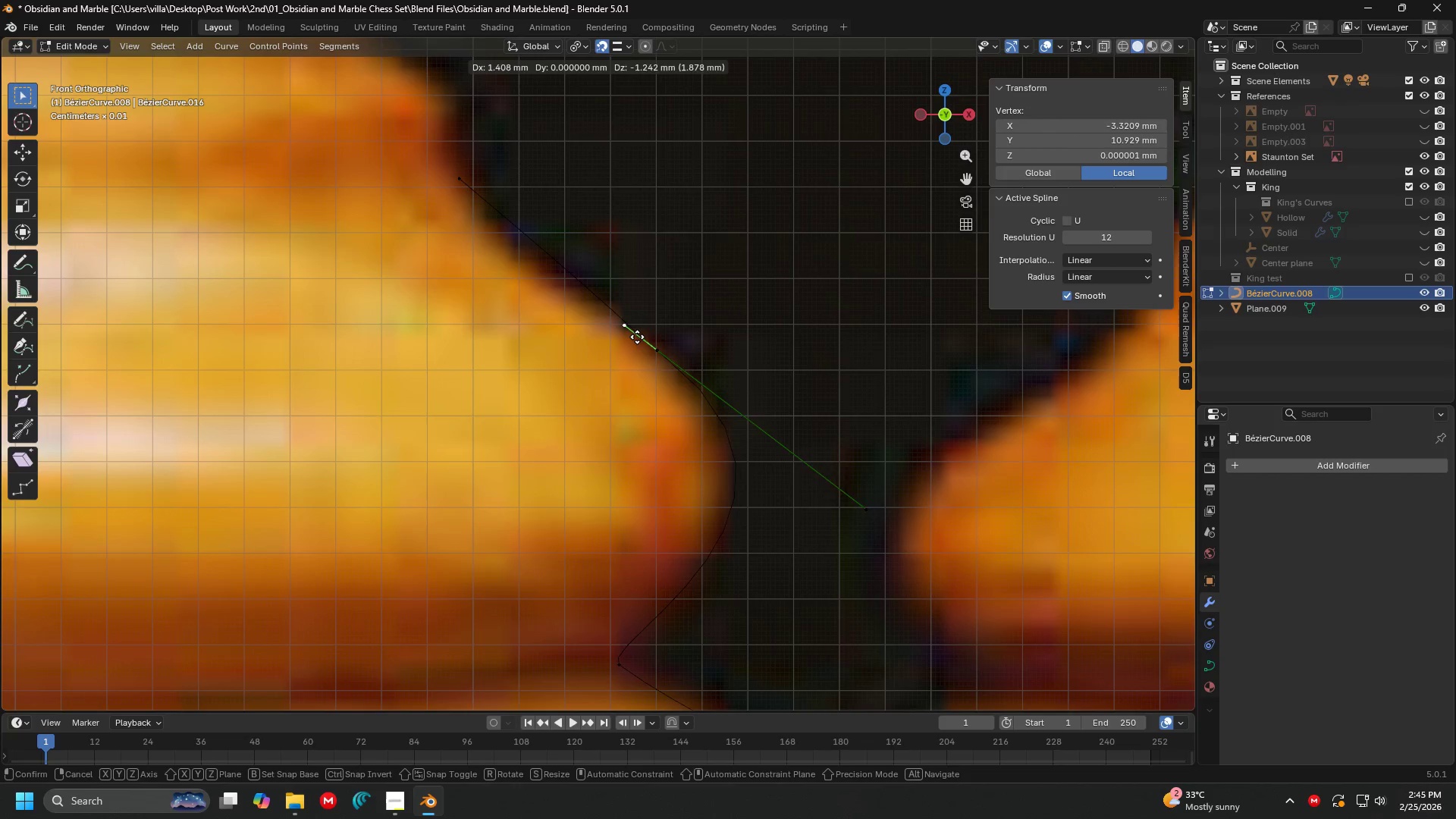 
left_click([637, 335])
 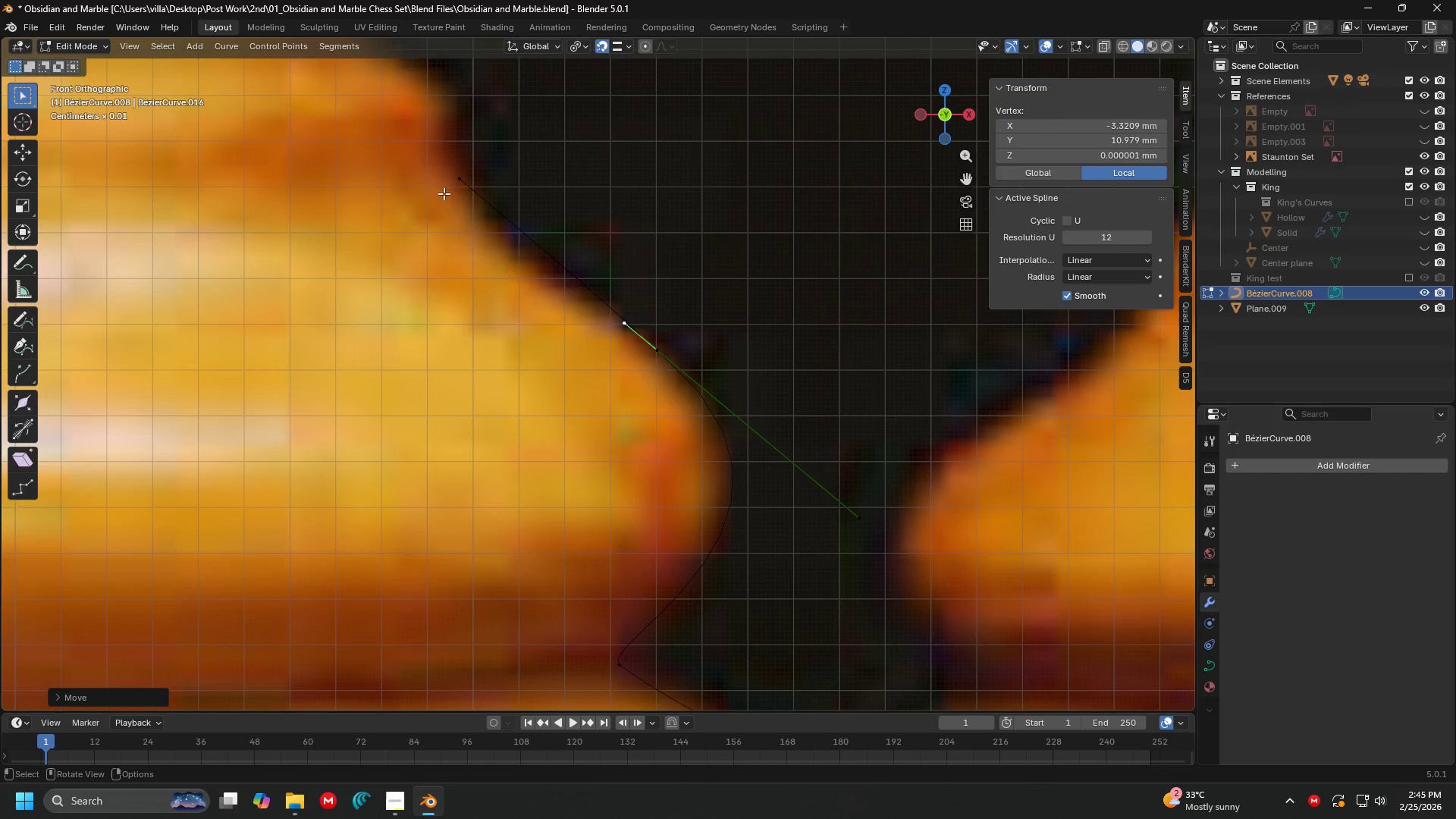 
double_click([443, 188])
 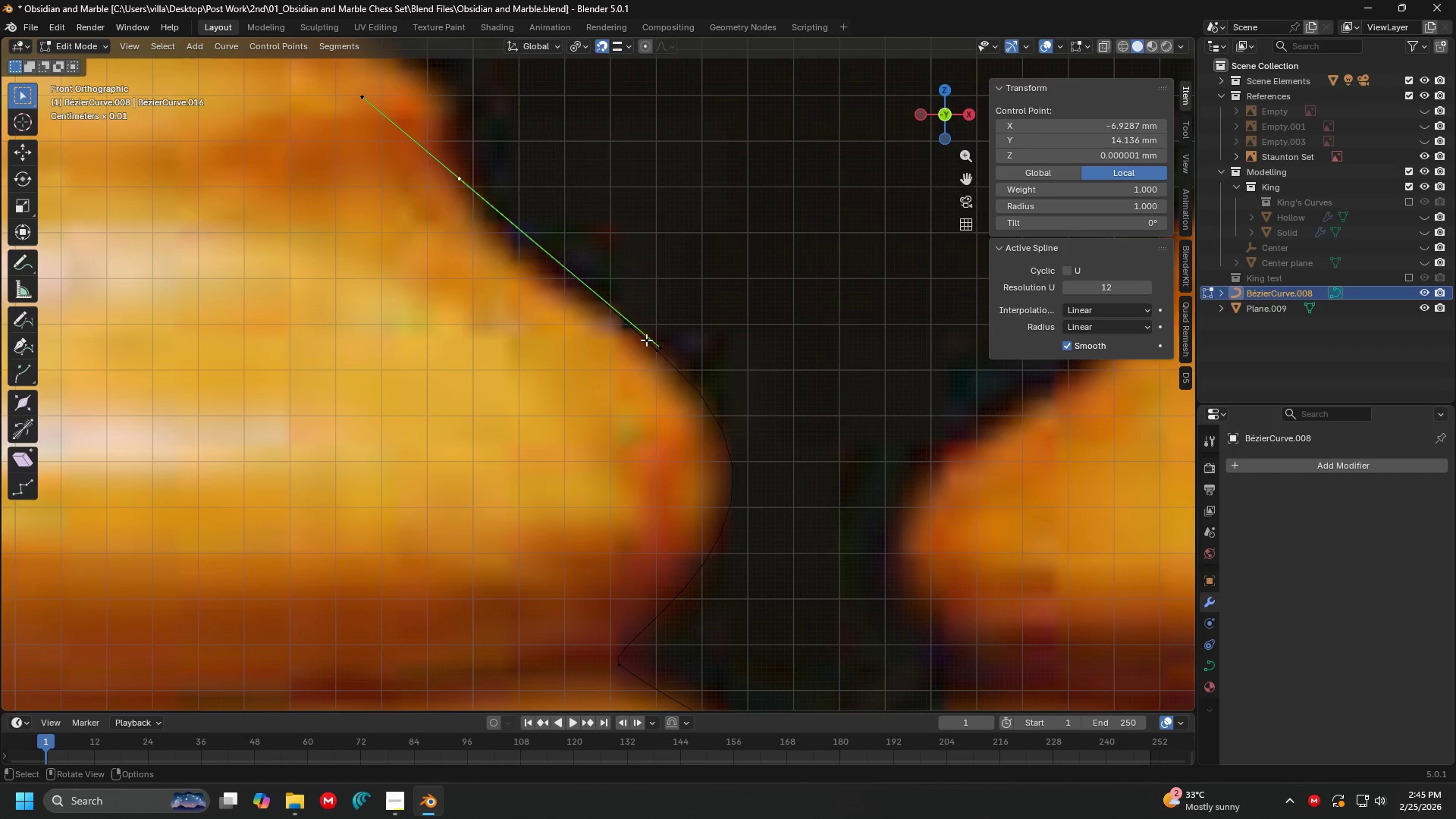 
left_click([661, 343])
 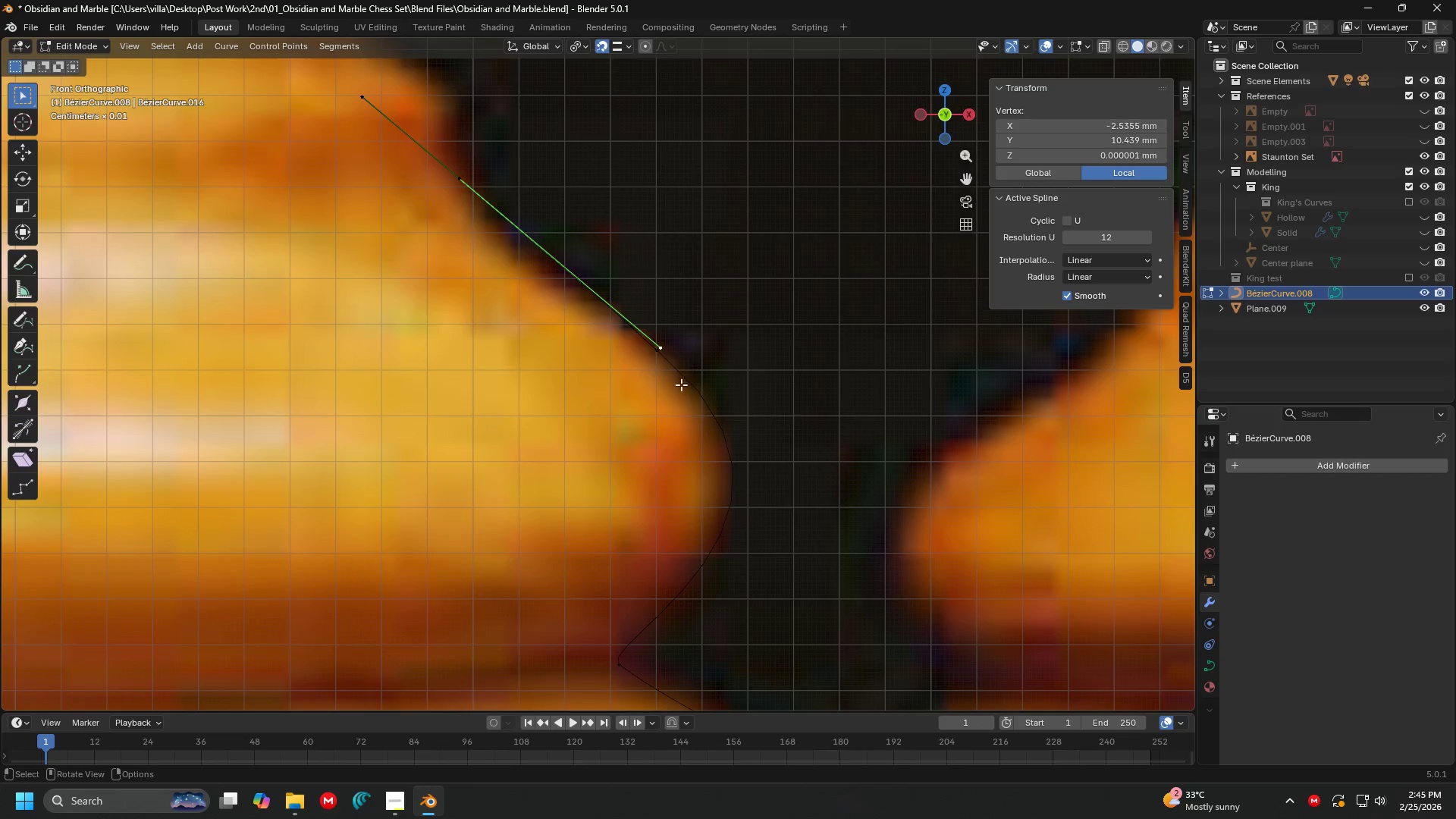 
key(G)
 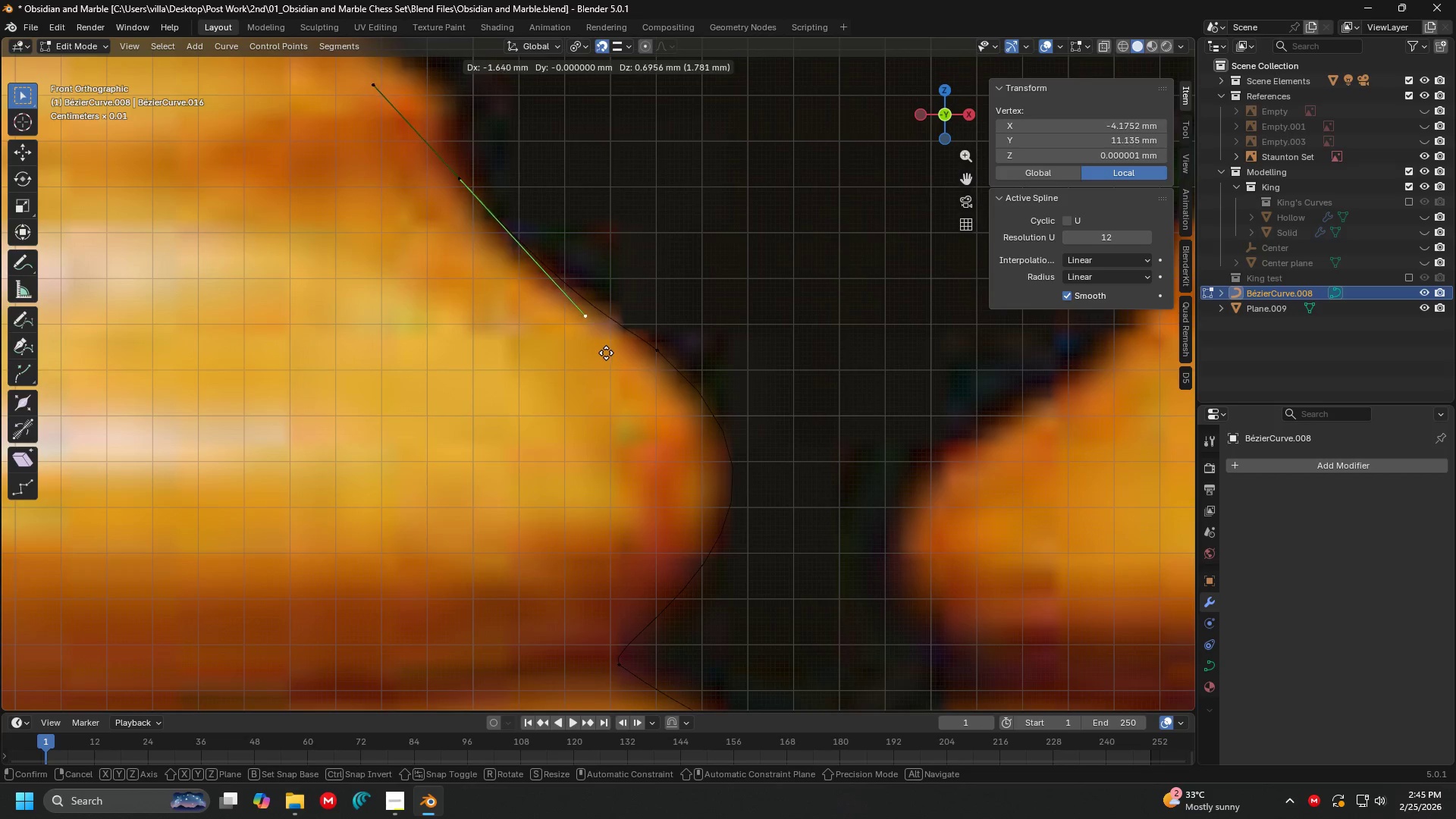 
left_click([607, 352])
 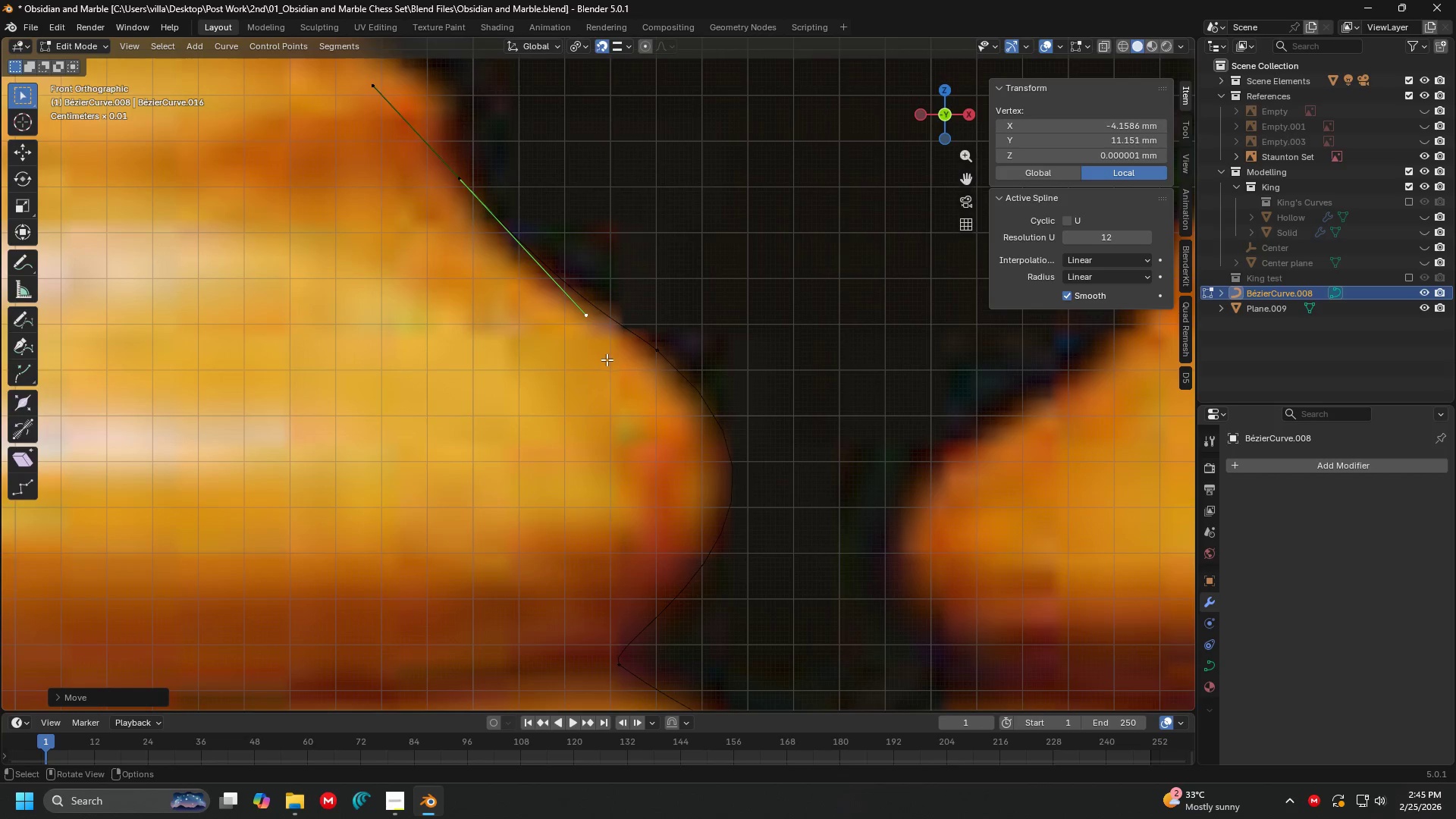 
hold_key(key=ShiftLeft, duration=0.33)
scroll: coordinate [653, 450], scroll_direction: down, amount: 1.0
 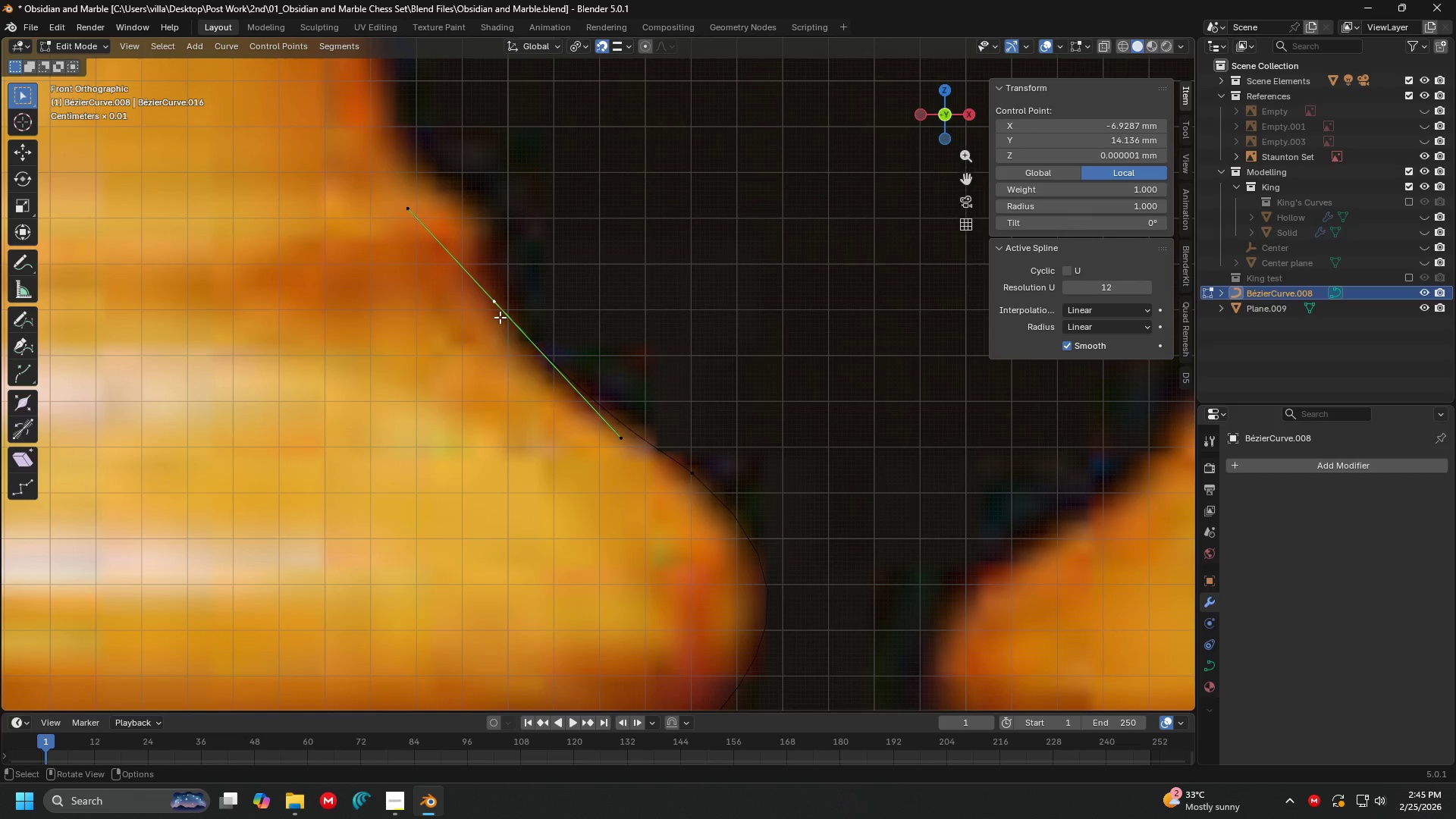 
hold_key(key=ShiftLeft, duration=0.31)
 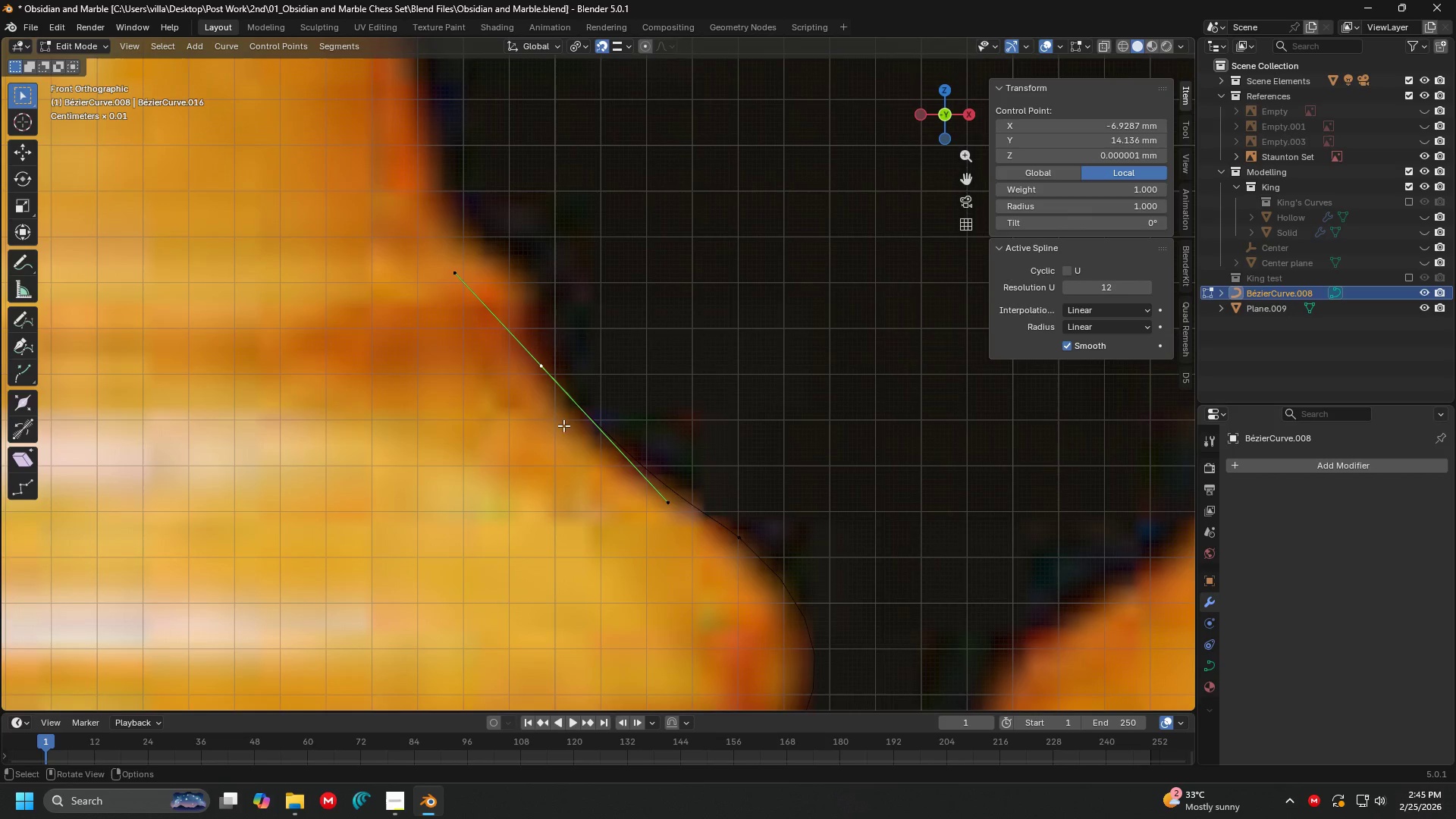 
key(G)
 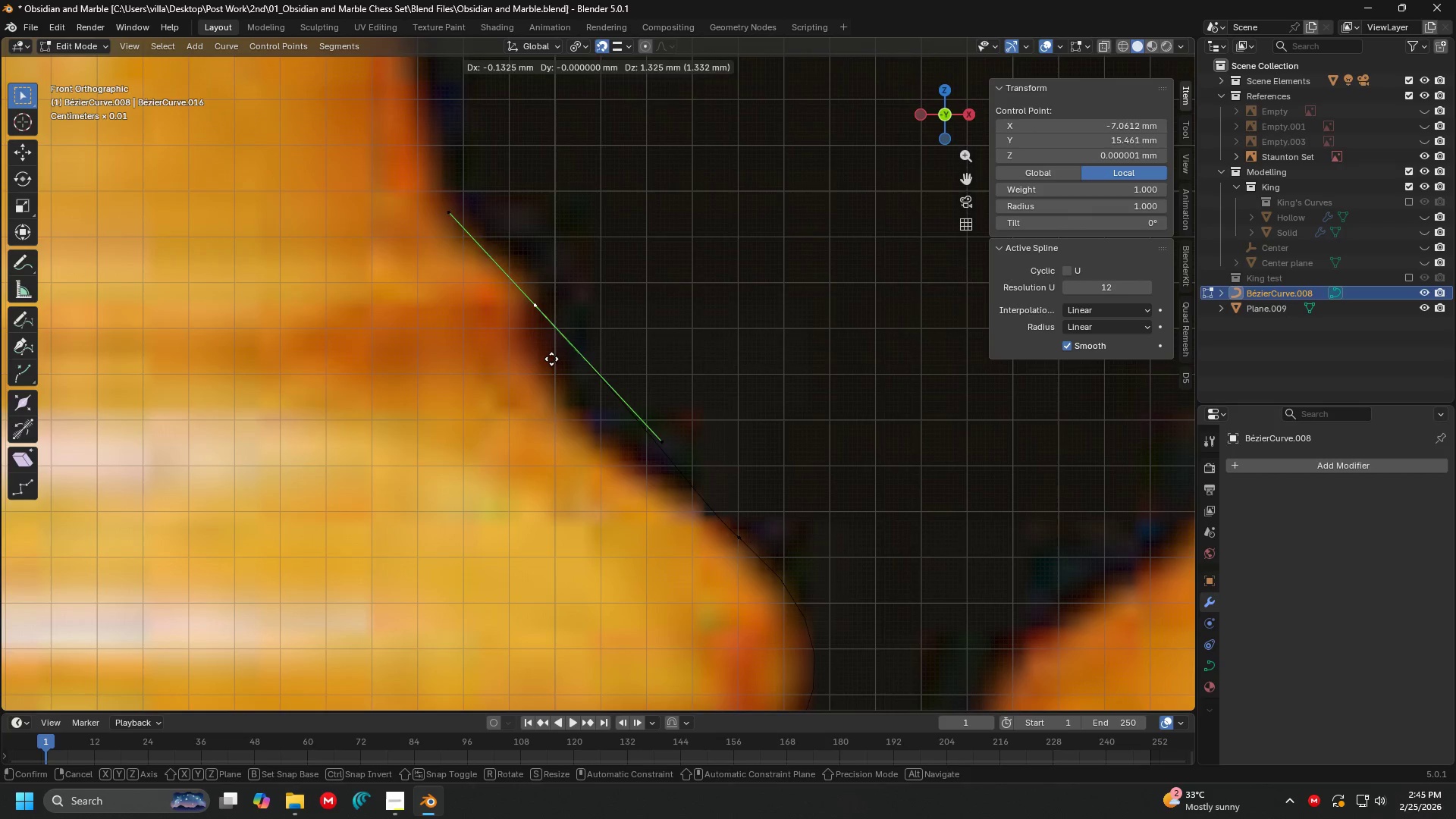 
left_click([553, 346])
 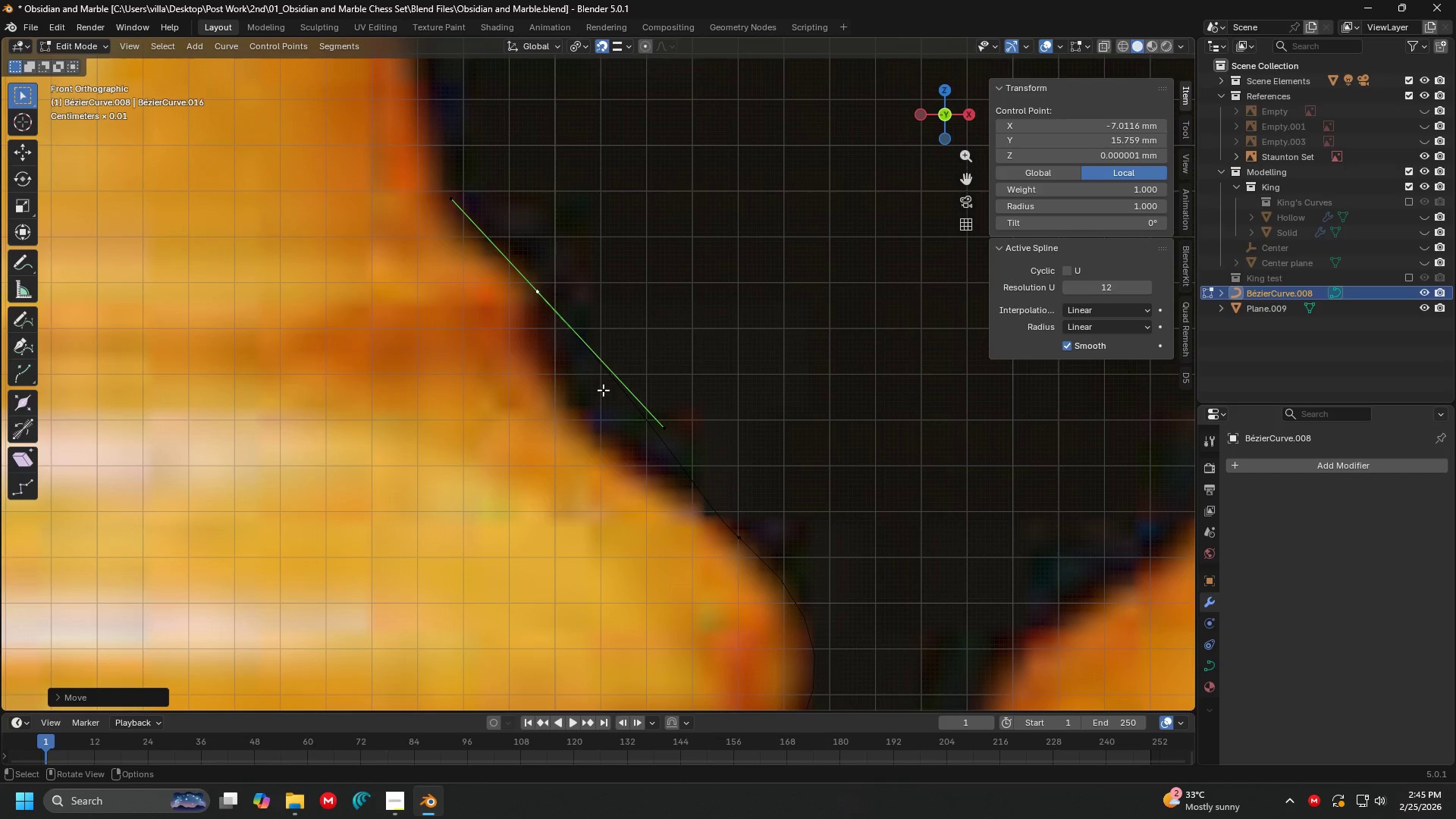 
key(Control+Z)
 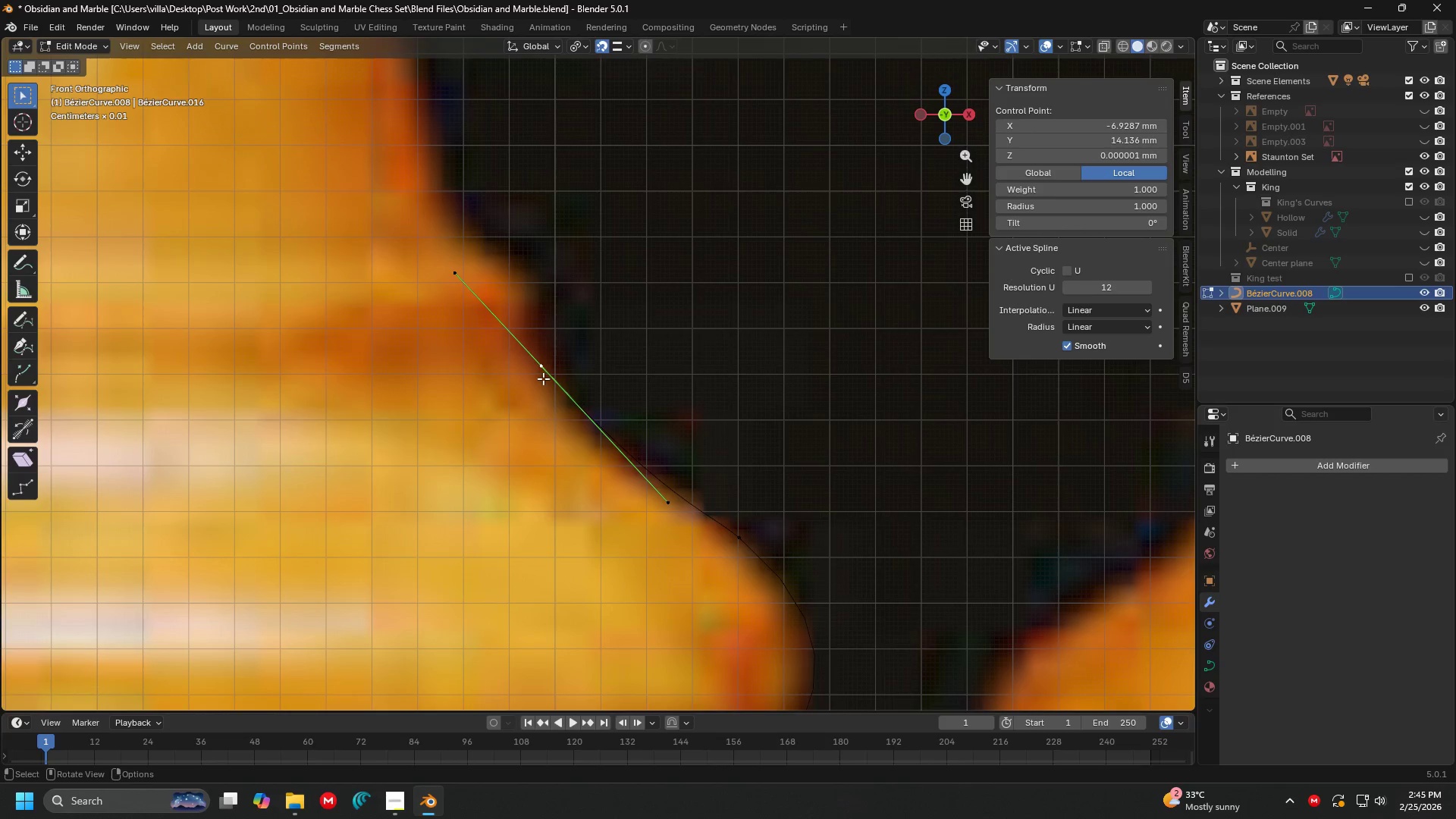 
key(G)
 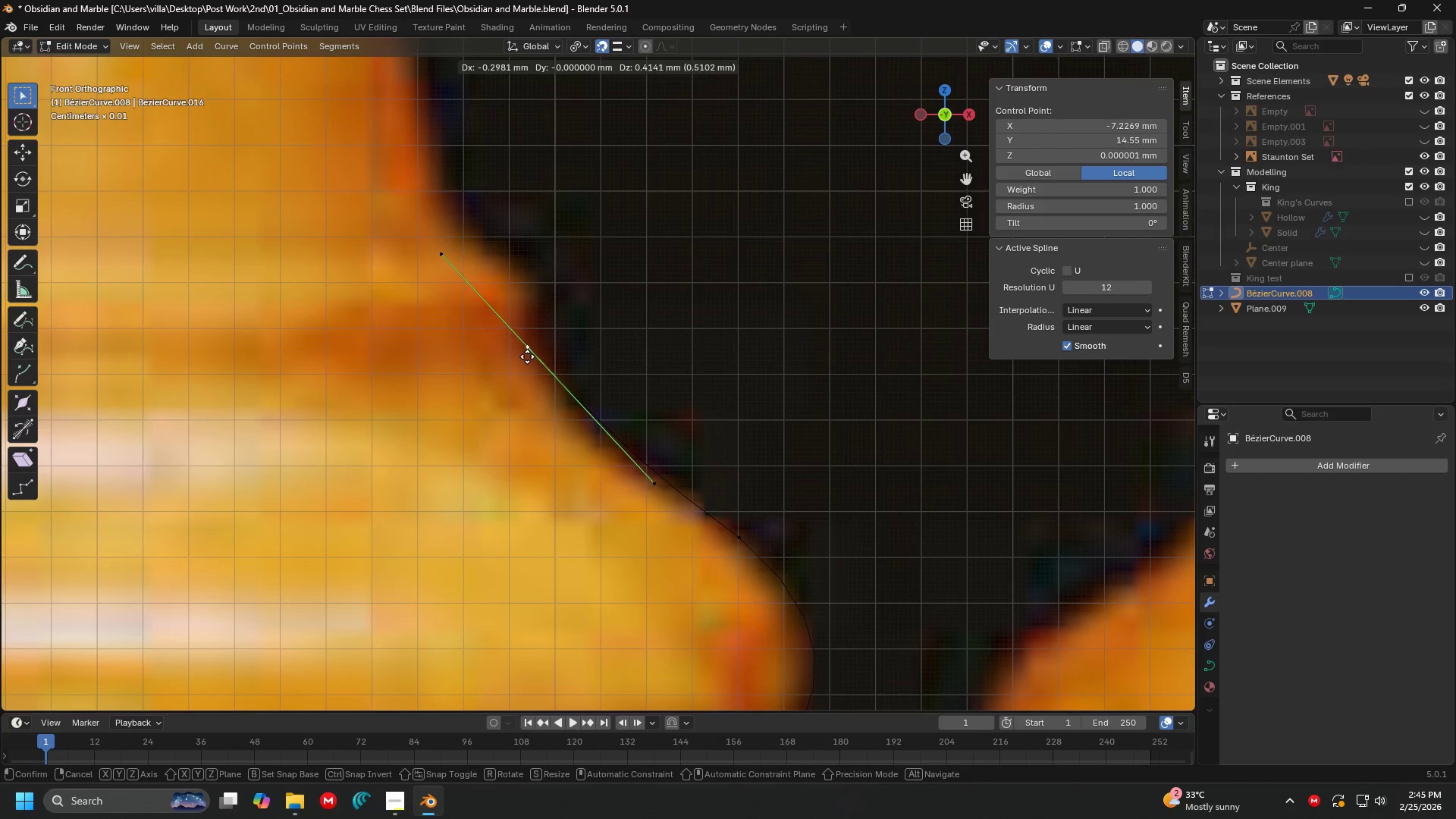 
left_click([525, 354])
 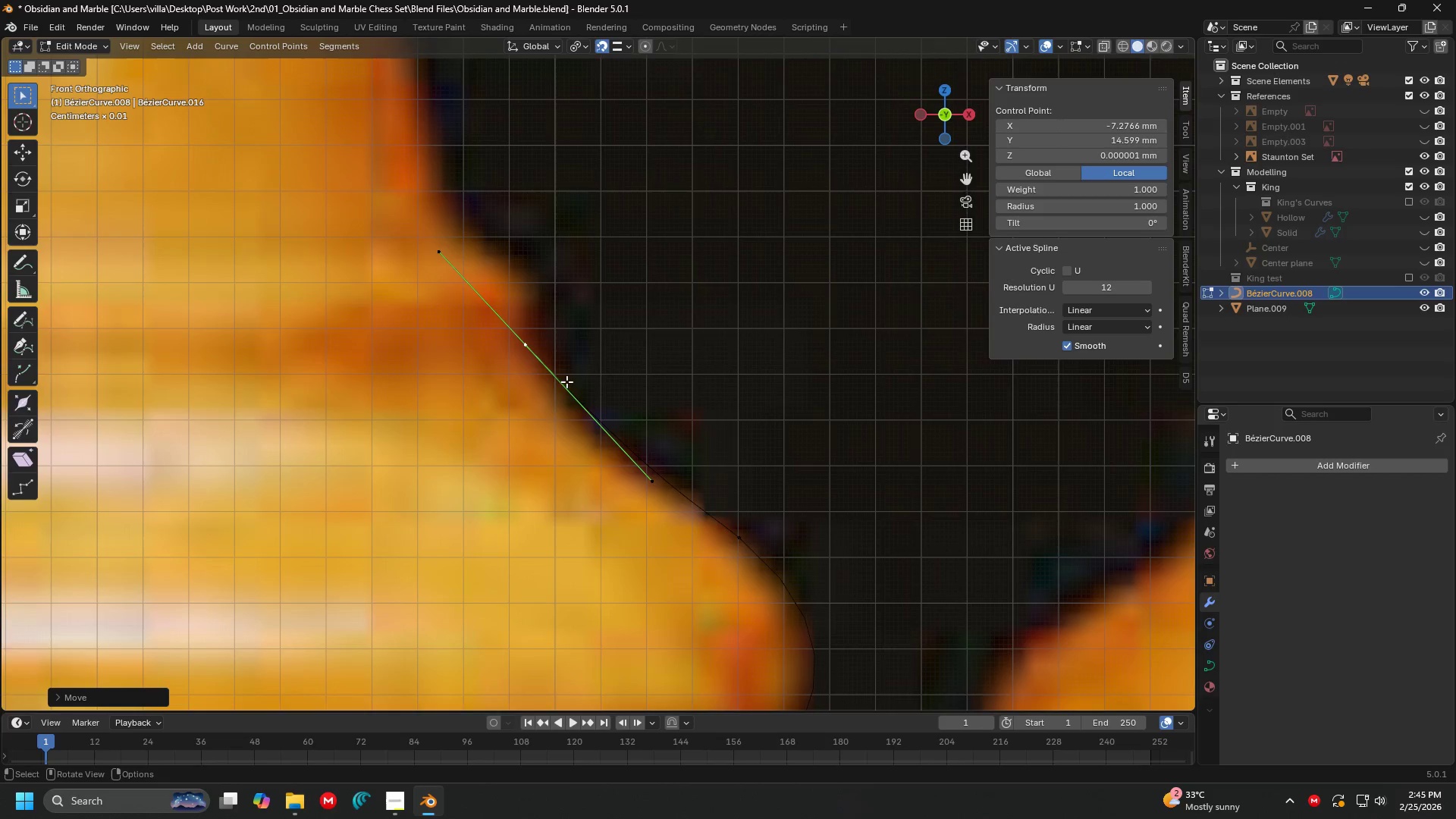 
left_click([654, 506])
 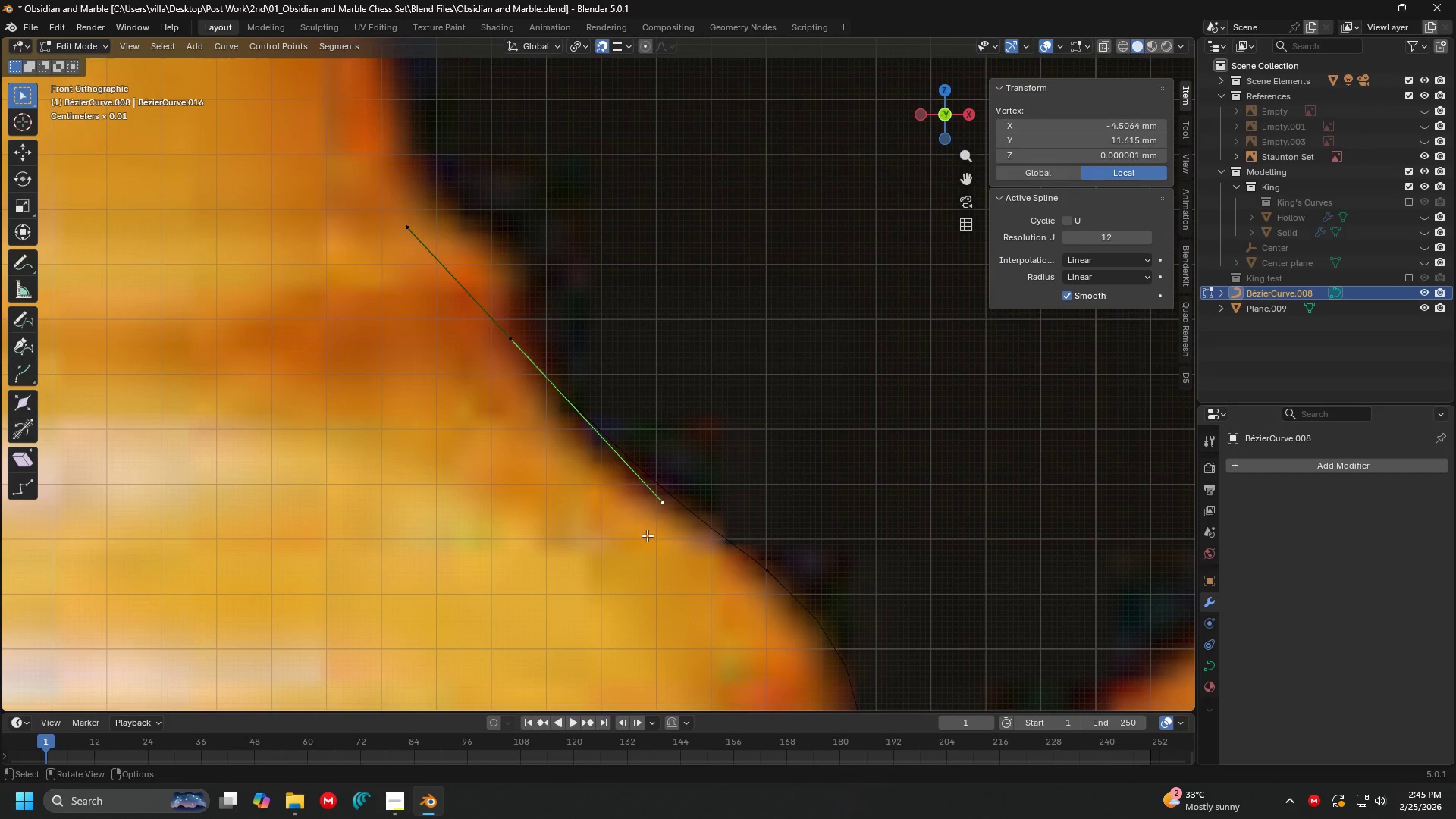 
scroll: coordinate [593, 403], scroll_direction: up, amount: 1.0
 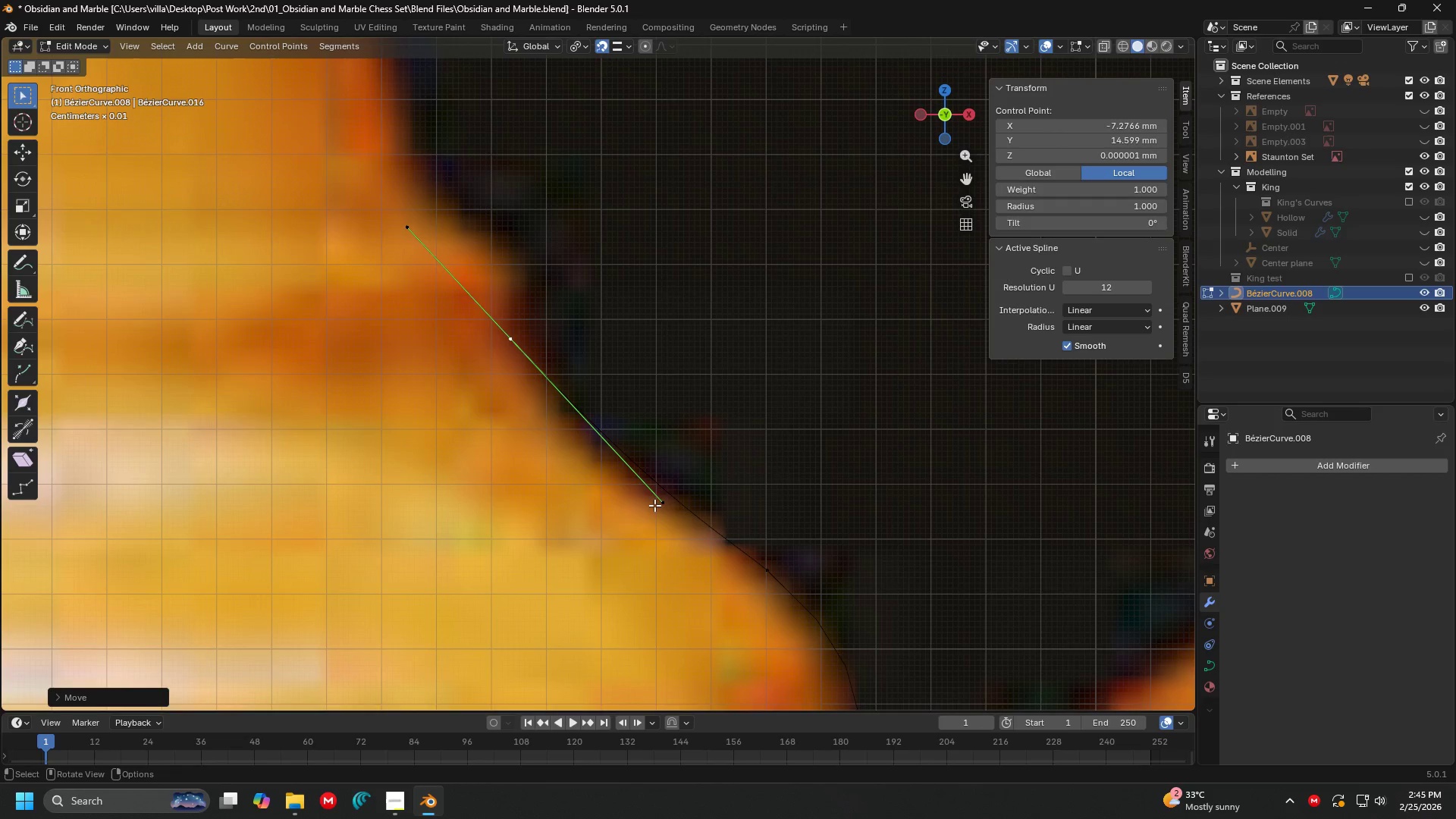 
key(G)
 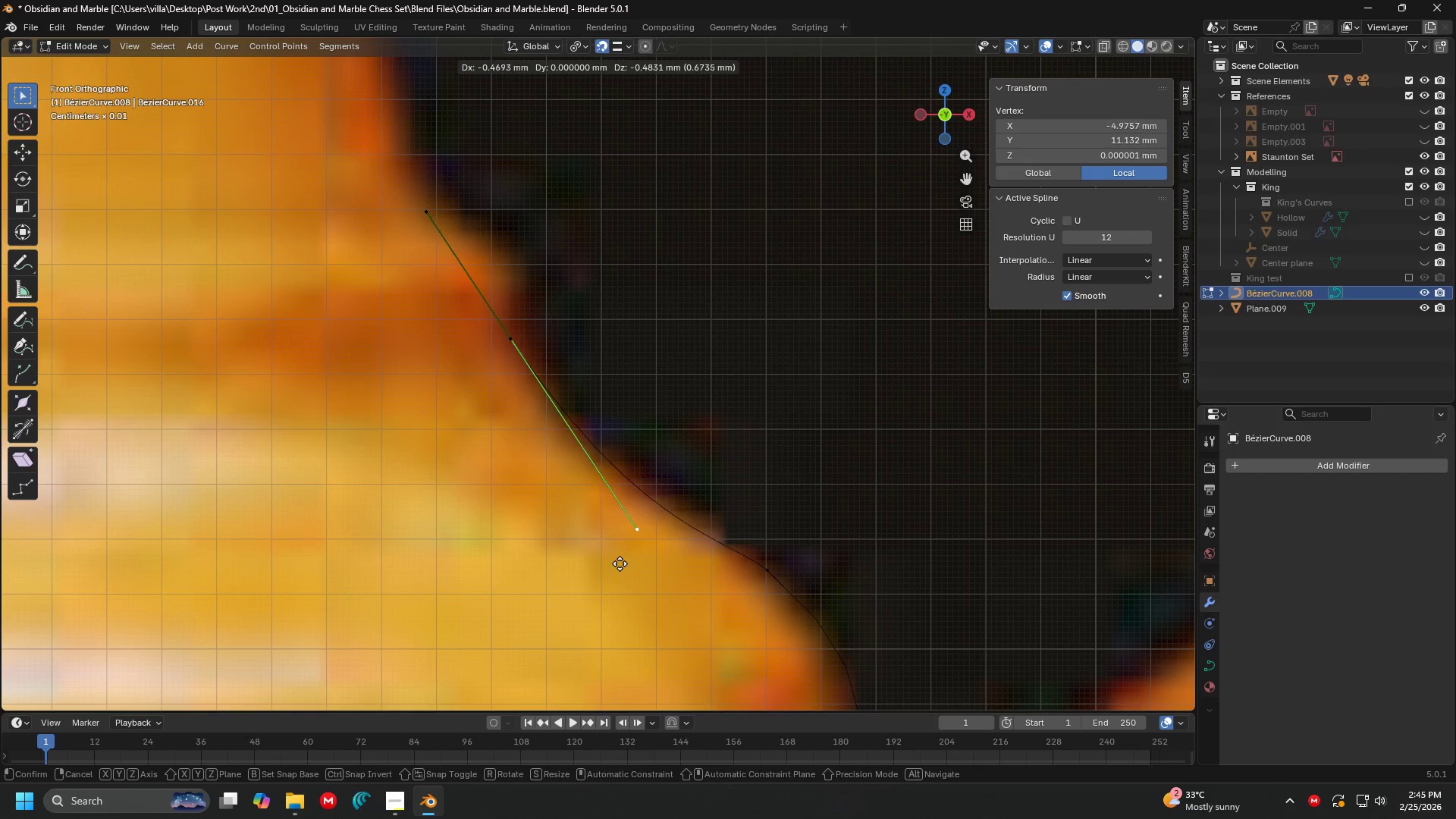 
left_click([623, 563])
 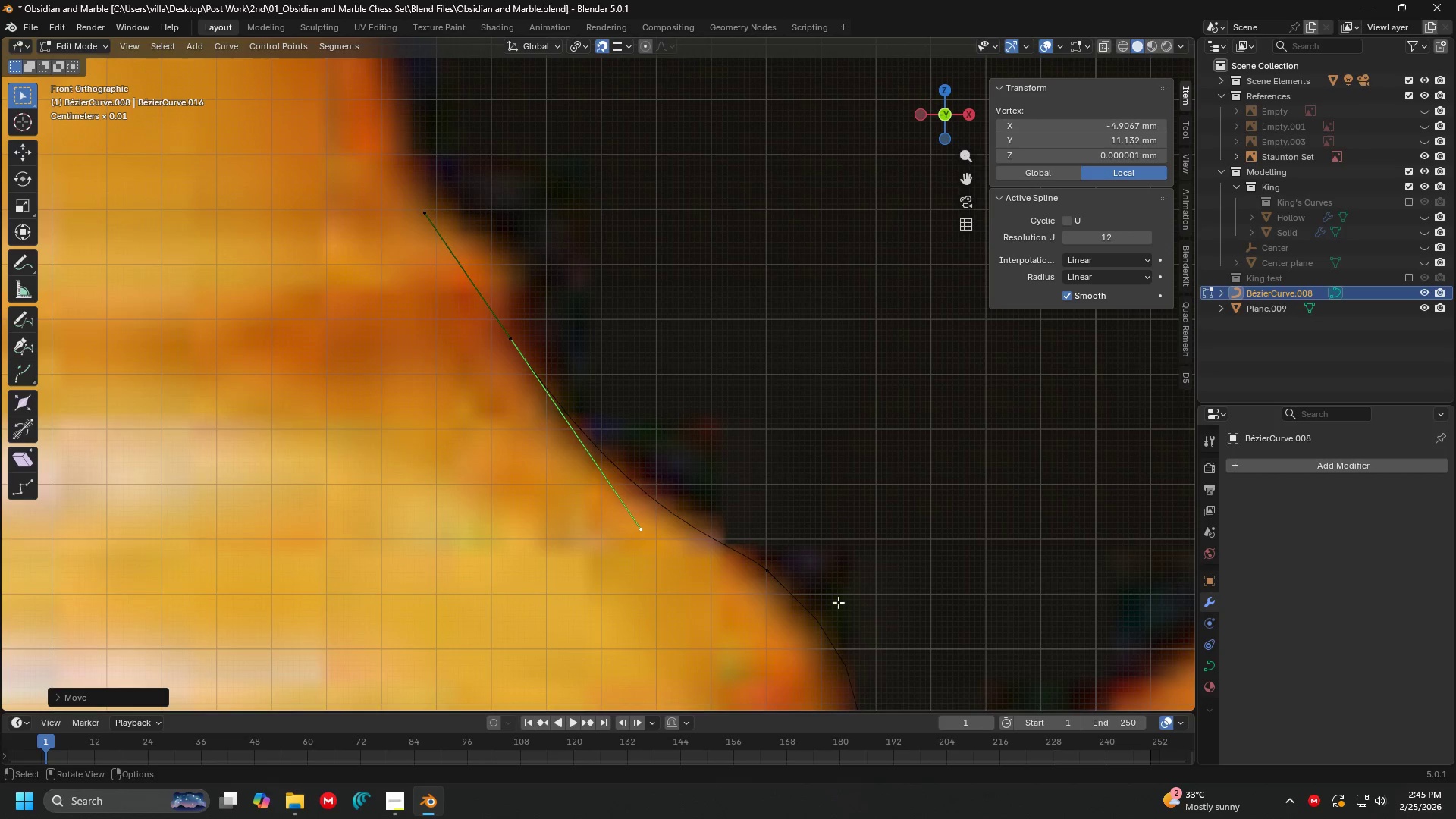 
key(Shift+ShiftLeft)
 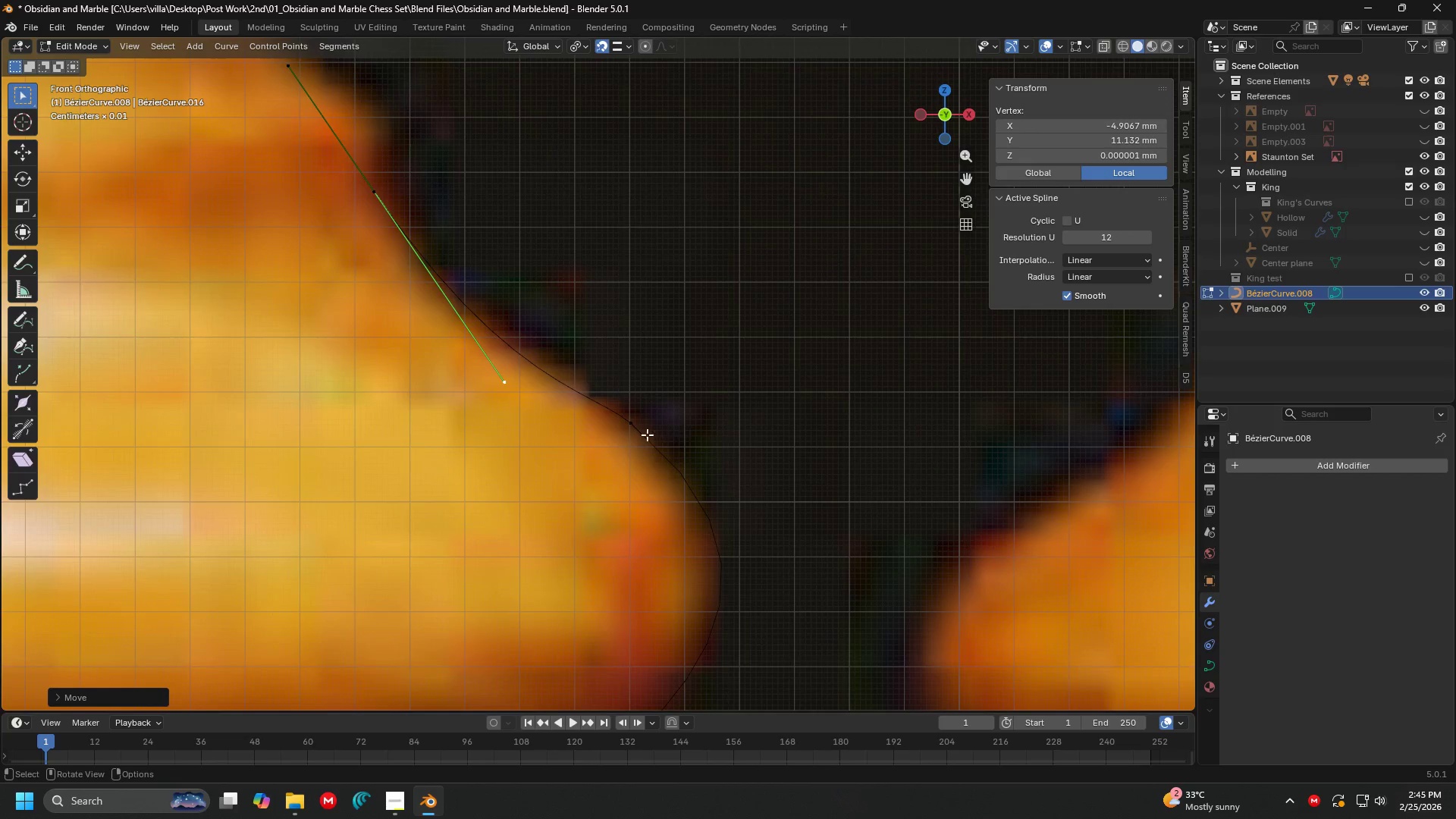 
left_click([624, 422])
 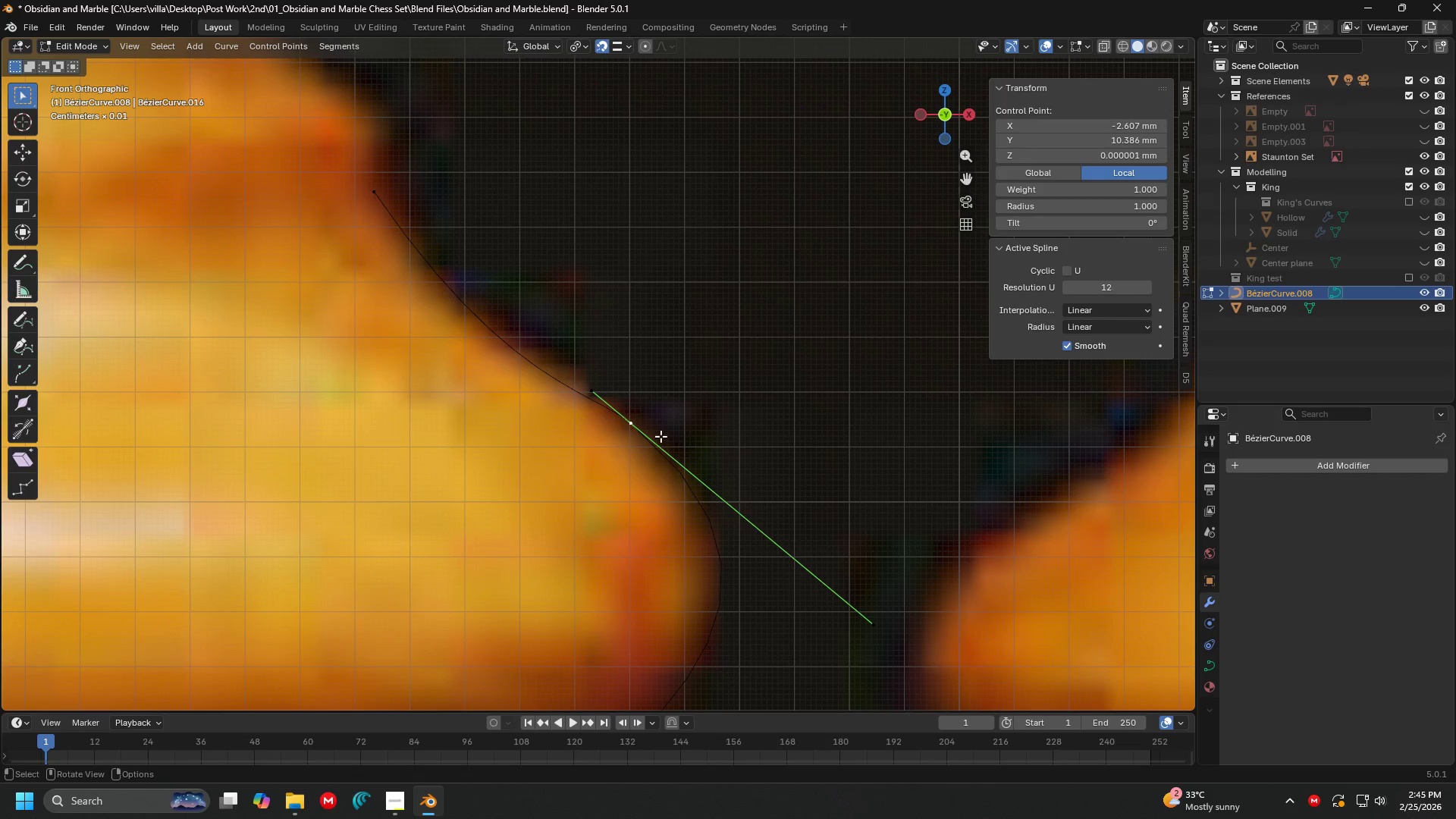 
left_click([588, 383])
 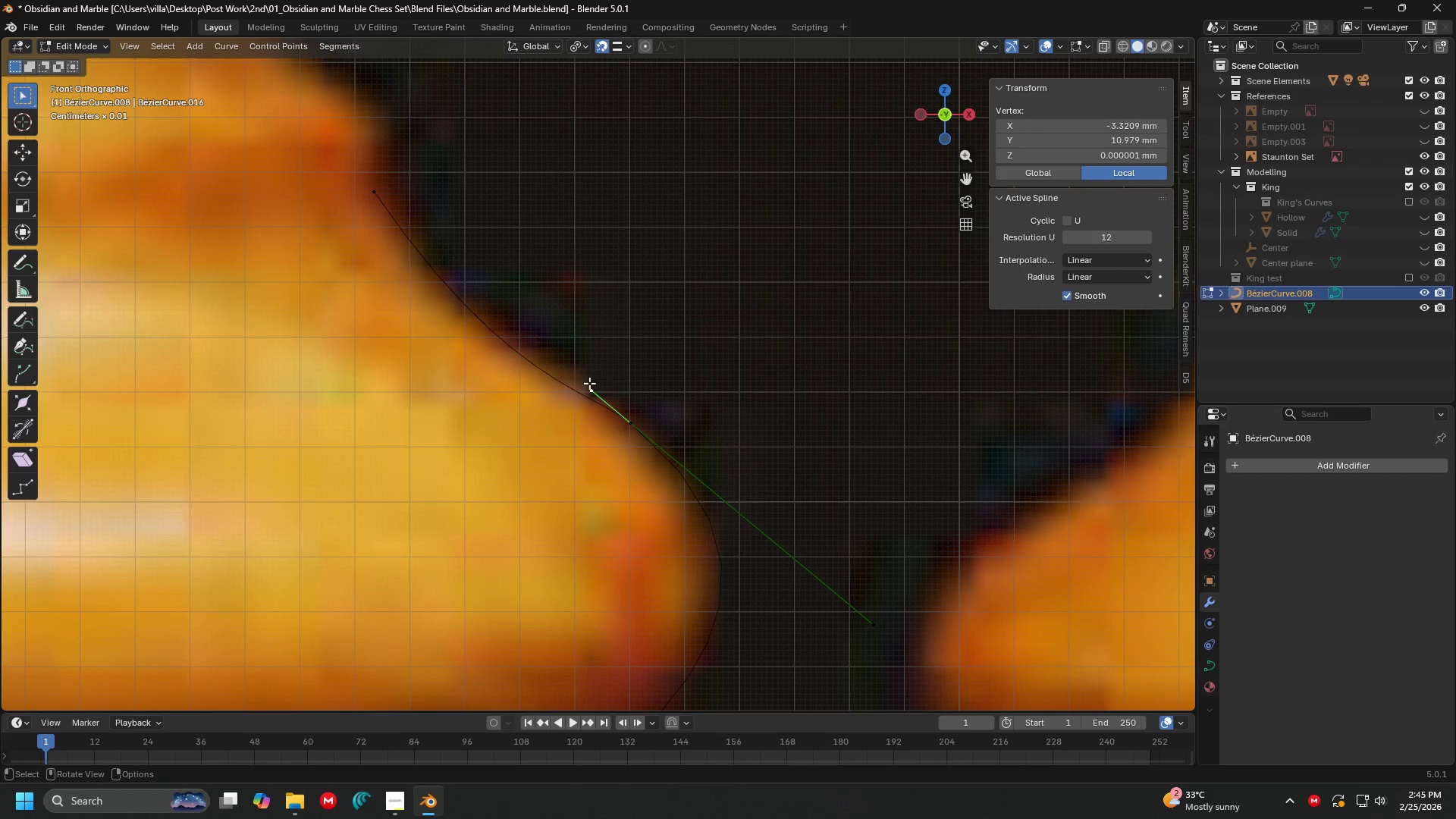 
key(G)
 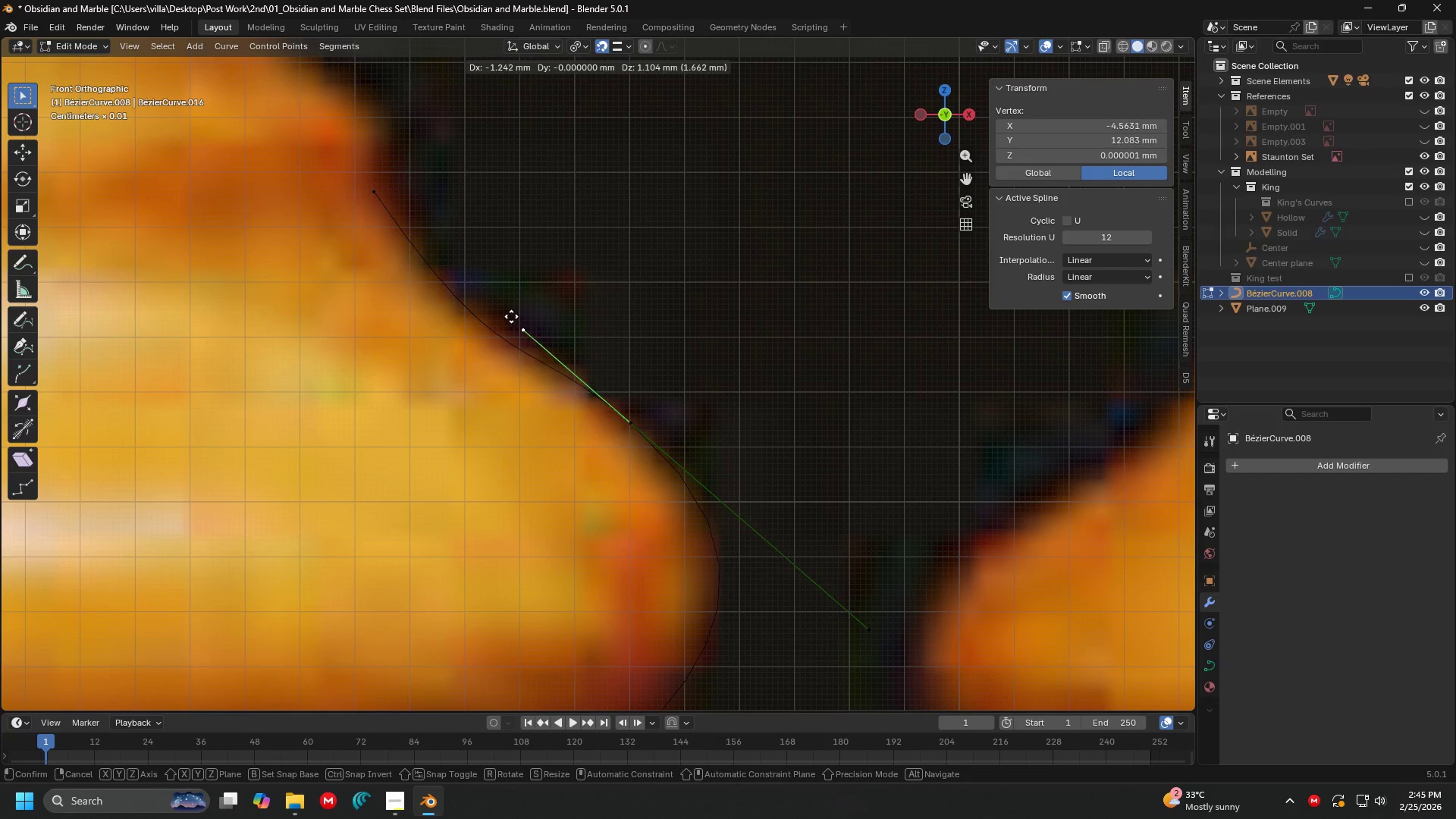 
left_click([500, 307])
 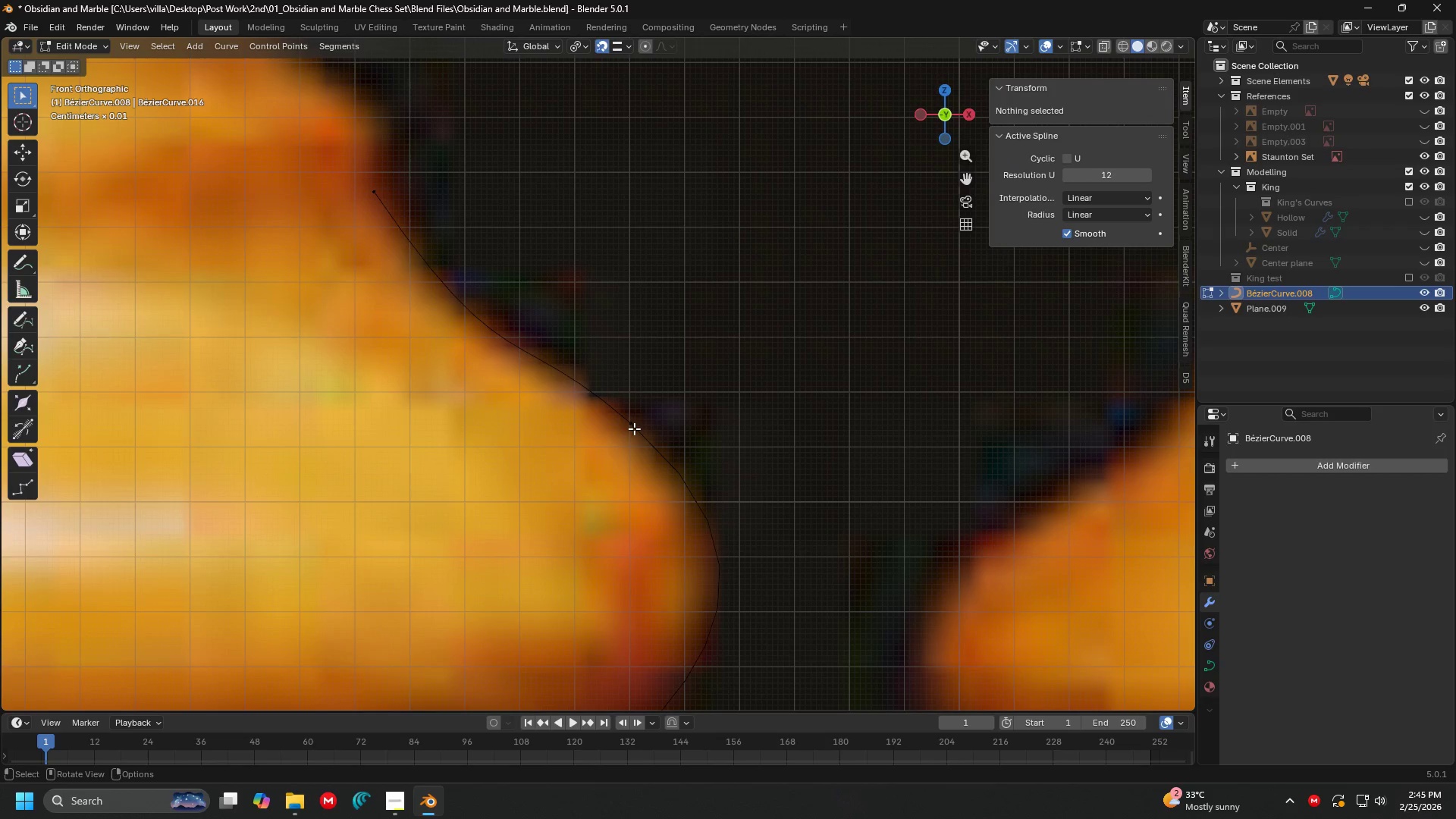 
left_click([634, 428])
 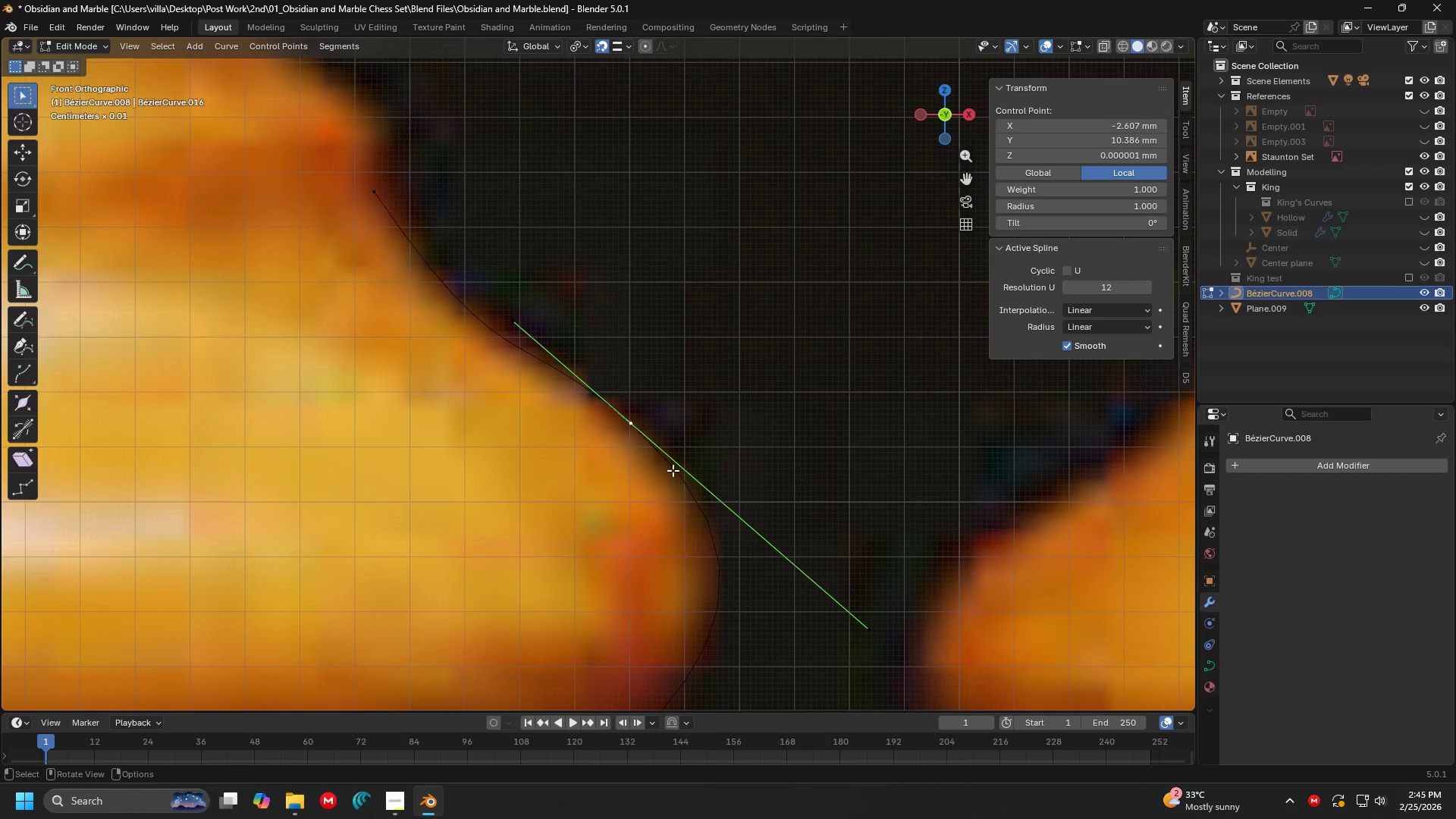 
key(G)
 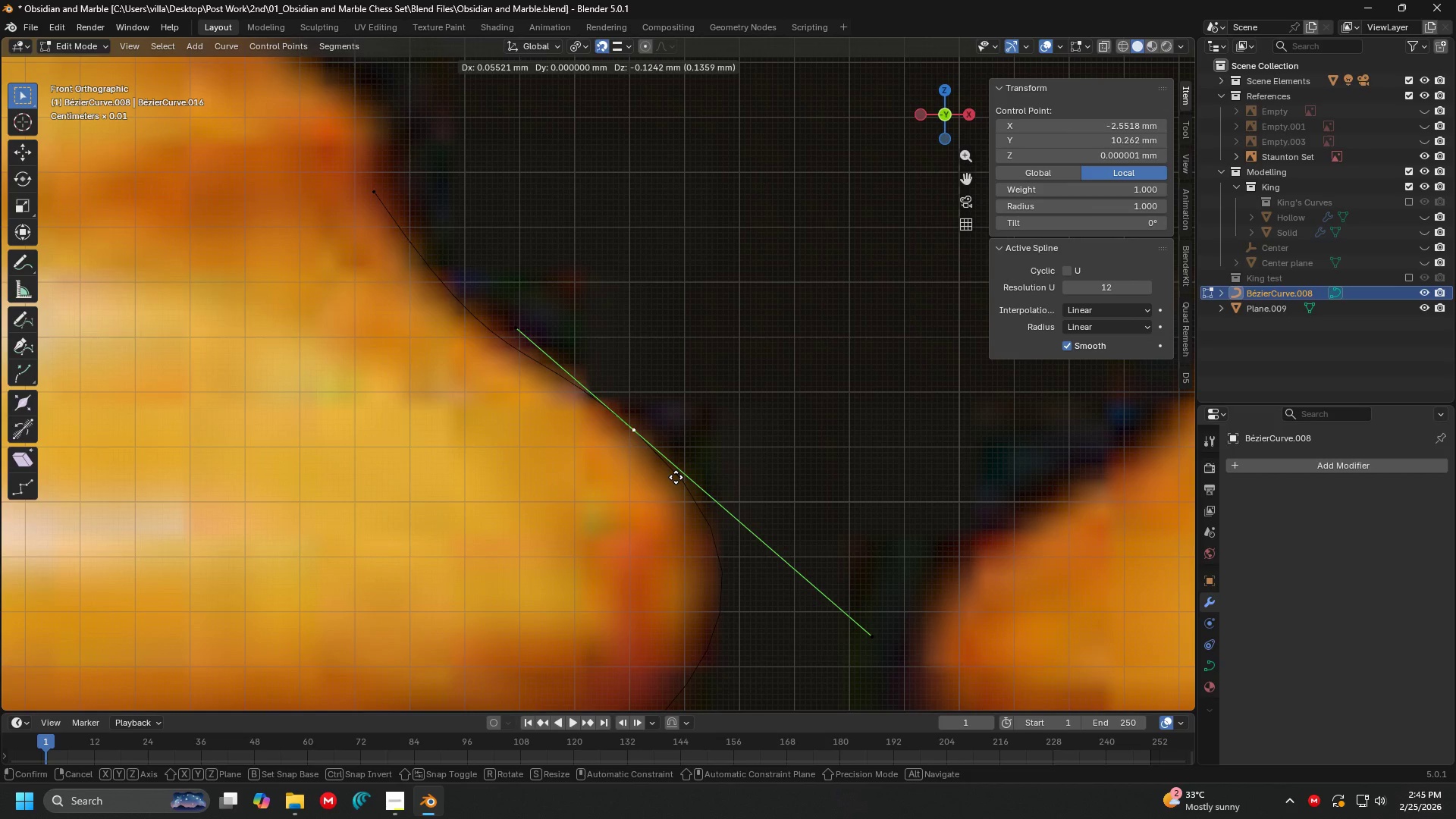 
left_click([676, 477])
 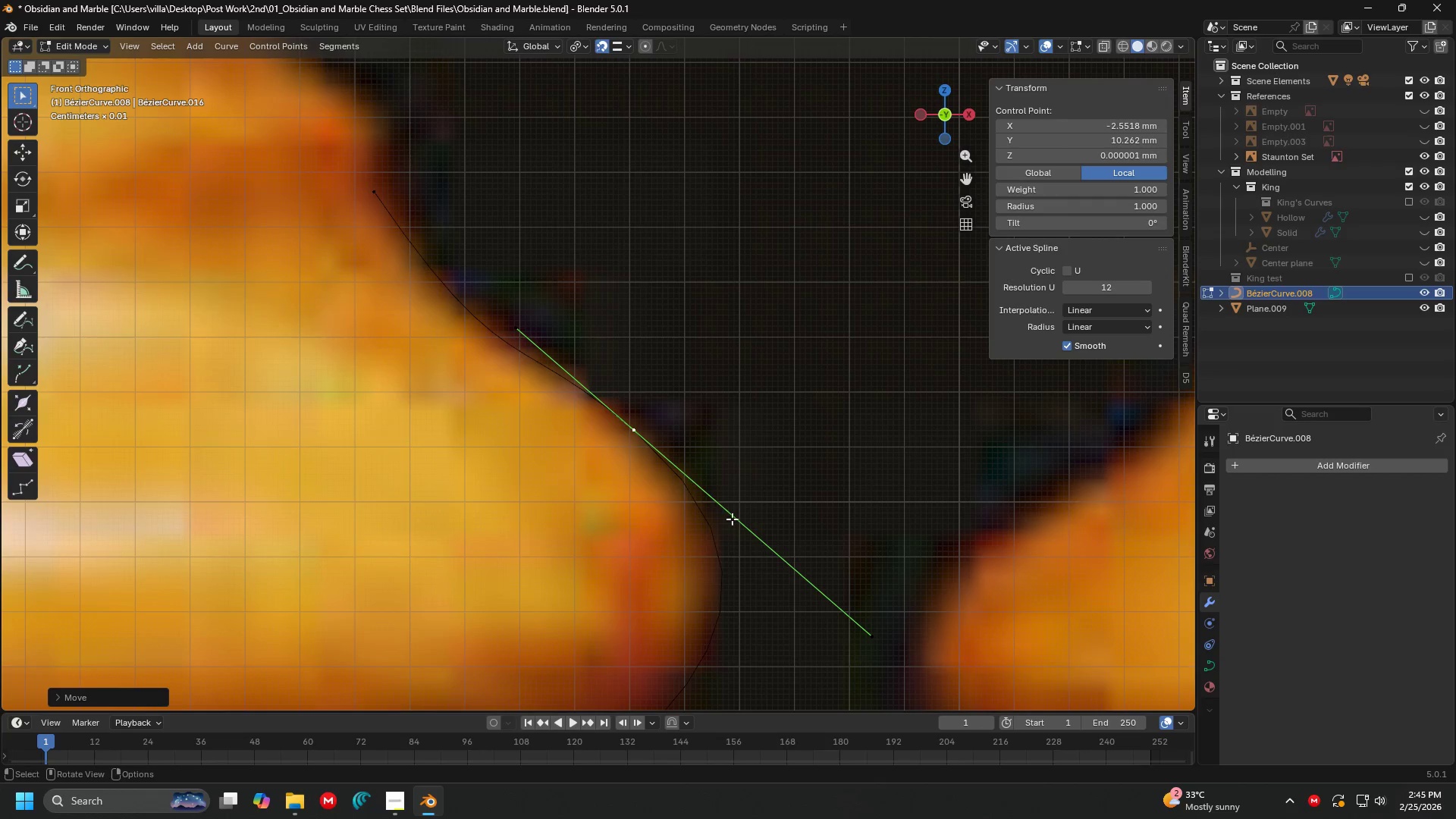 
key(Shift+ShiftLeft)
 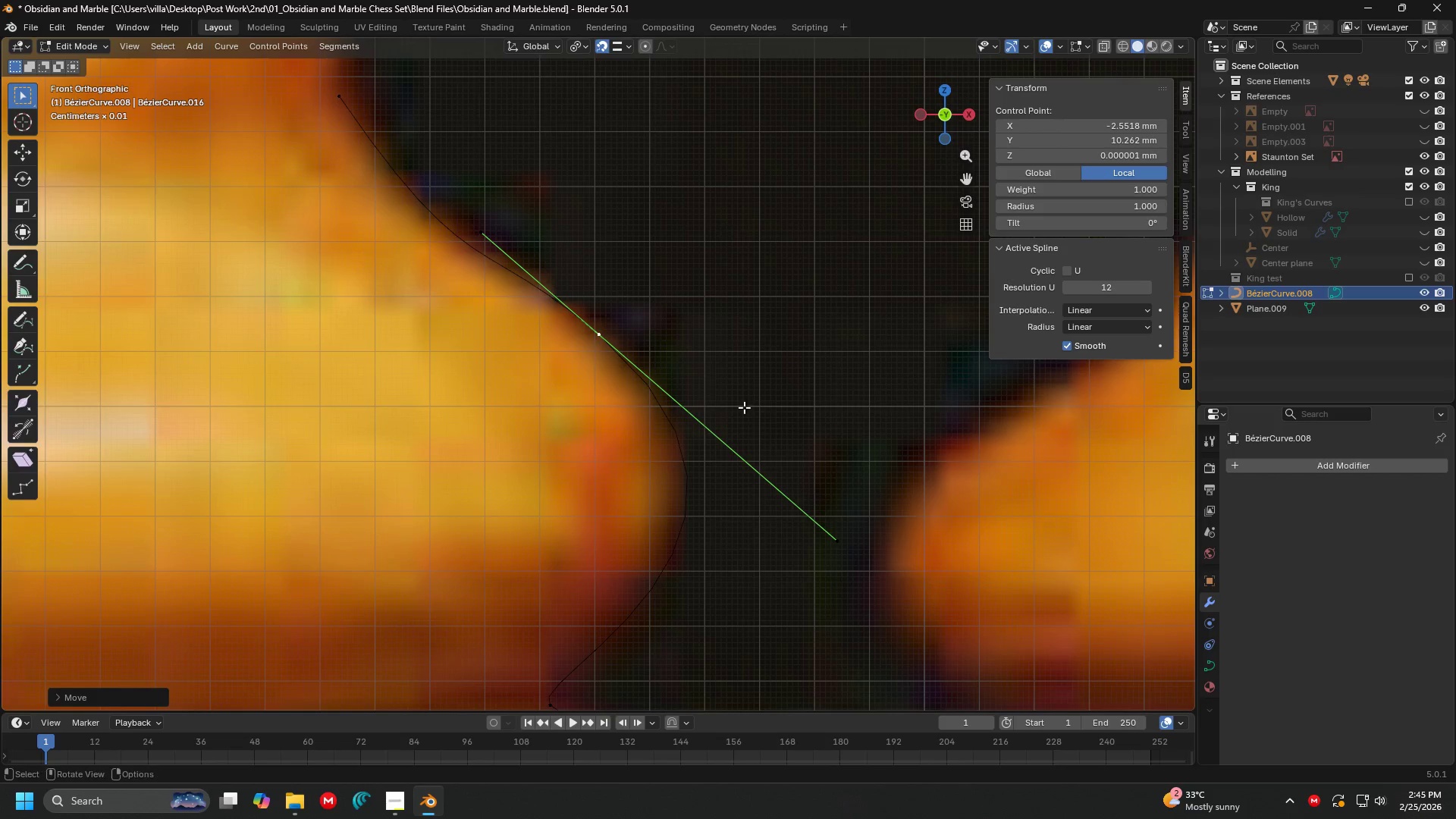 
left_click([850, 550])
 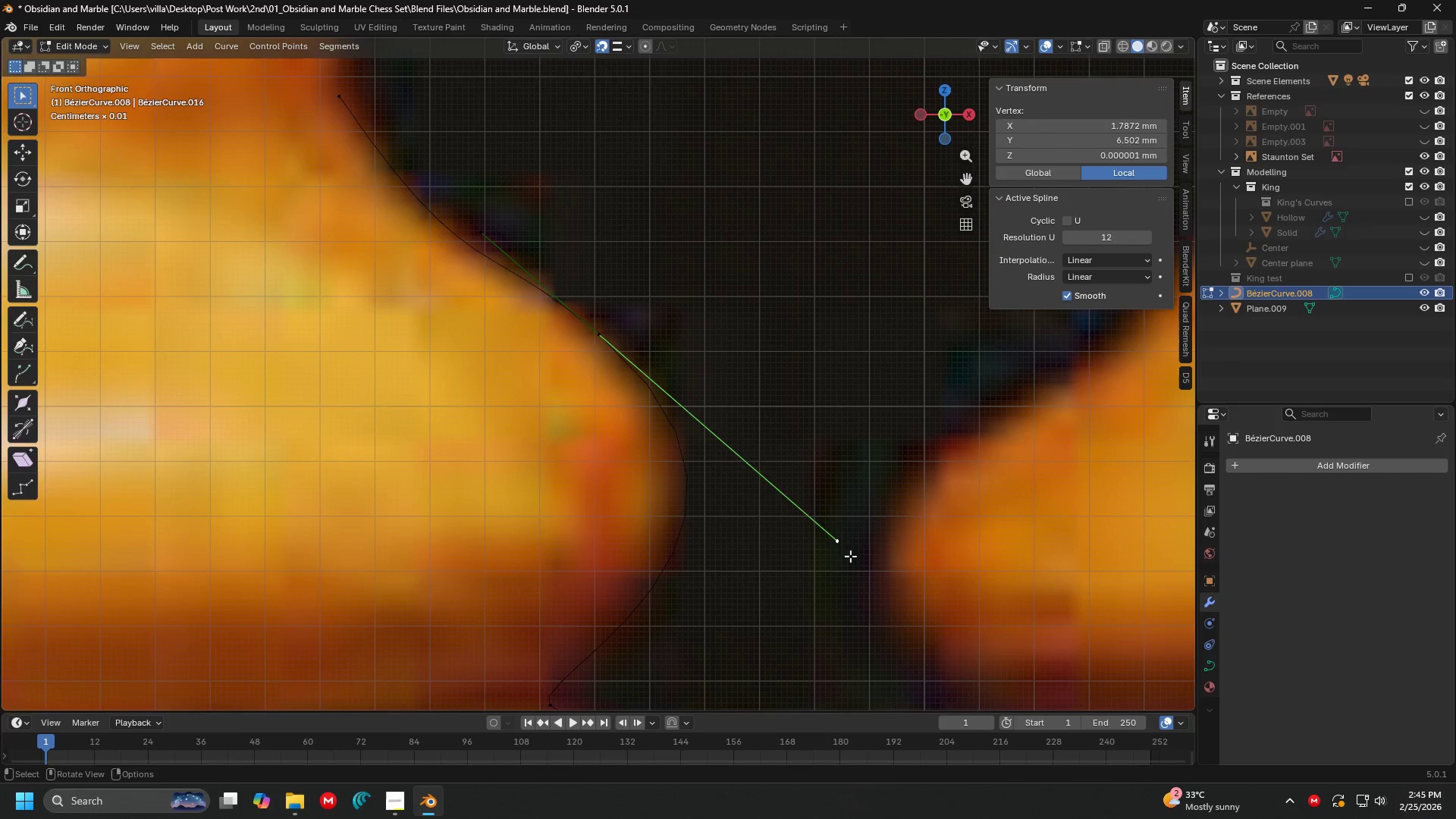 
key(G)
 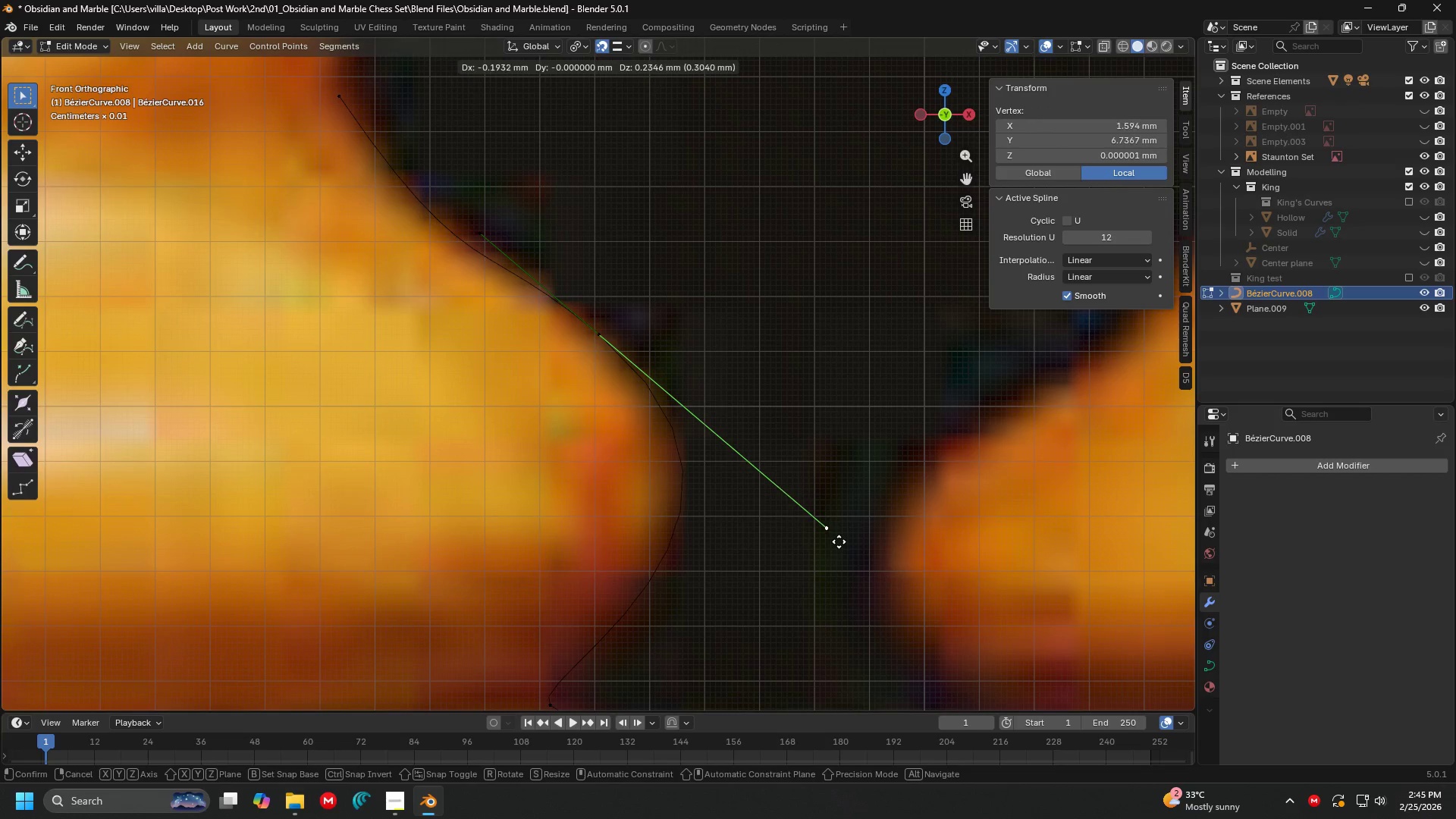 
left_click([839, 541])
 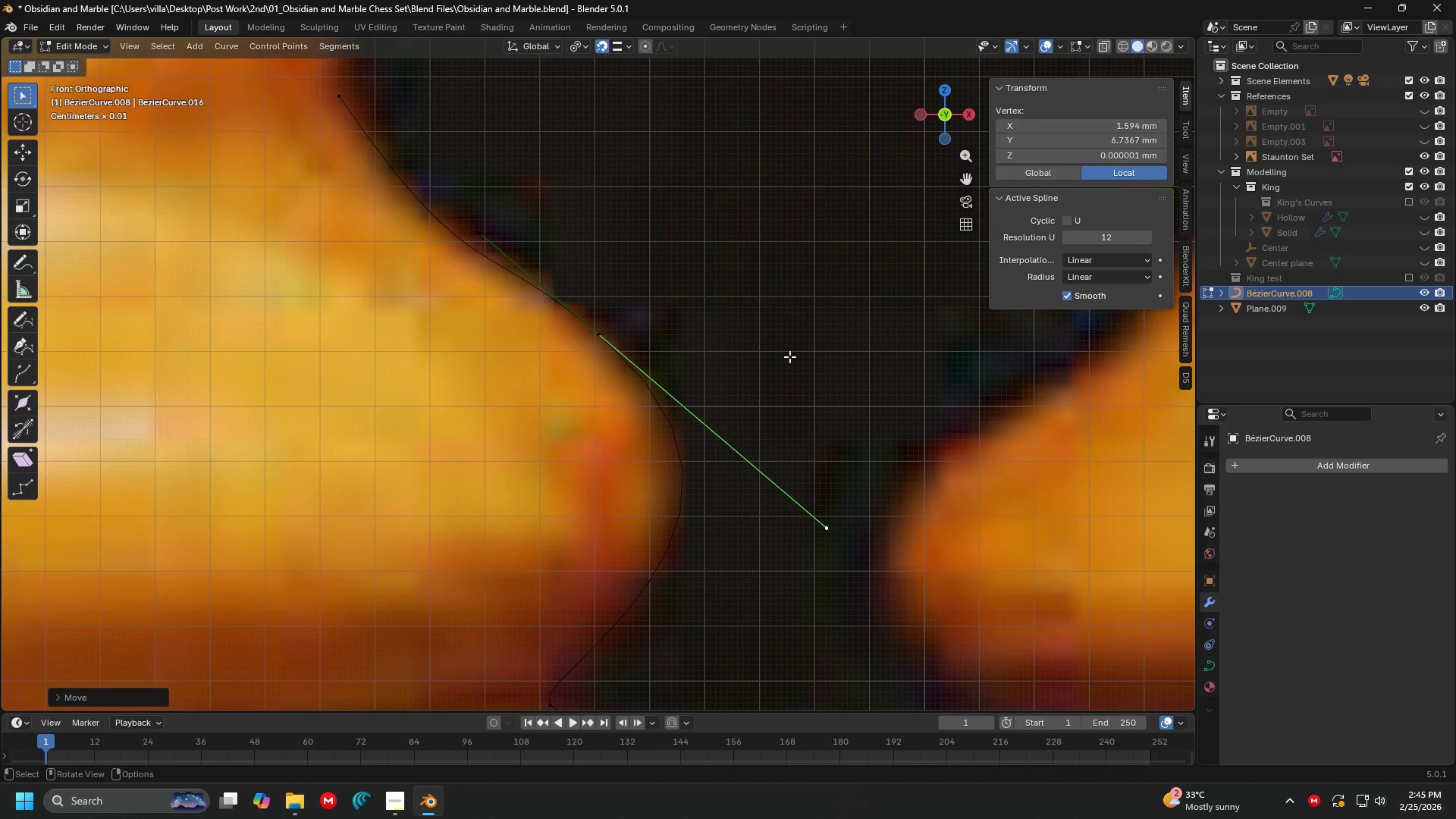 
double_click([786, 349])
 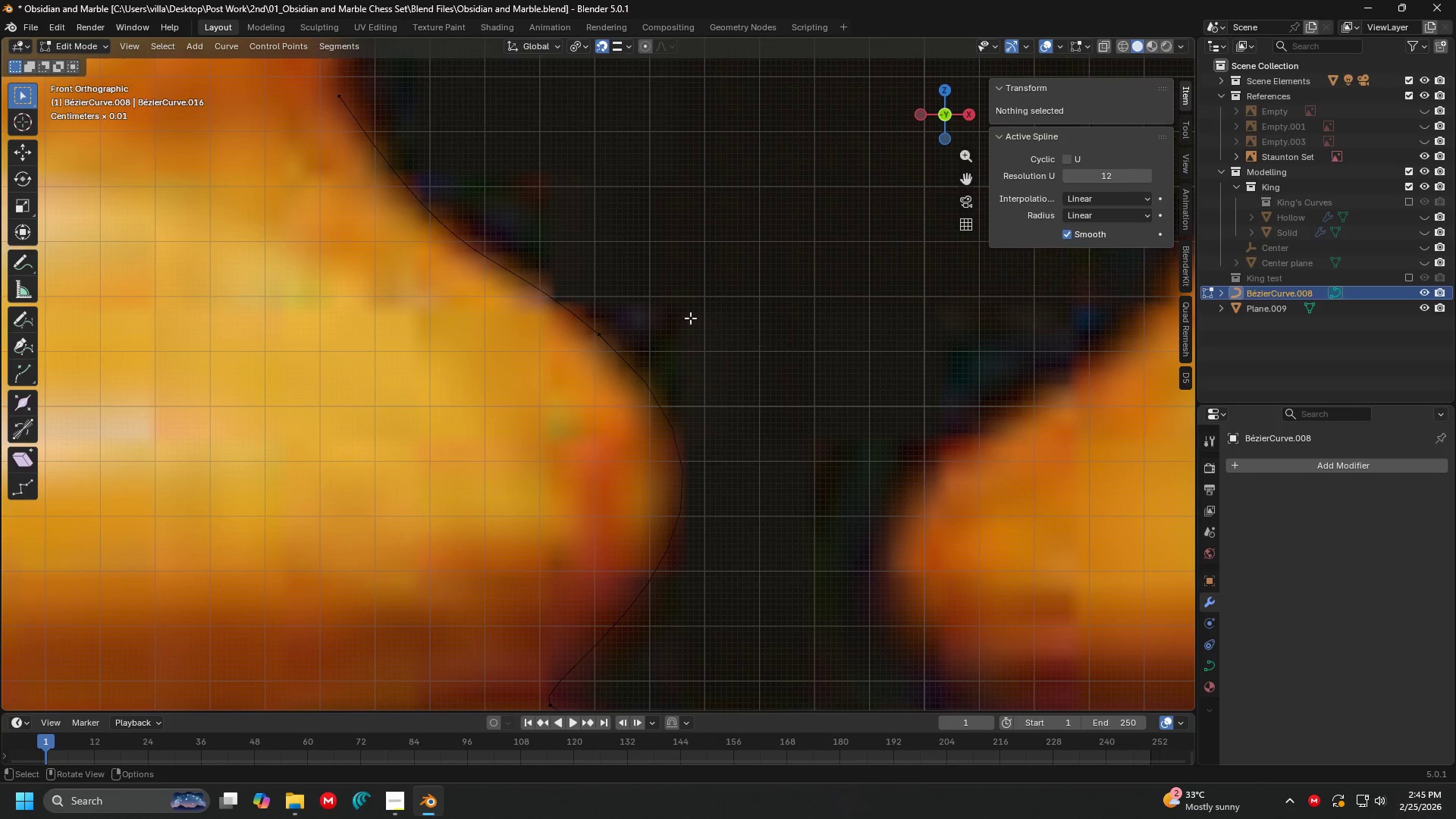 
hold_key(key=ShiftLeft, duration=1.42)
 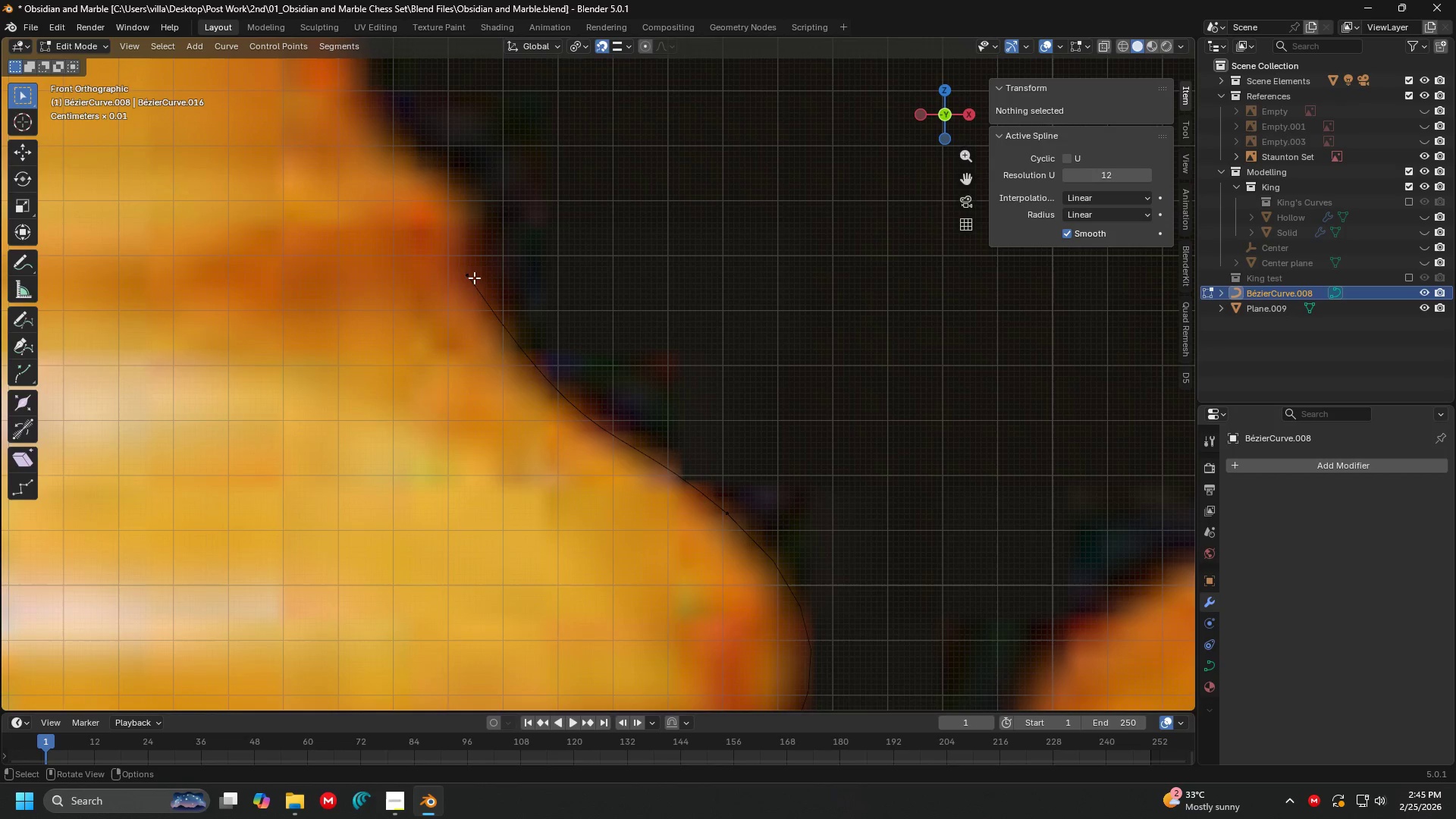 
left_click([464, 271])
 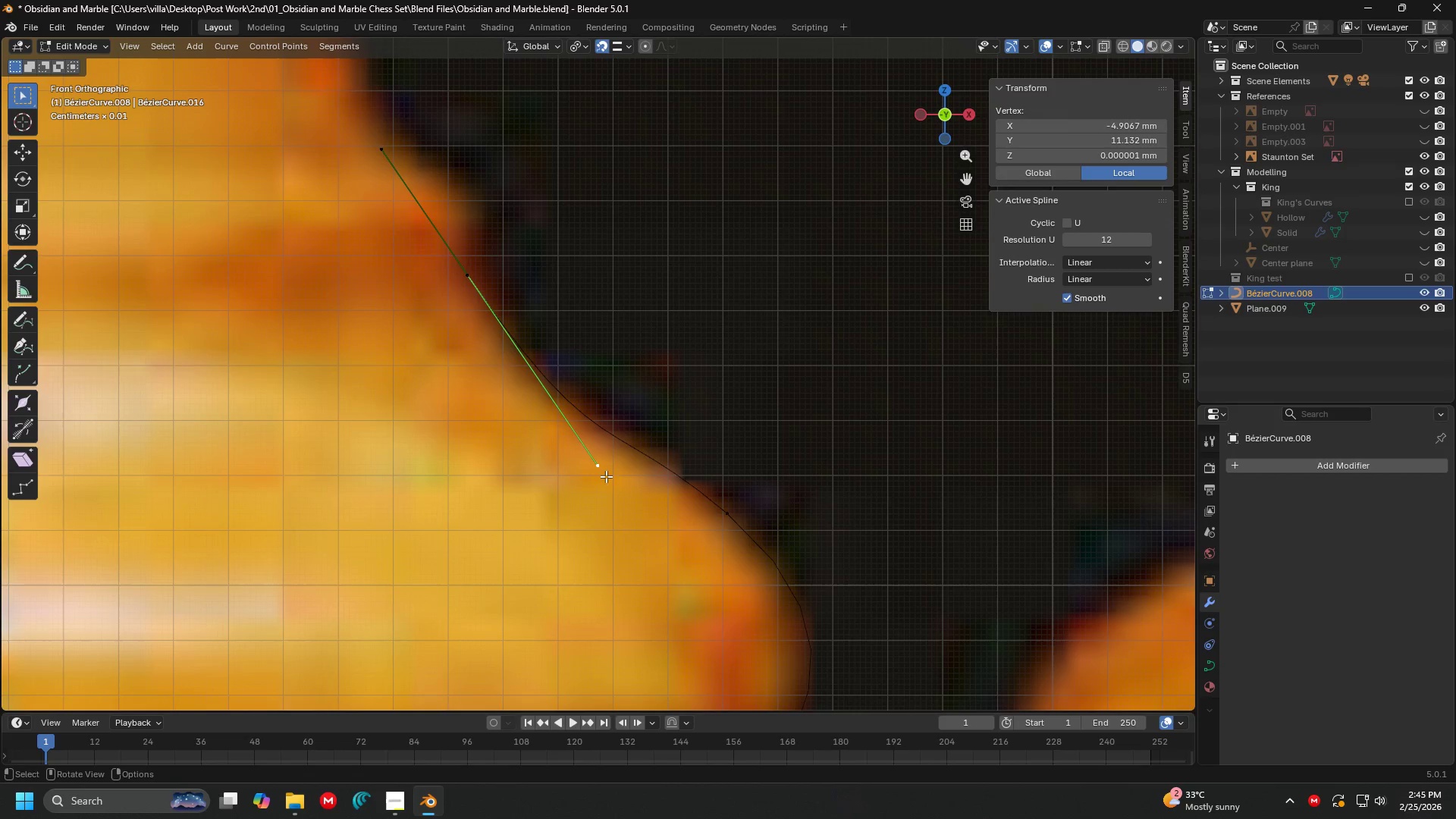 
key(G)
 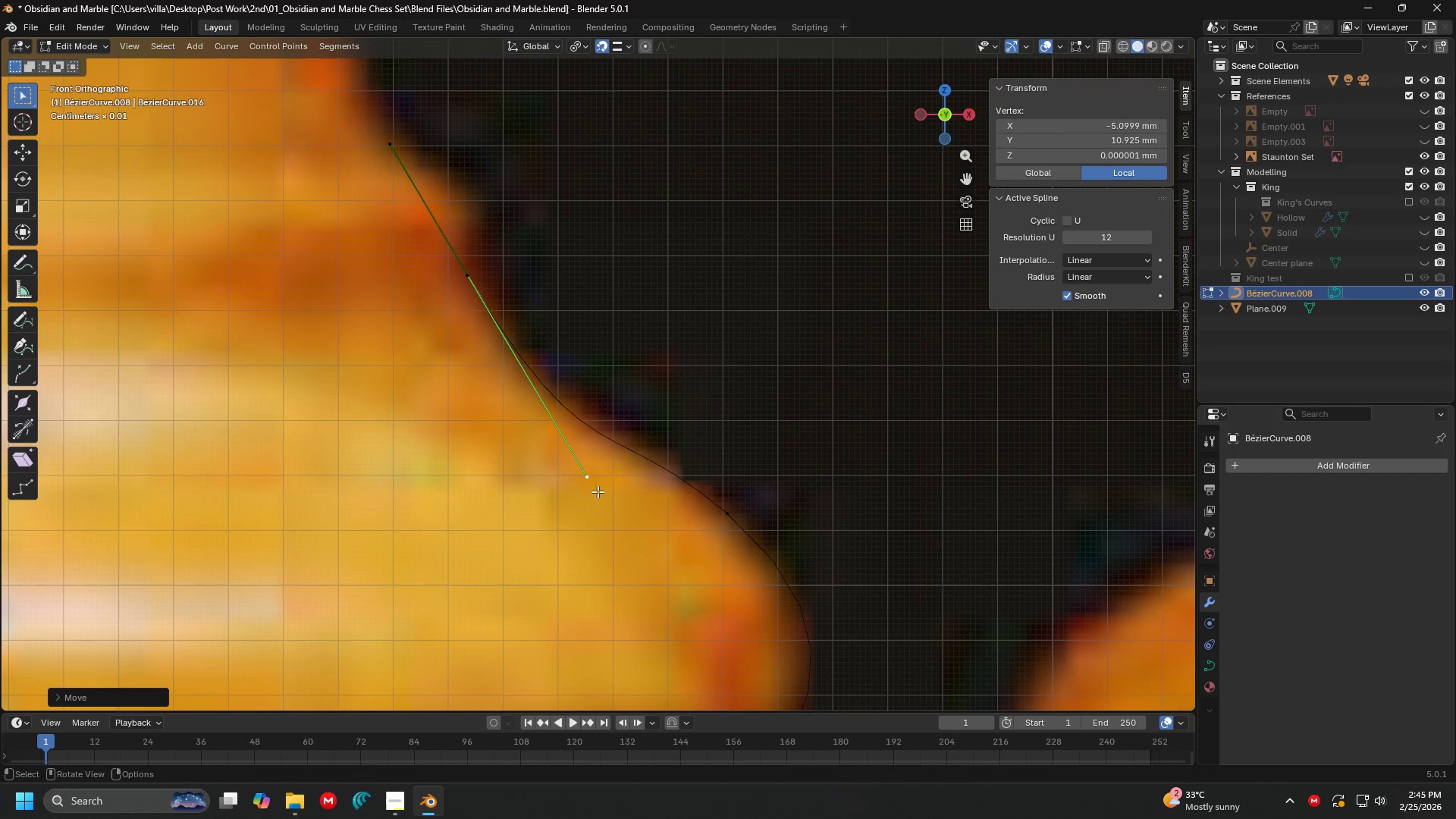 
double_click([714, 500])
 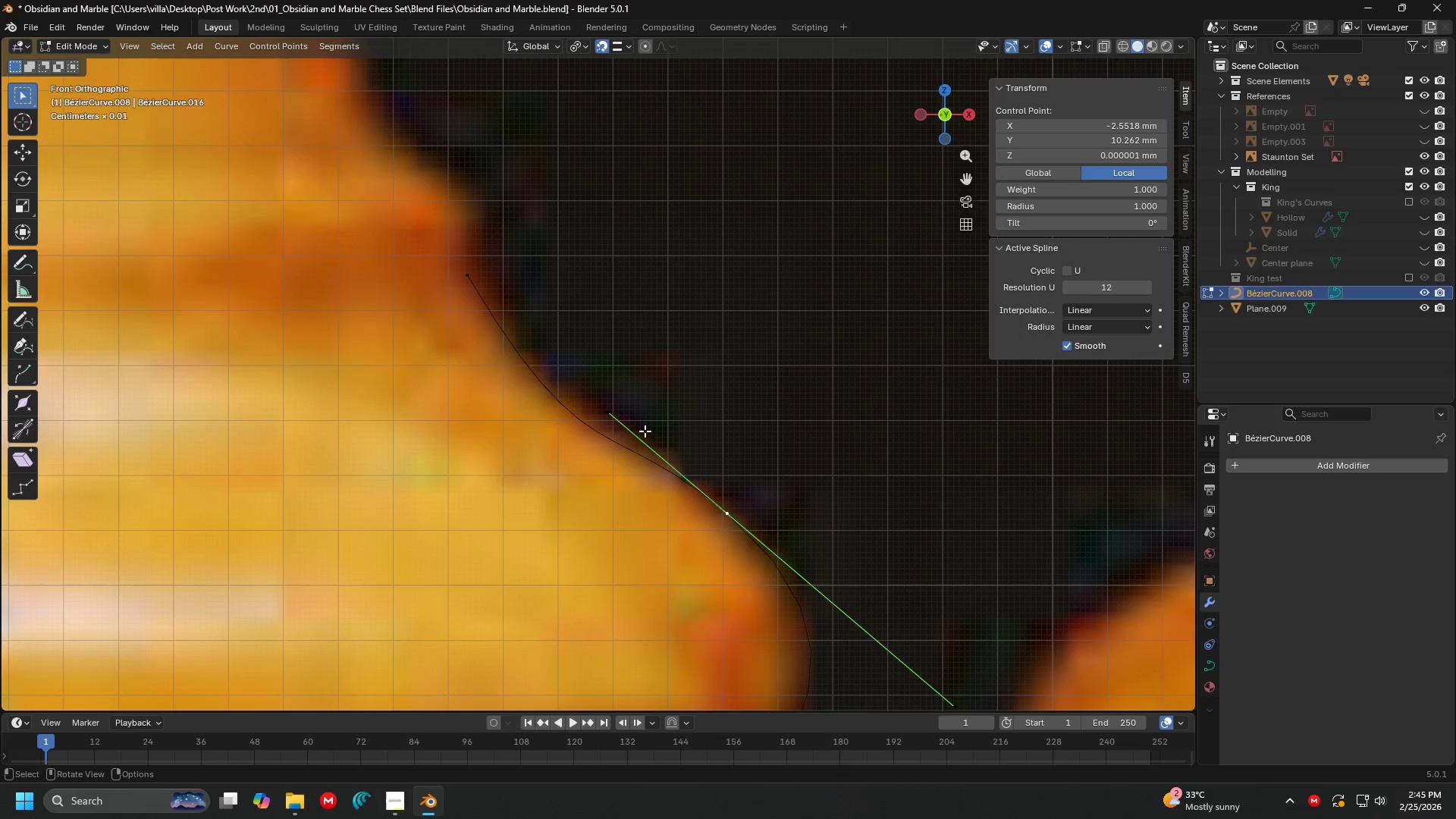 
left_click([632, 401])
 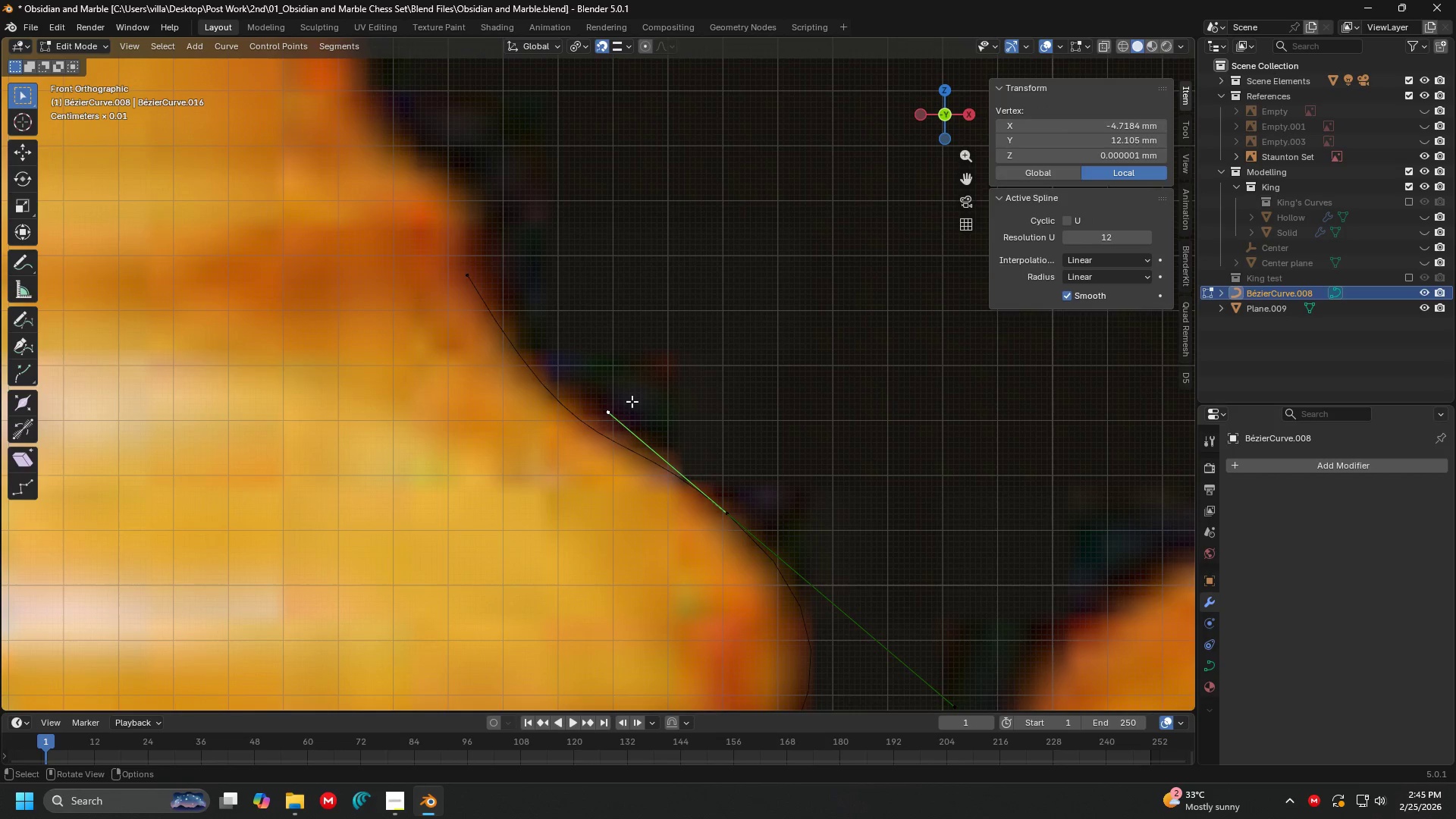 
key(G)
 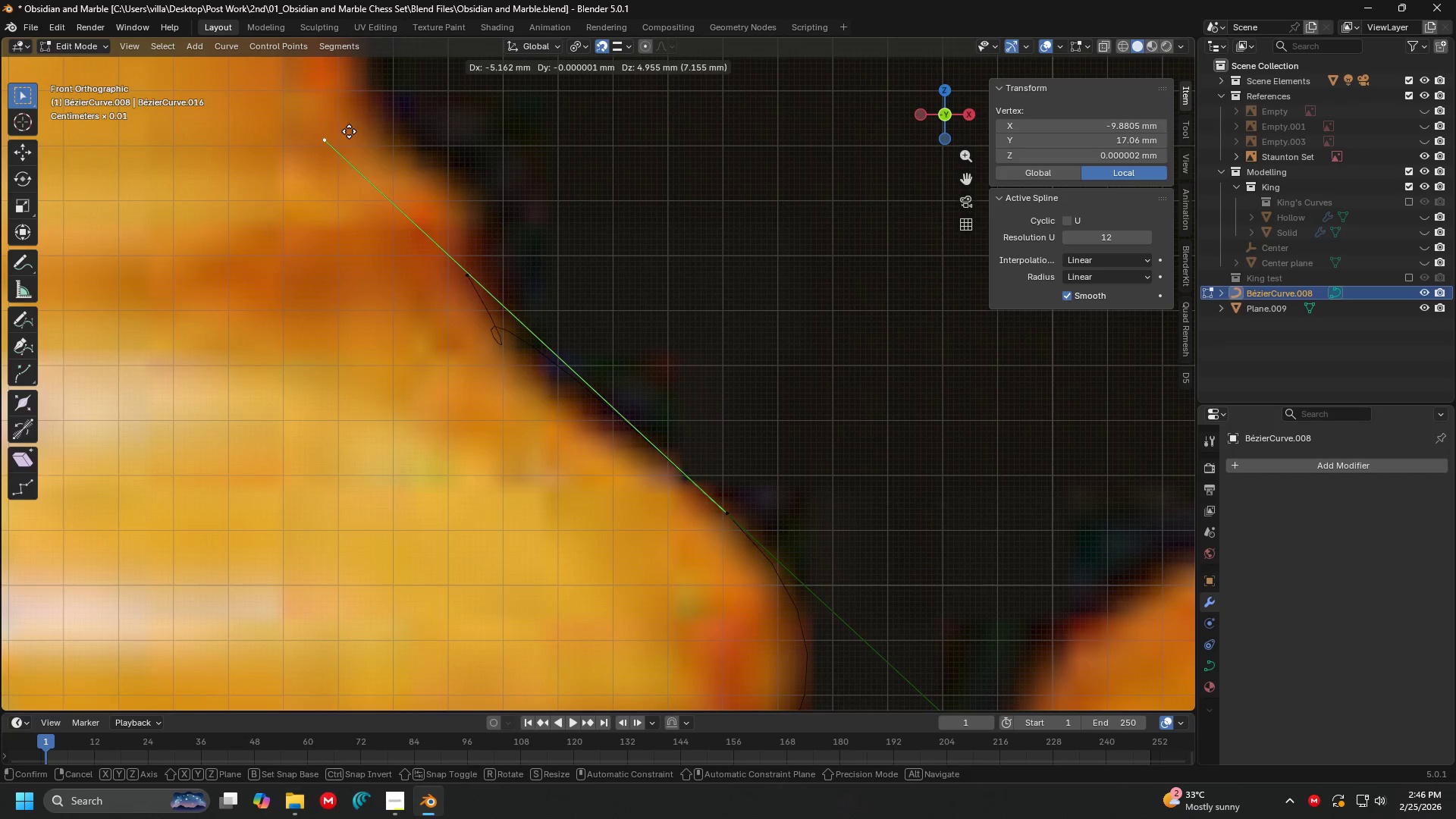 
wait(7.14)
 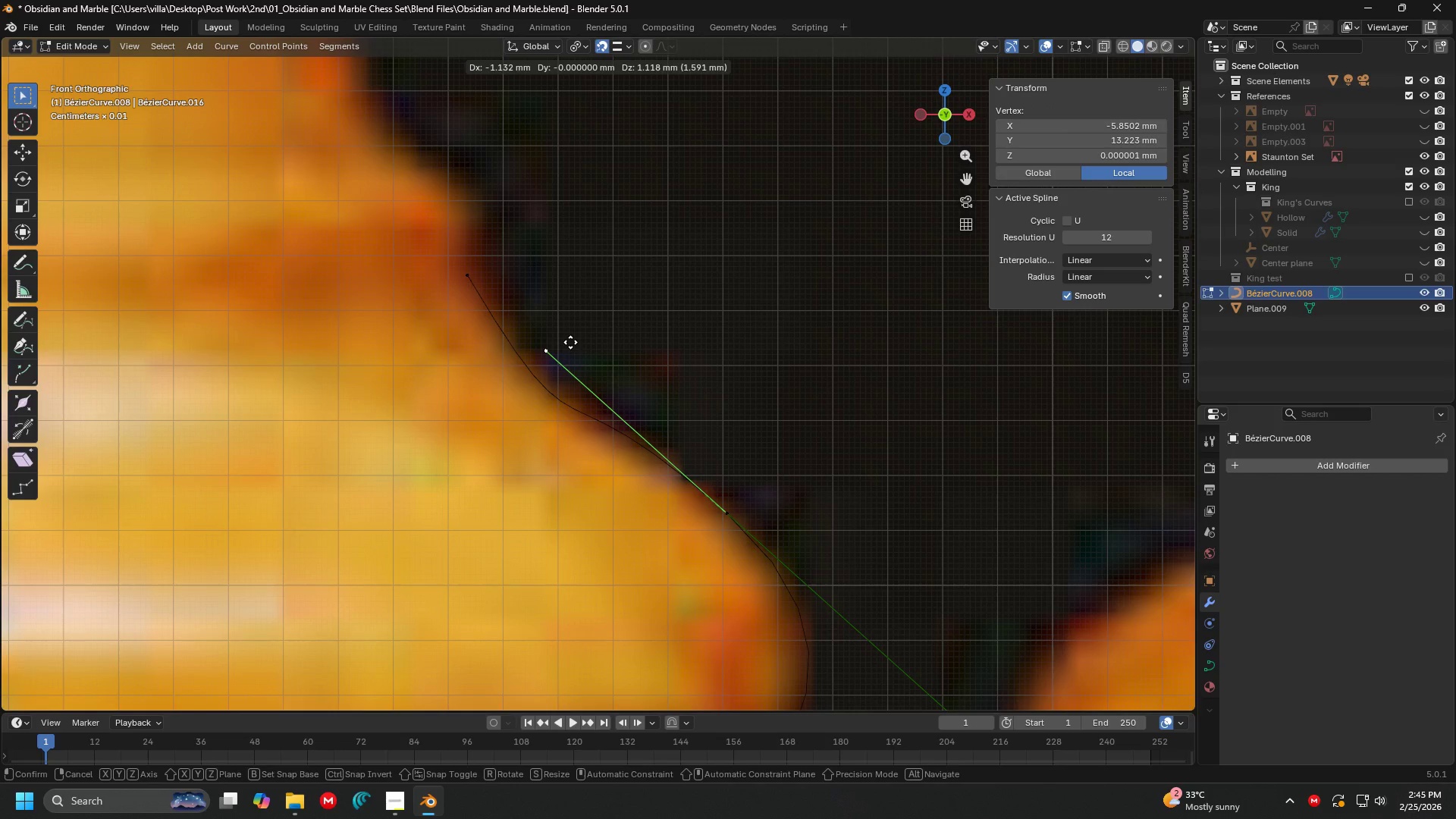 
key(Escape)
 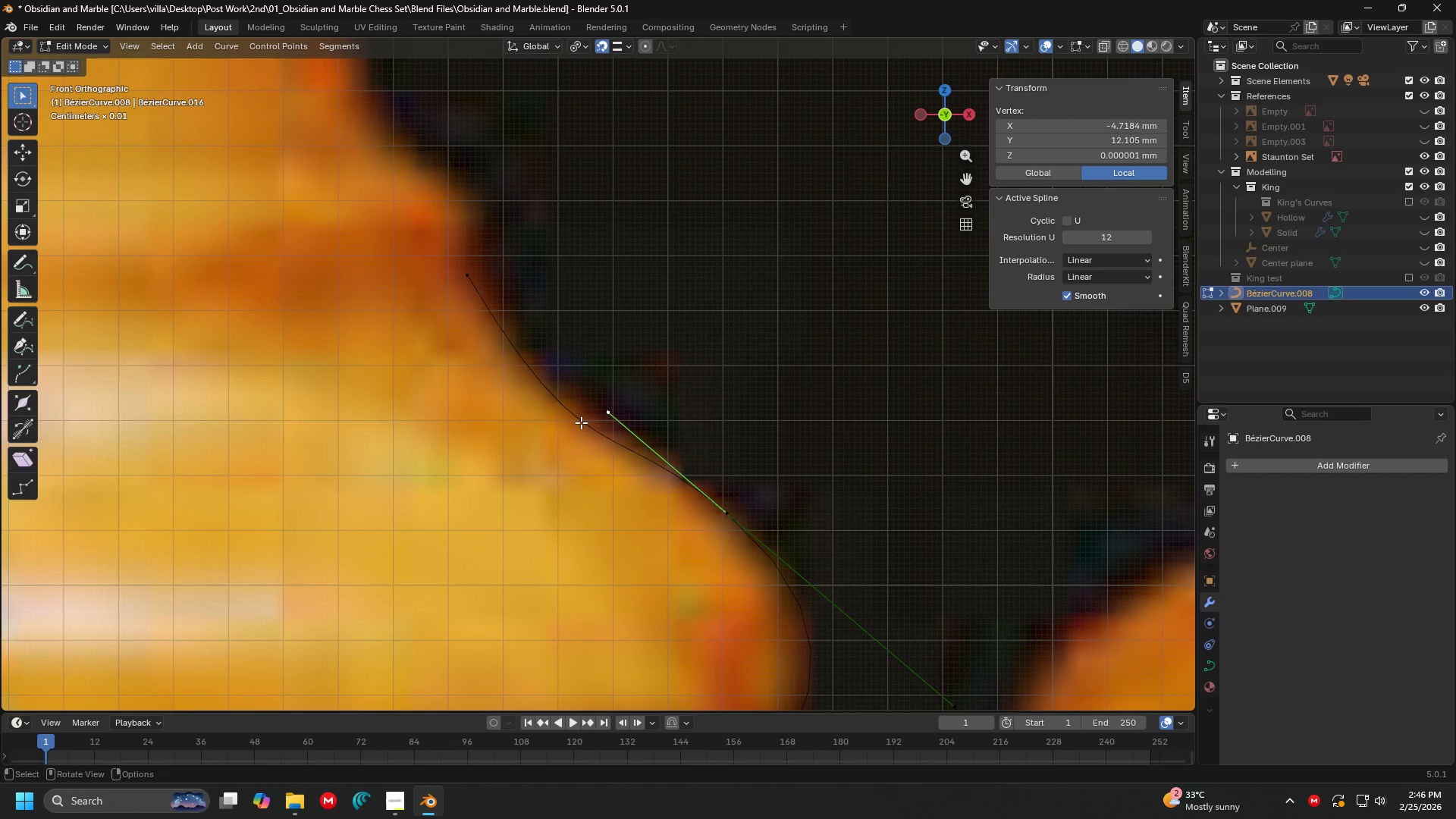 
left_click([463, 265])
 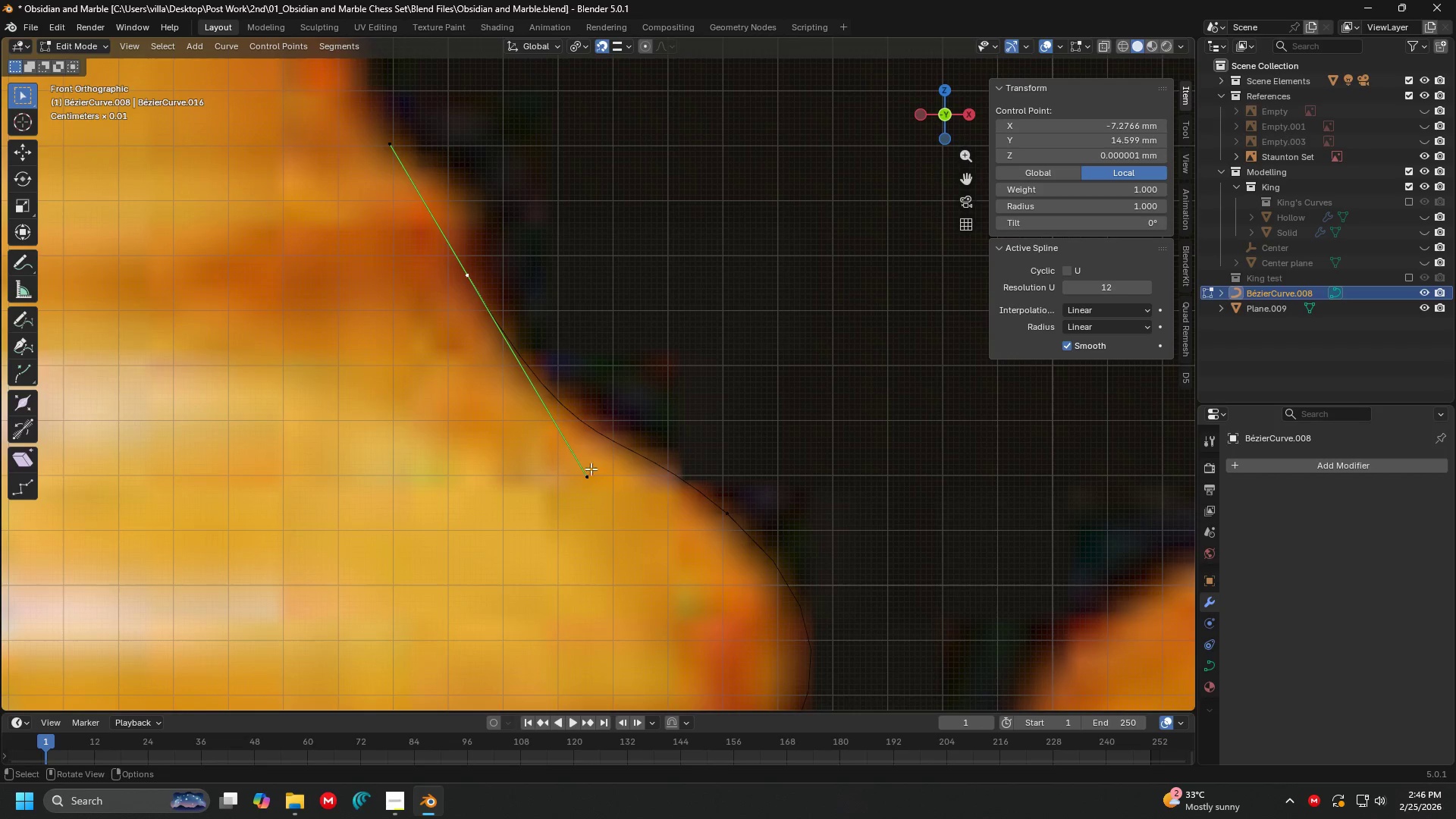 
left_click([592, 475])
 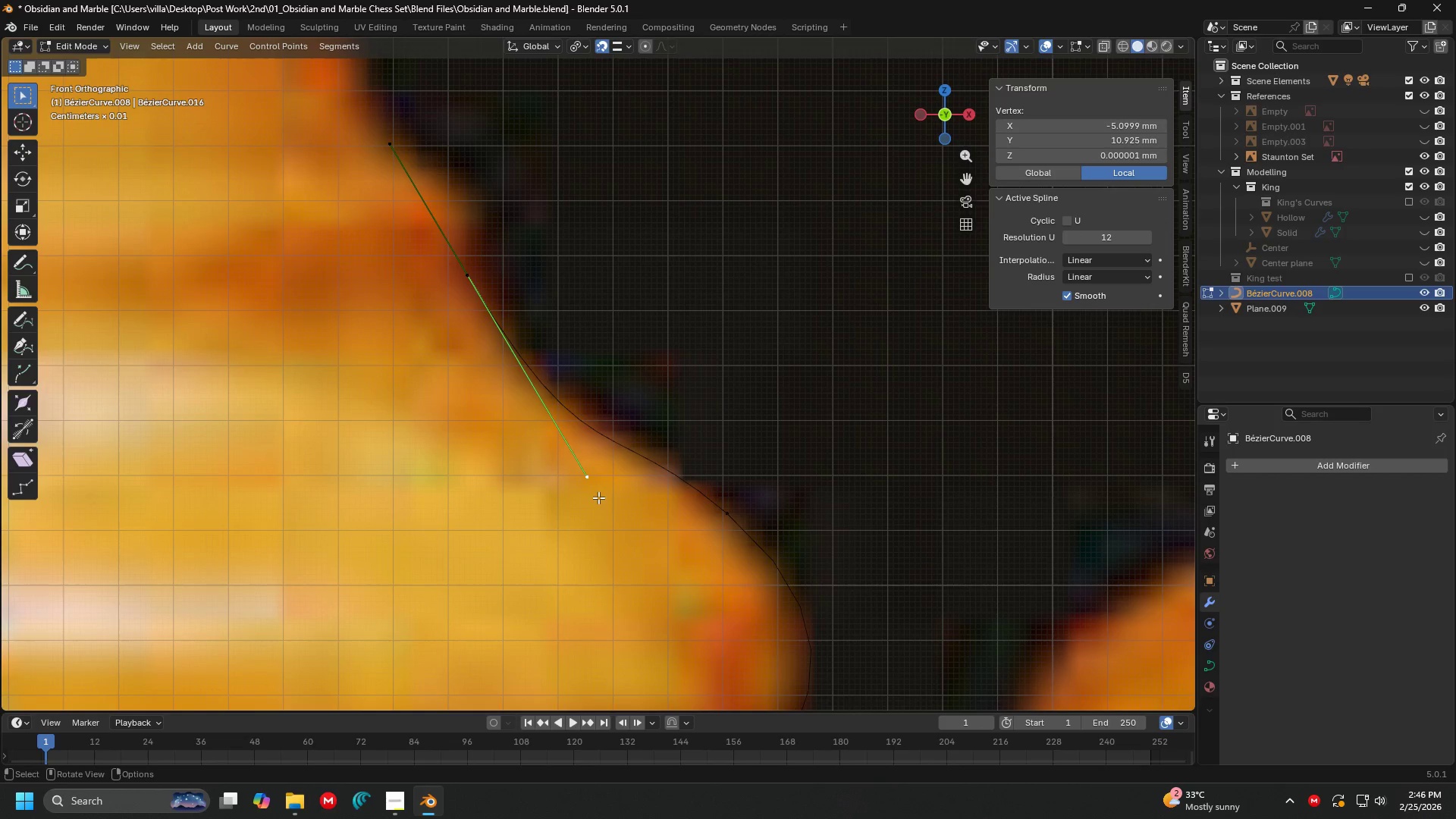 
key(G)
 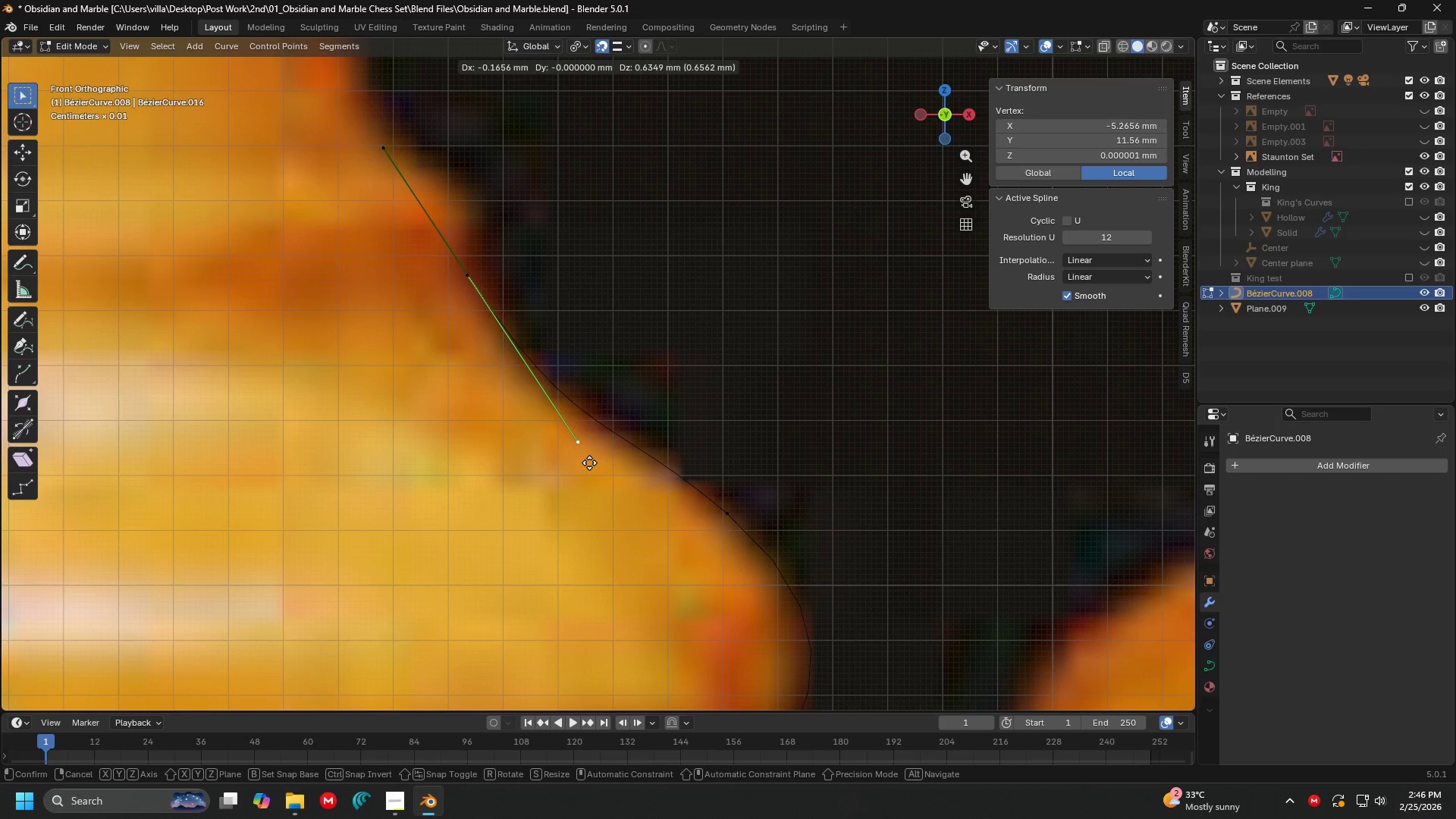 
left_click([589, 463])
 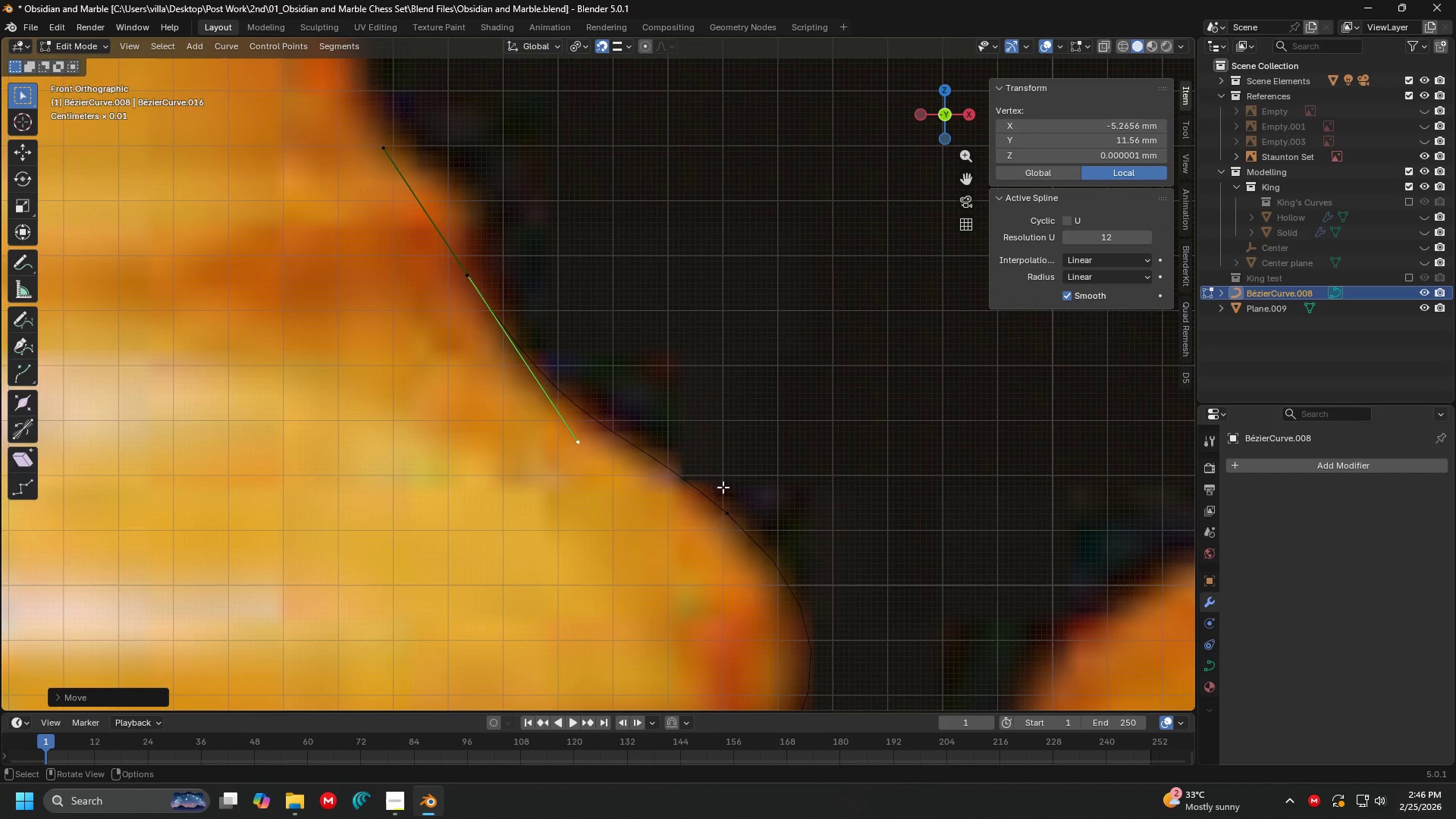 
left_click([730, 488])
 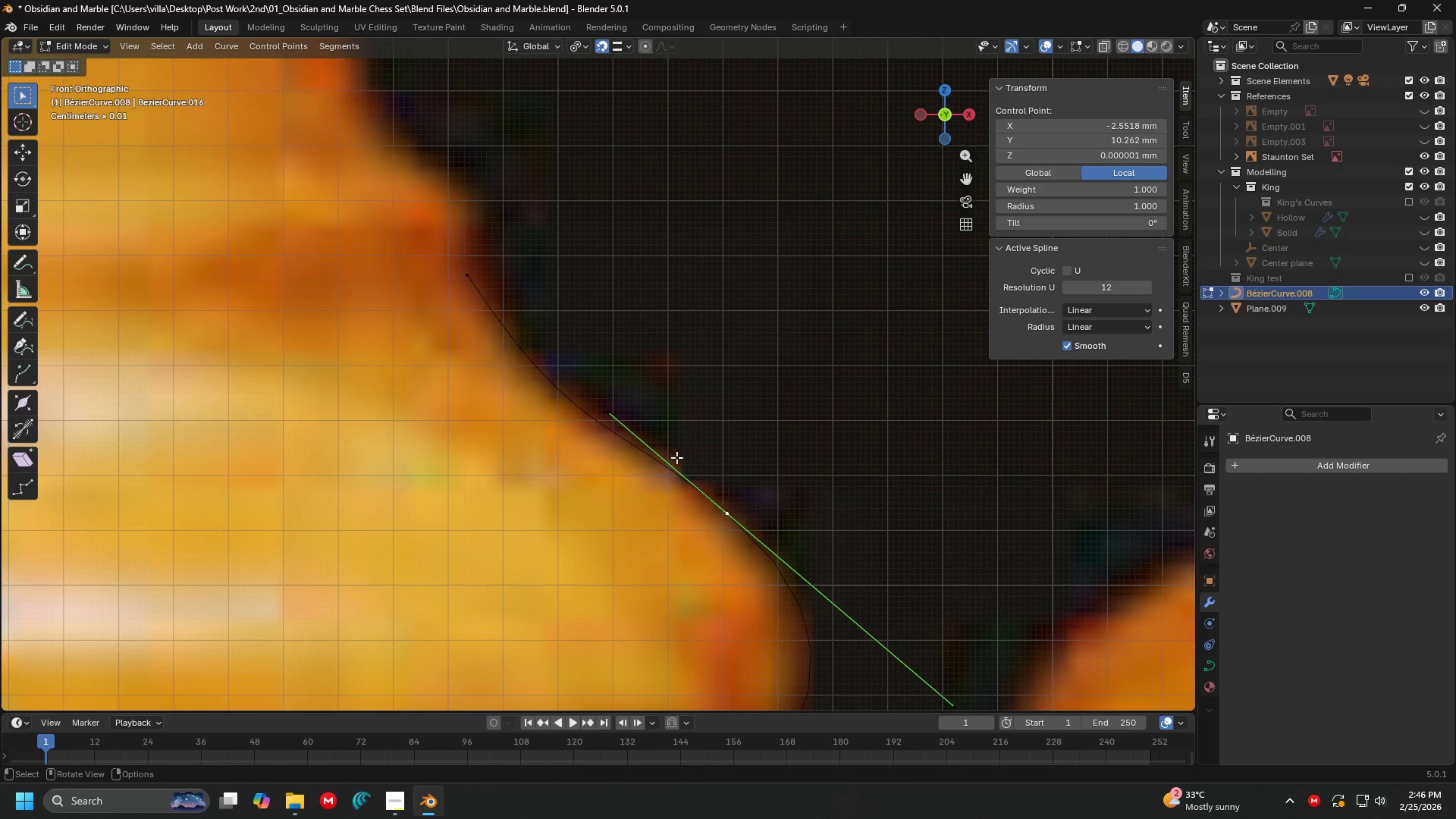 
left_click([616, 411])
 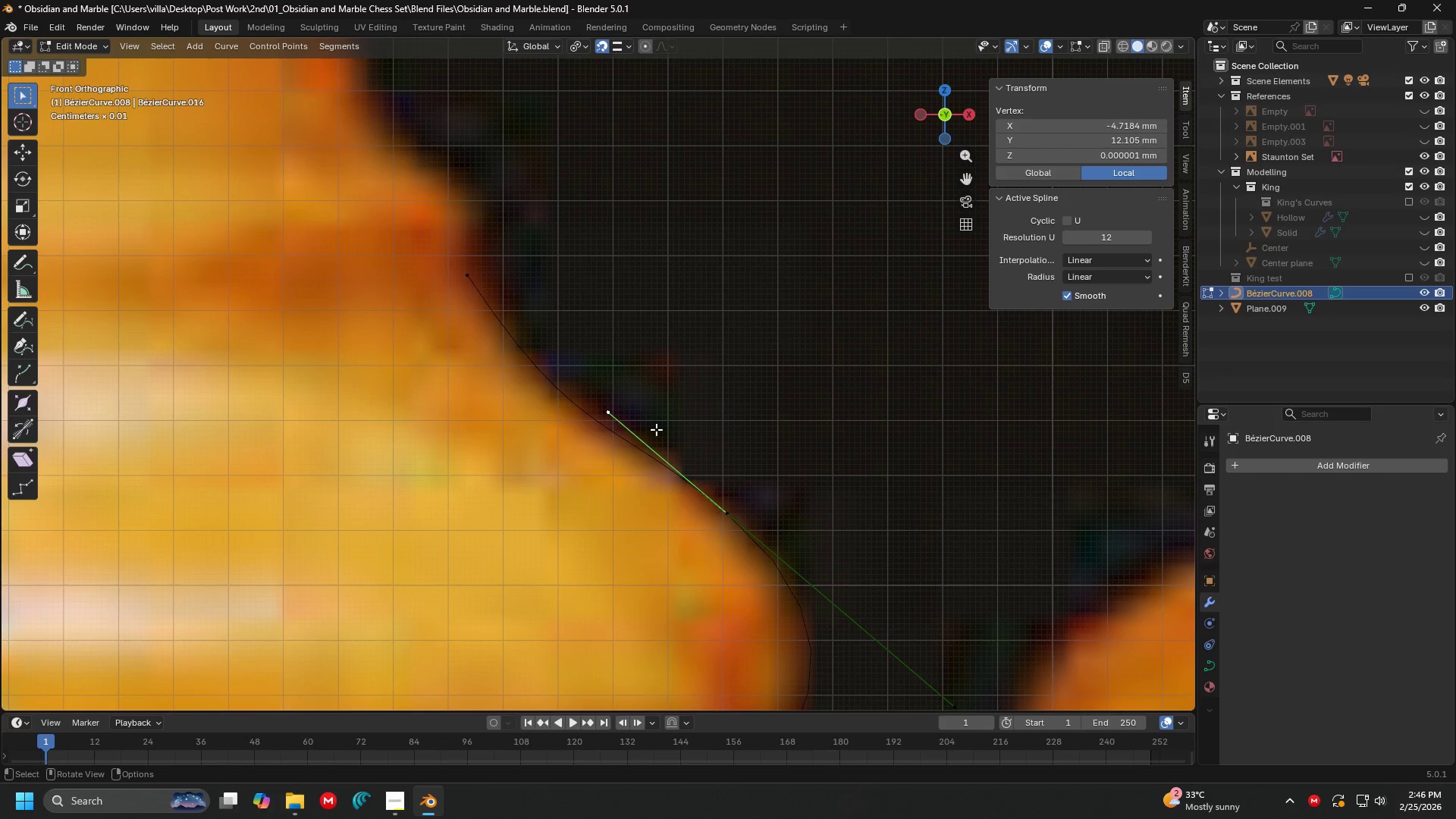 
hold_key(key=ShiftLeft, duration=0.56)
 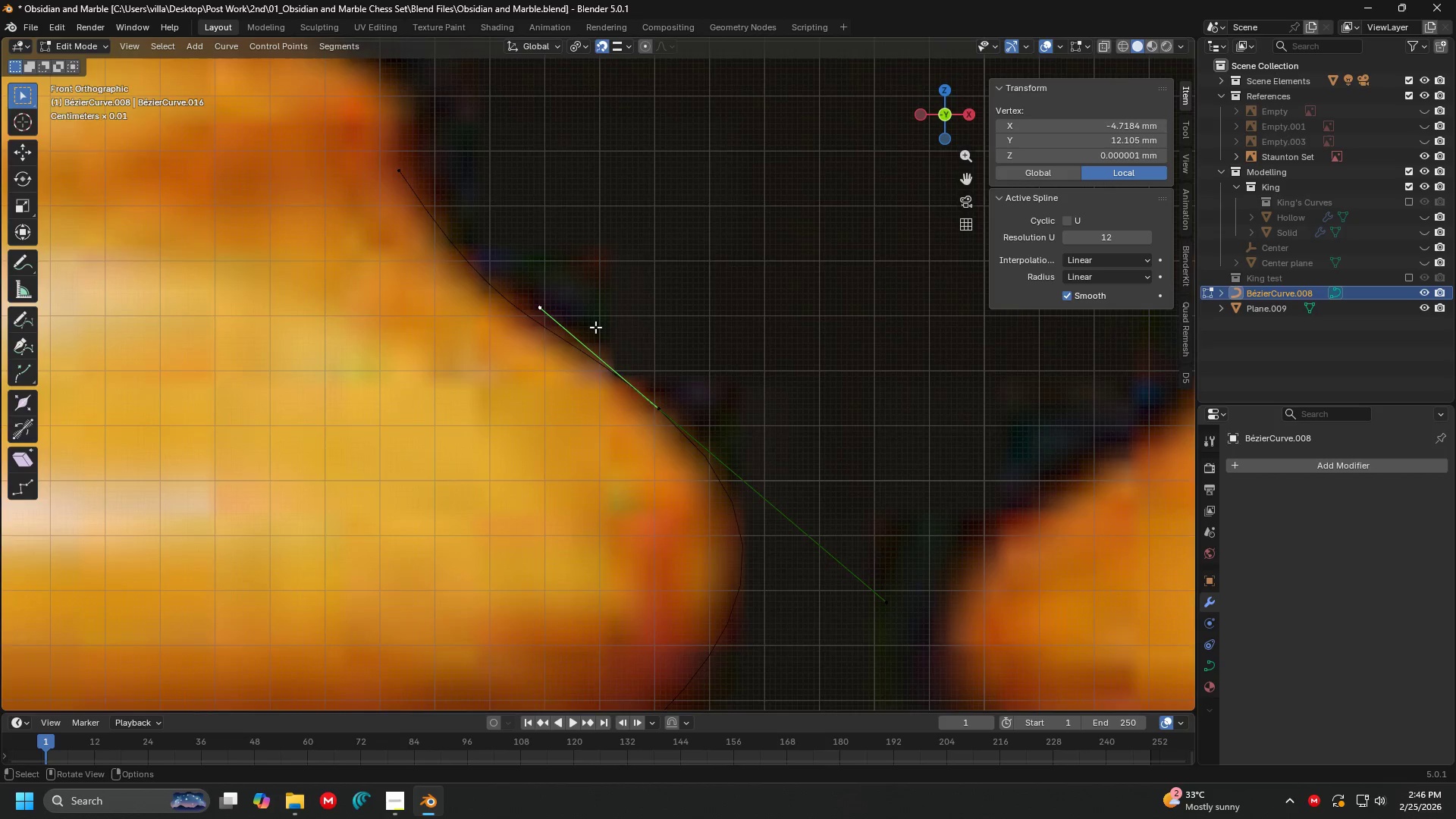 
scroll: coordinate [595, 327], scroll_direction: up, amount: 3.0
 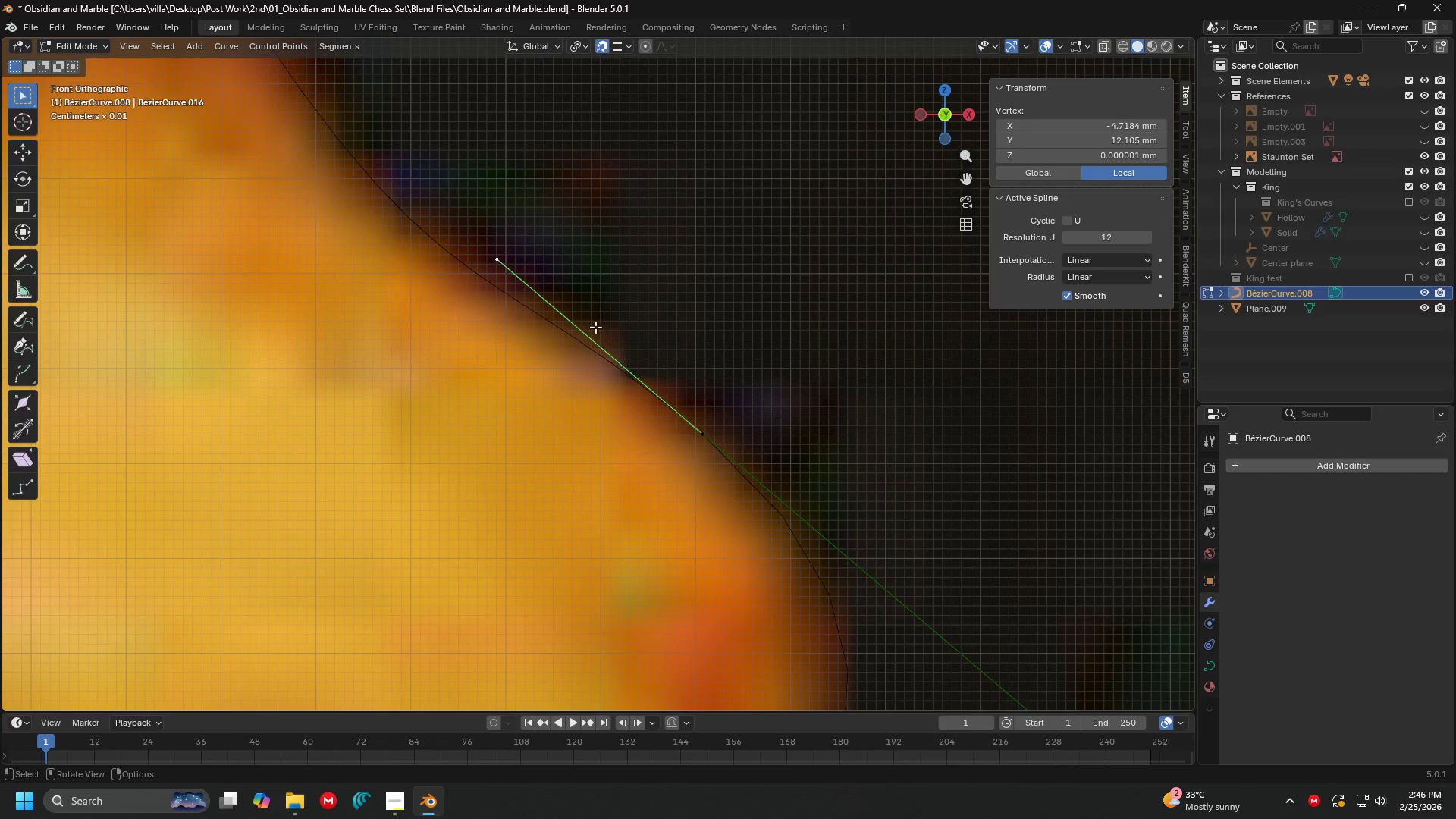 
scroll: coordinate [595, 327], scroll_direction: down, amount: 2.0
 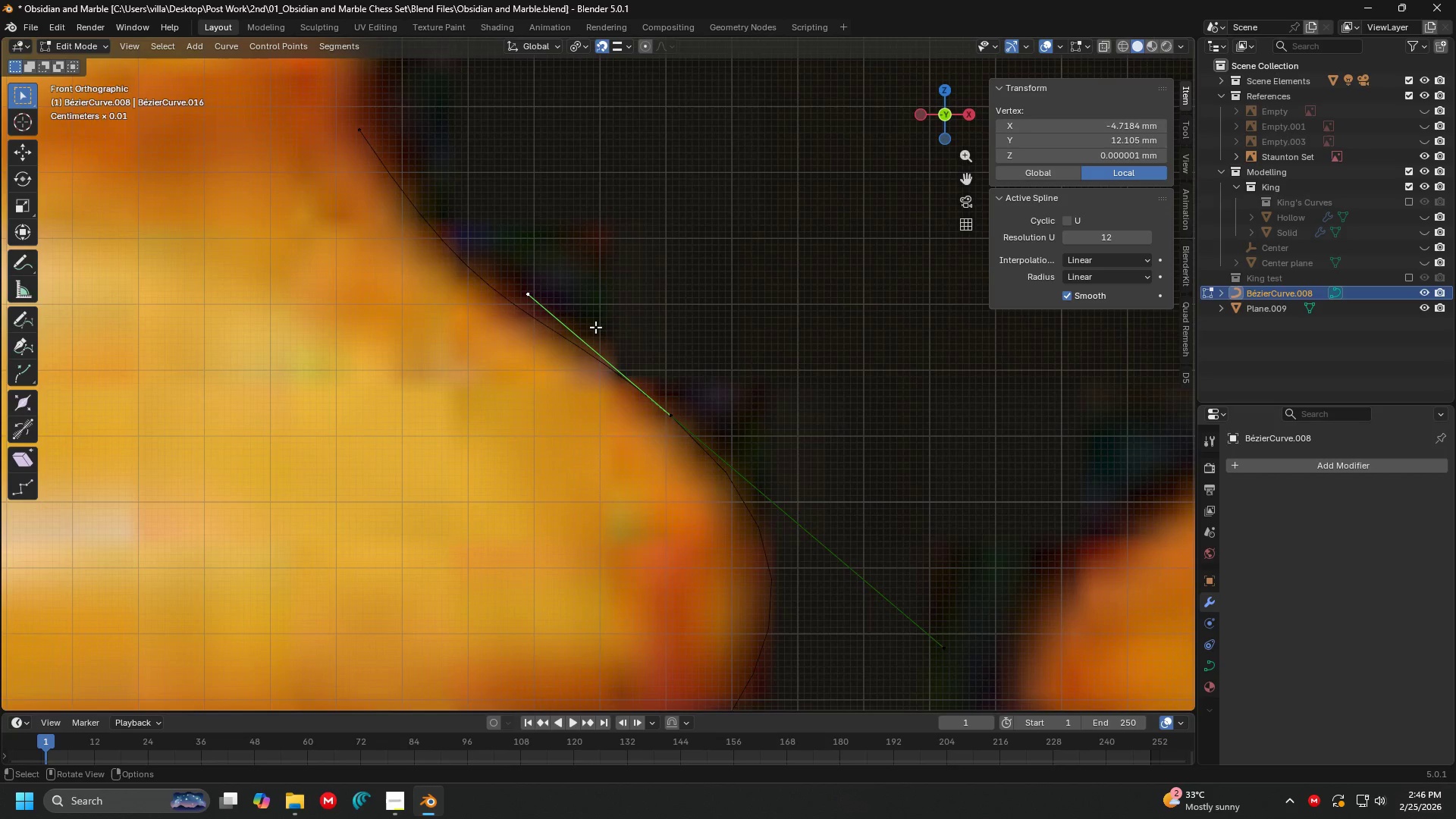 
hold_key(key=ShiftLeft, duration=0.33)
 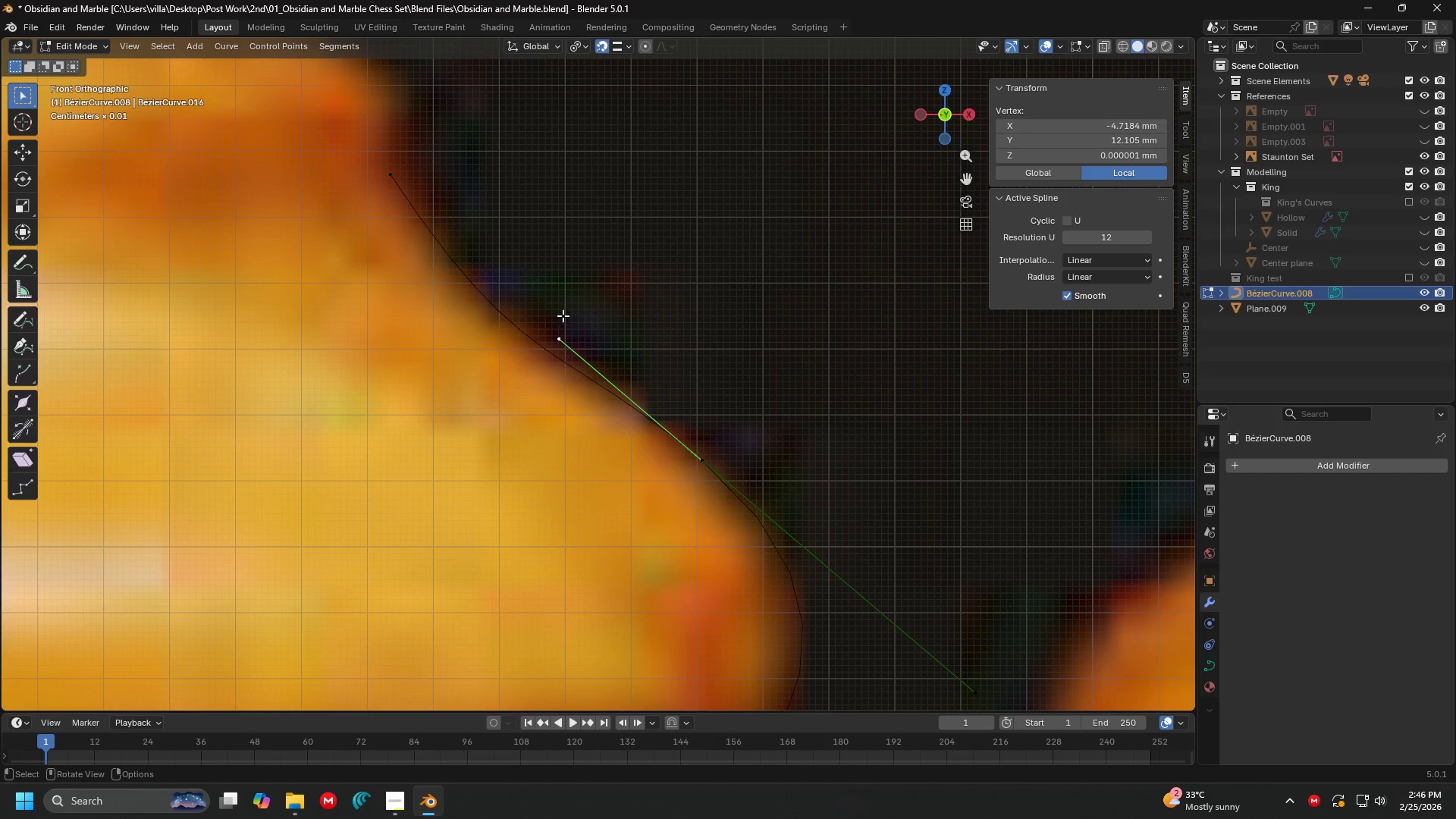 
key(G)
 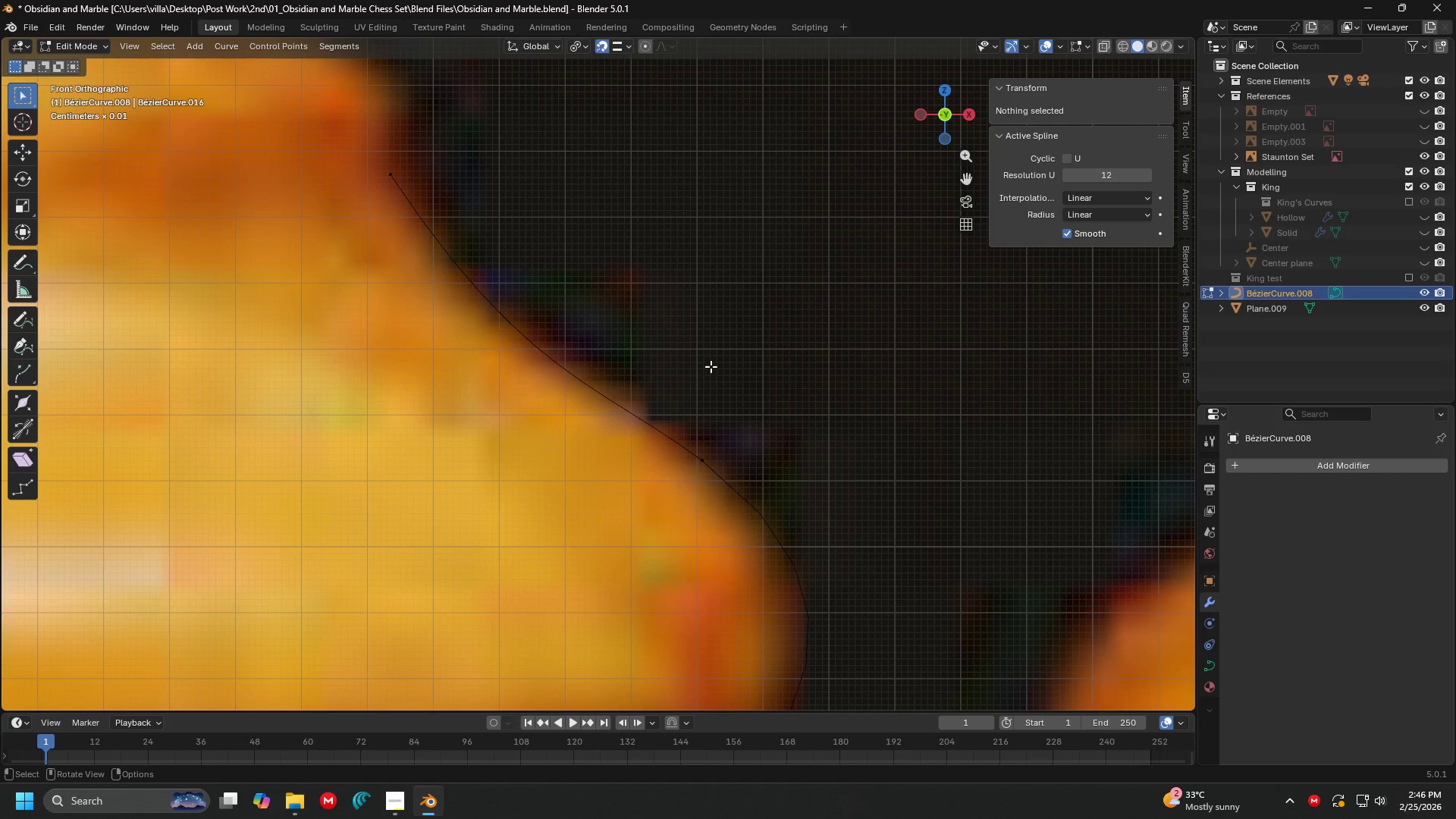 
hold_key(key=ShiftLeft, duration=0.33)
 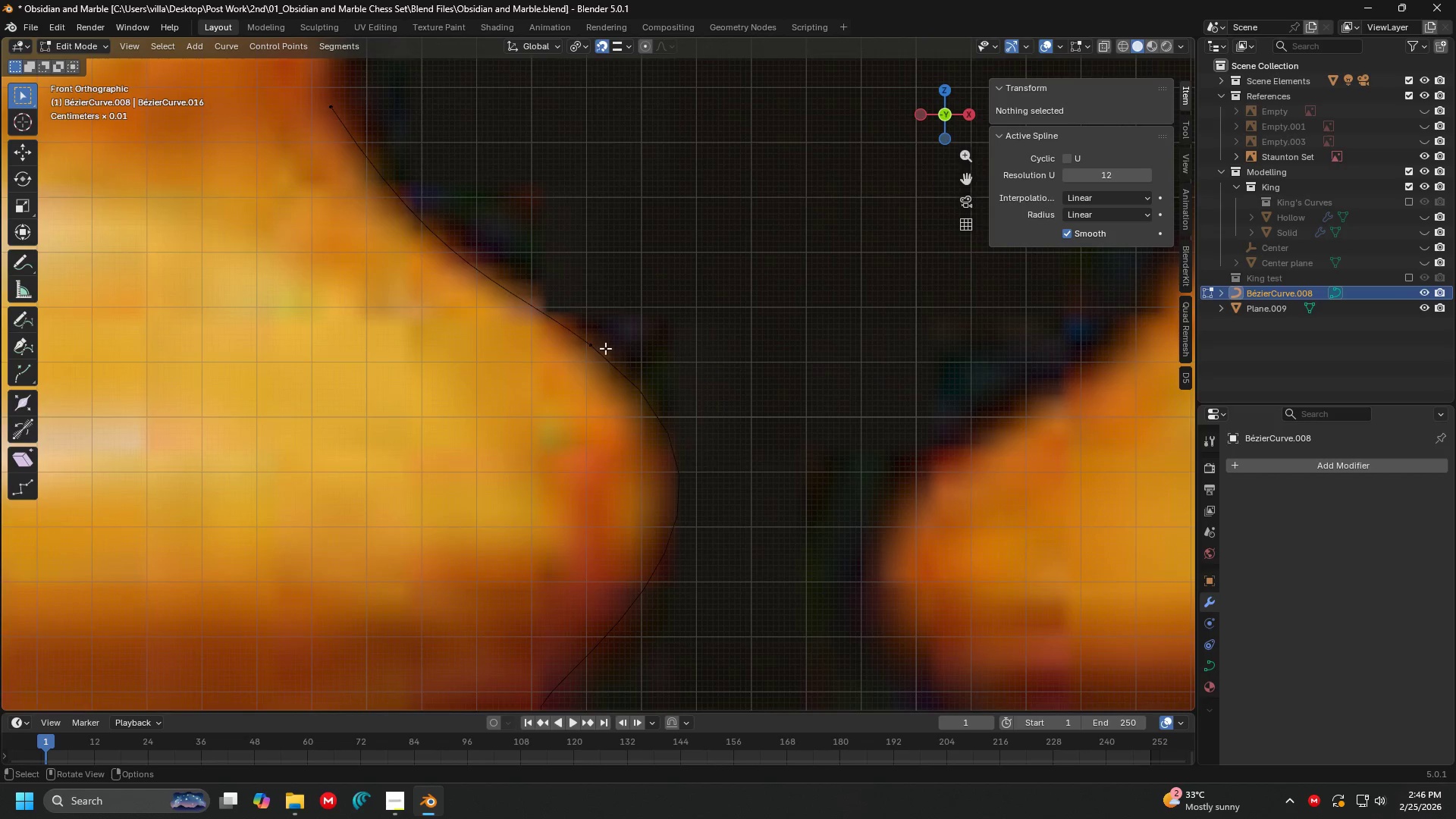 
scroll: coordinate [709, 366], scroll_direction: down, amount: 1.0
 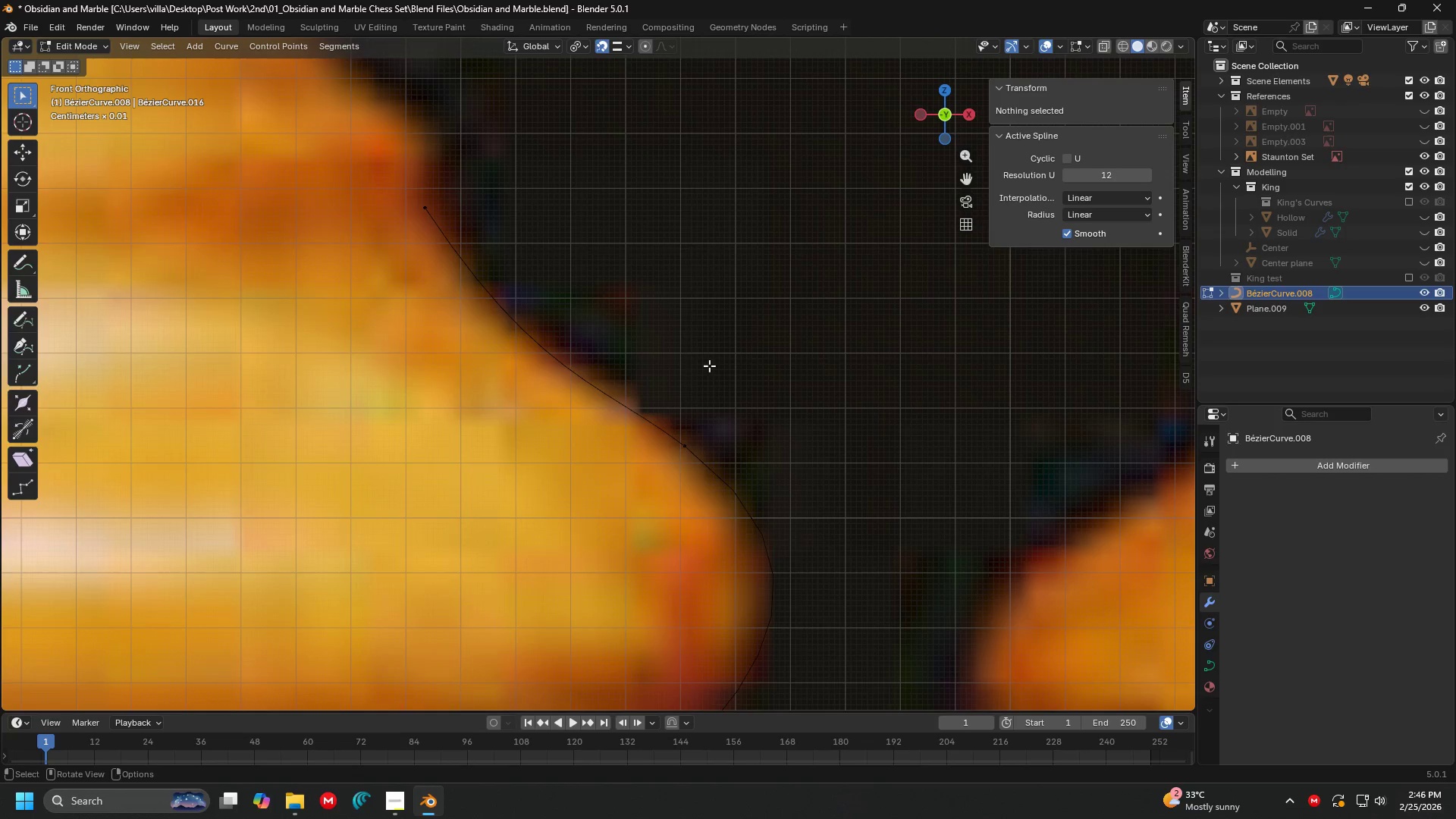 
left_click([604, 350])
 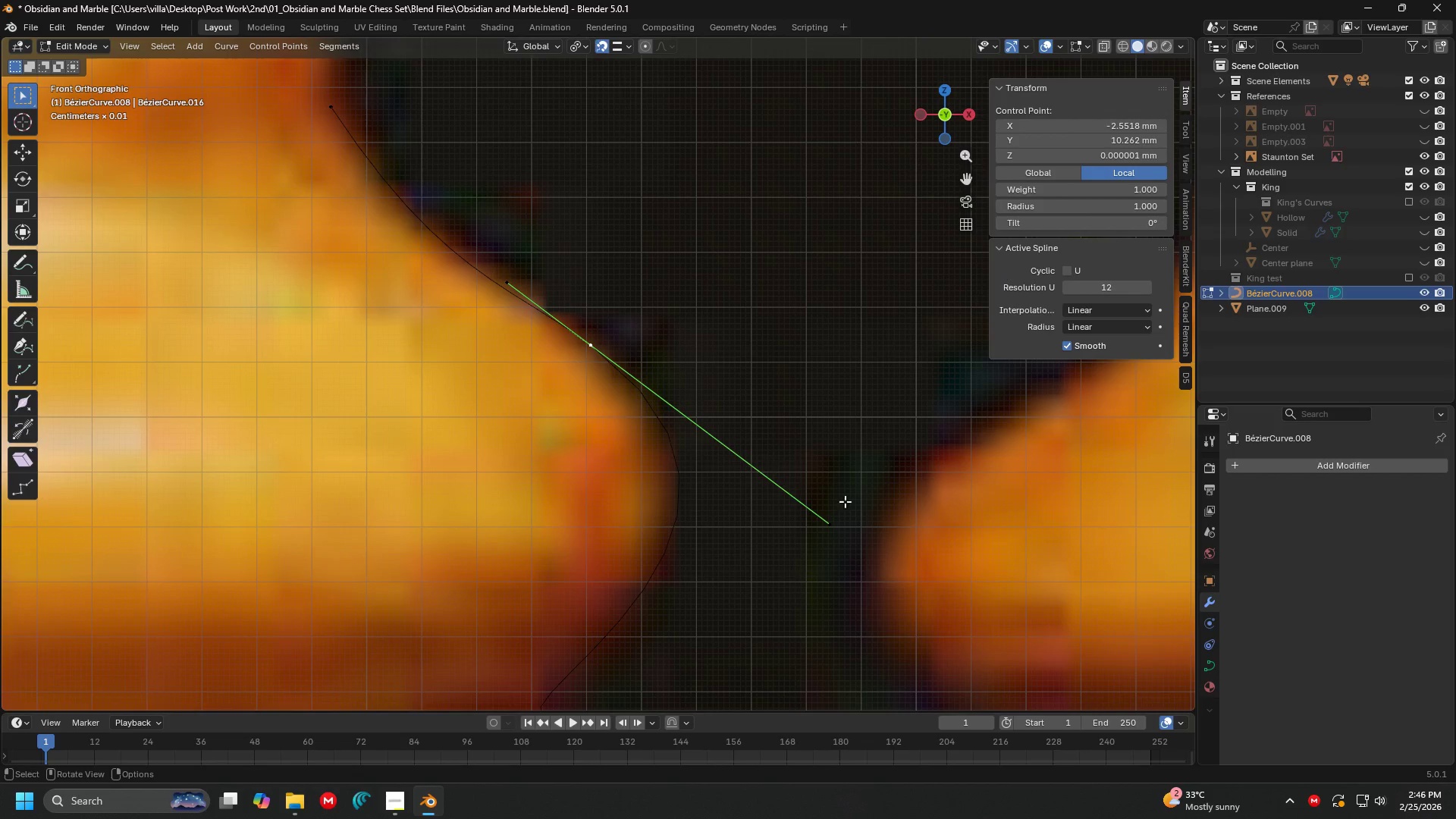 
left_click([874, 537])
 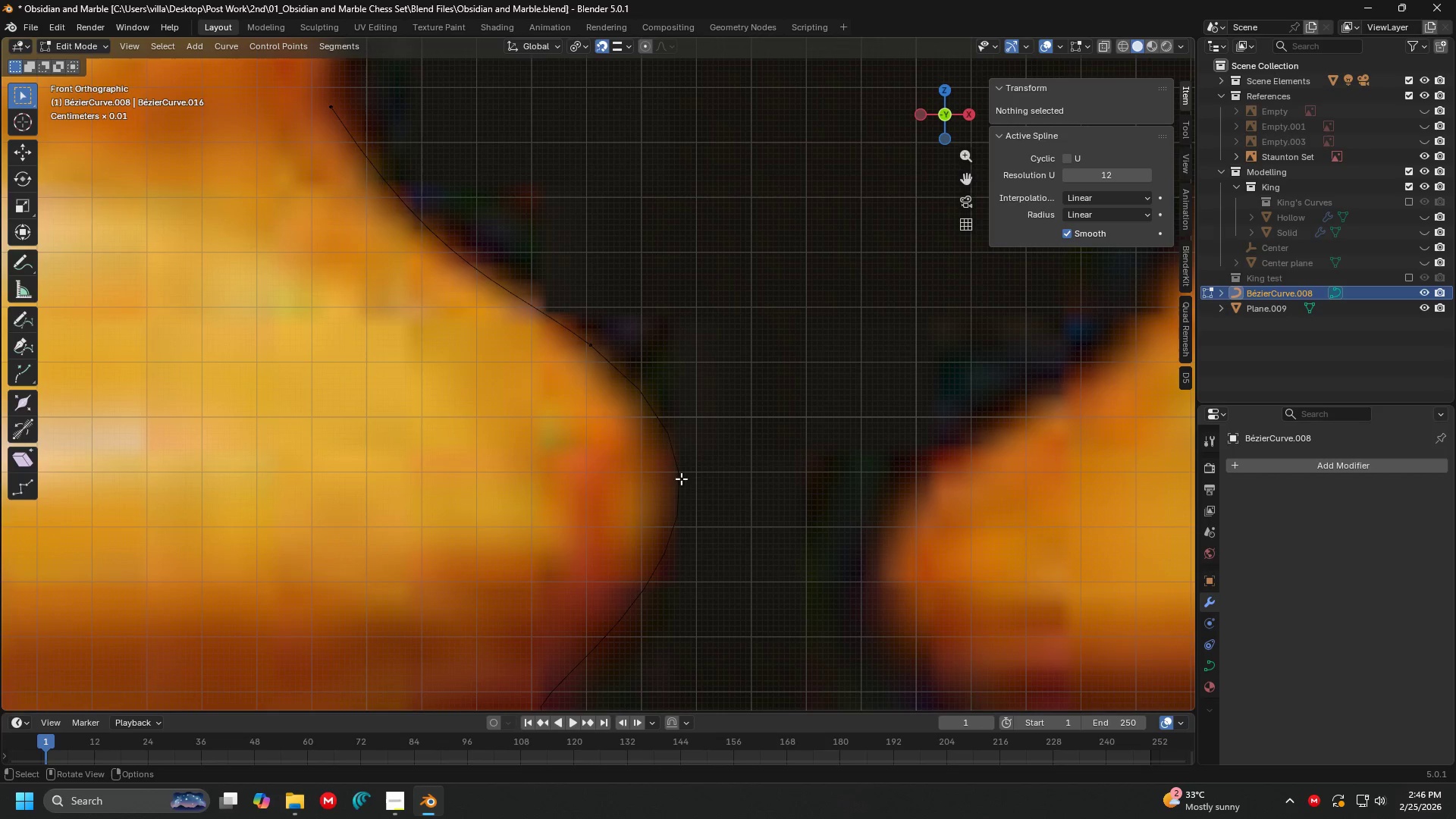 
key(Tab)
 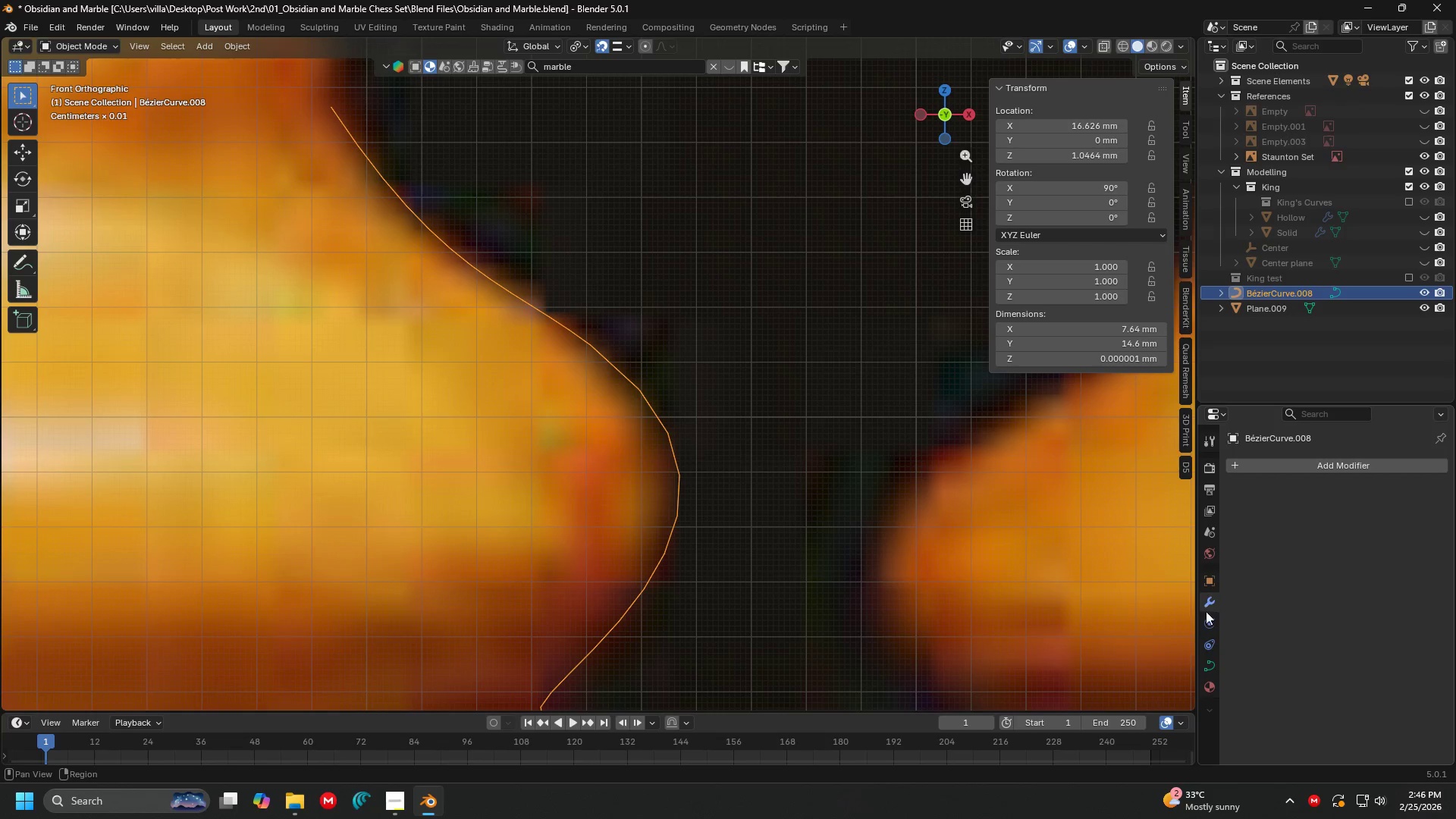 
left_click([1212, 659])
 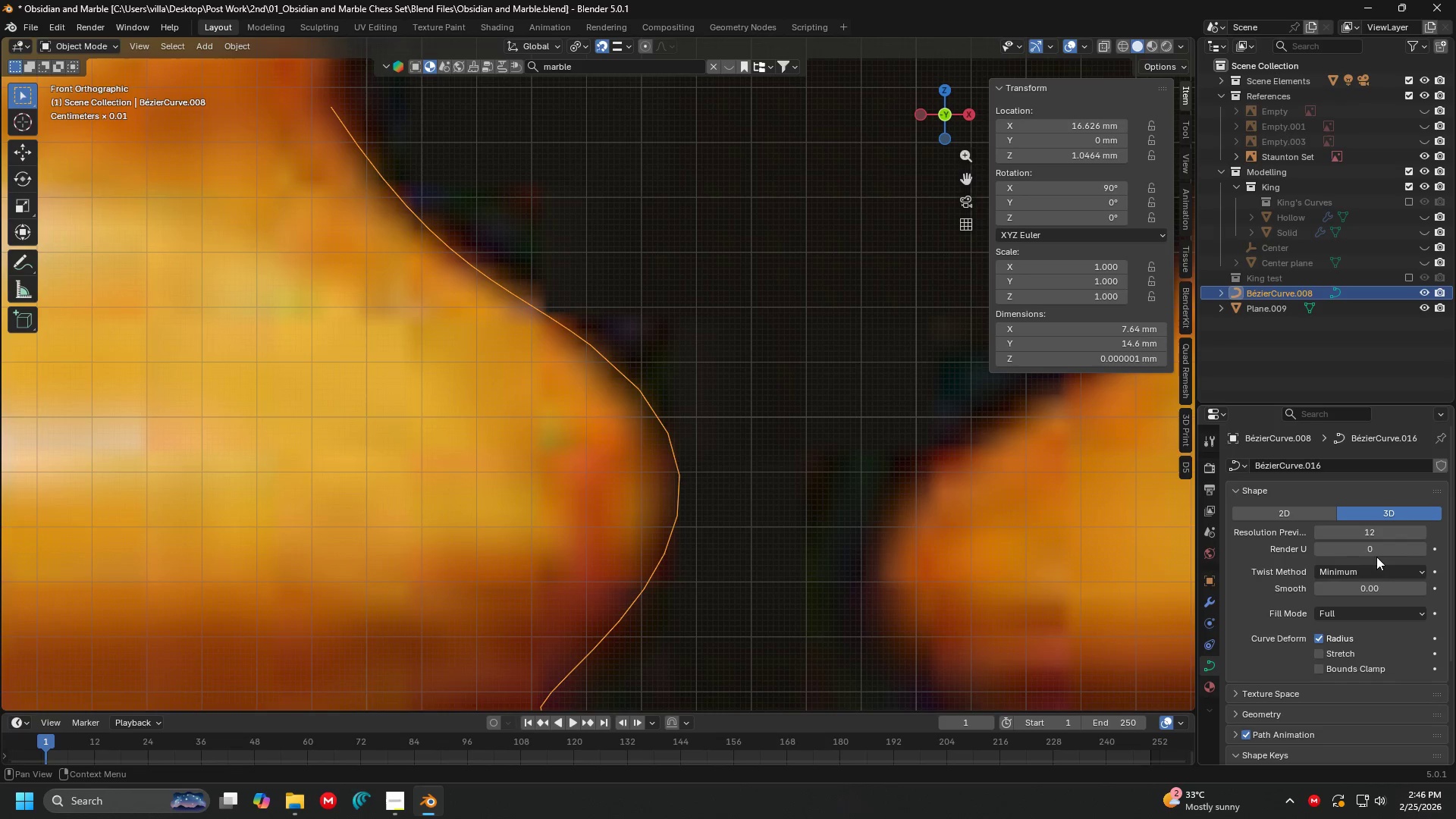 
left_click([1379, 527])
 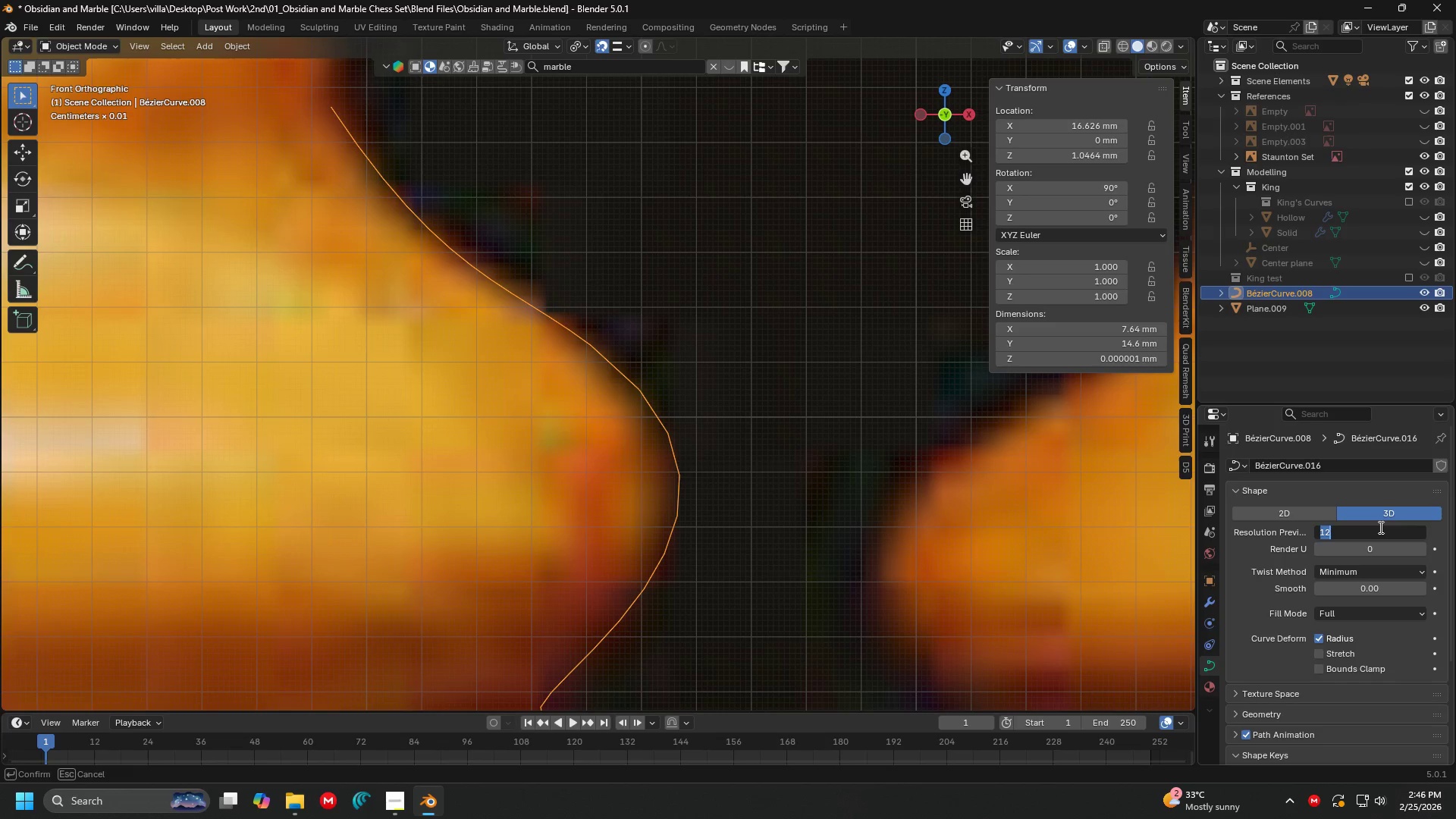 
type(24)
 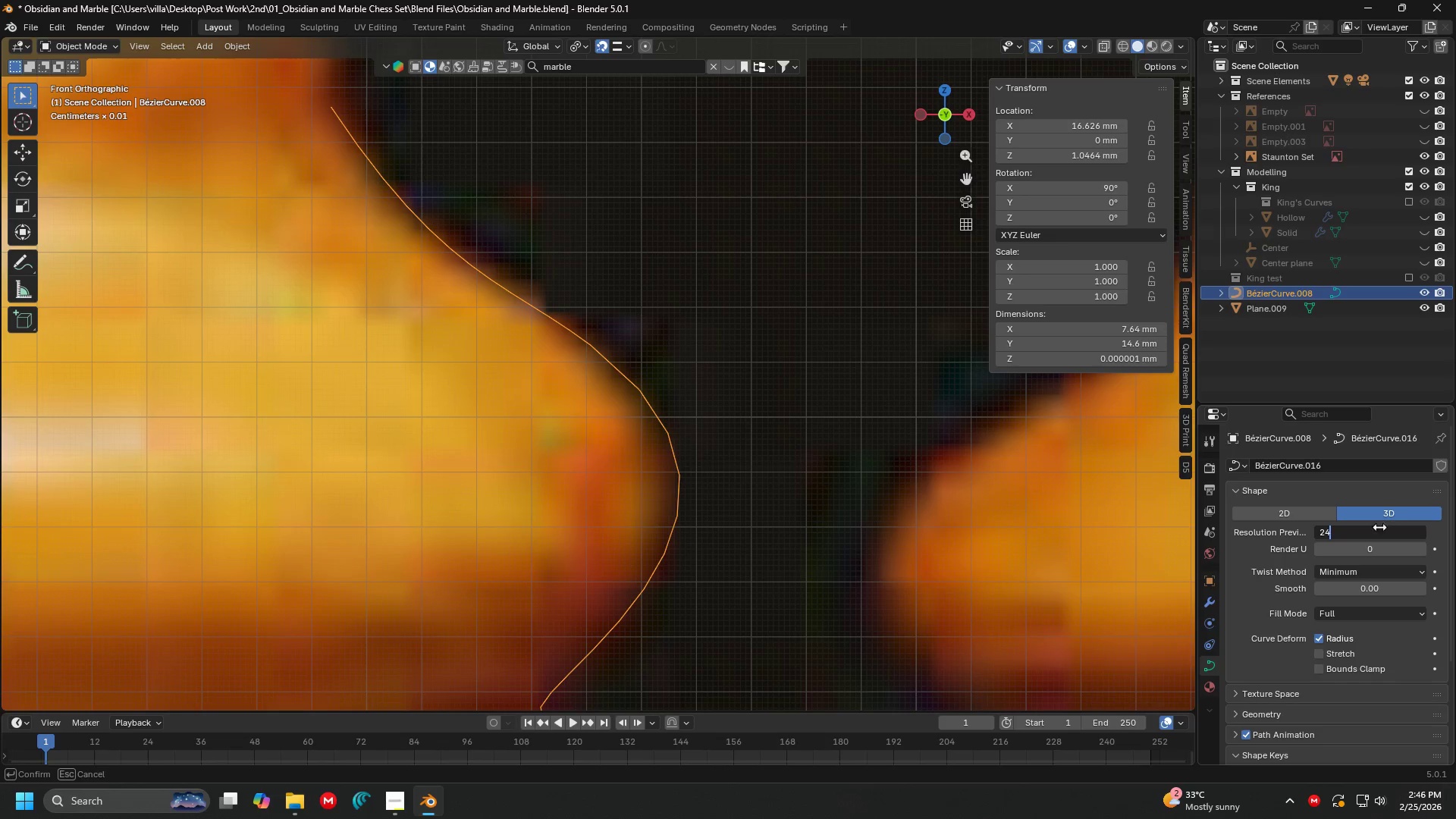 
key(Enter)
 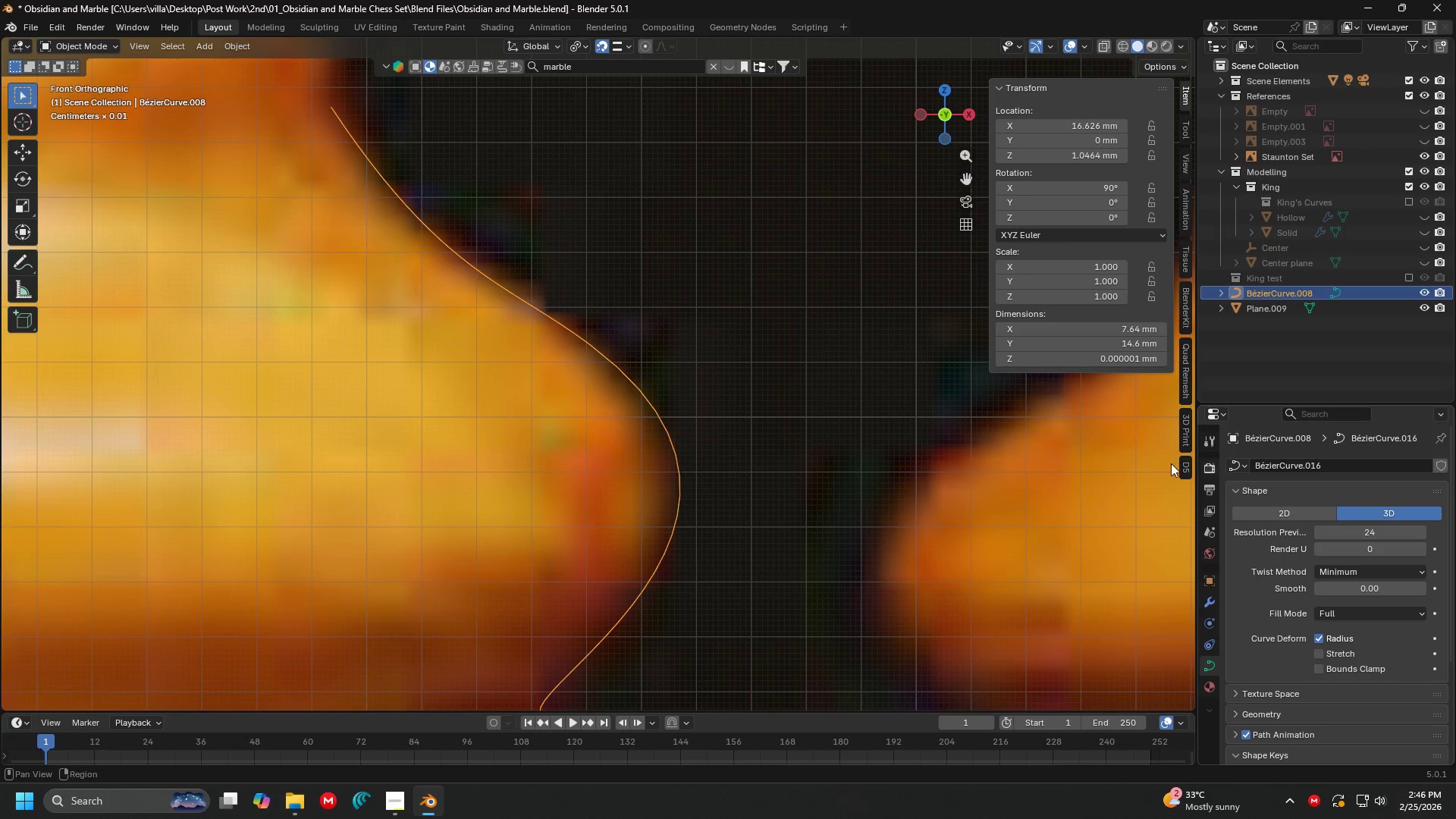 
hold_key(key=ShiftLeft, duration=0.38)
 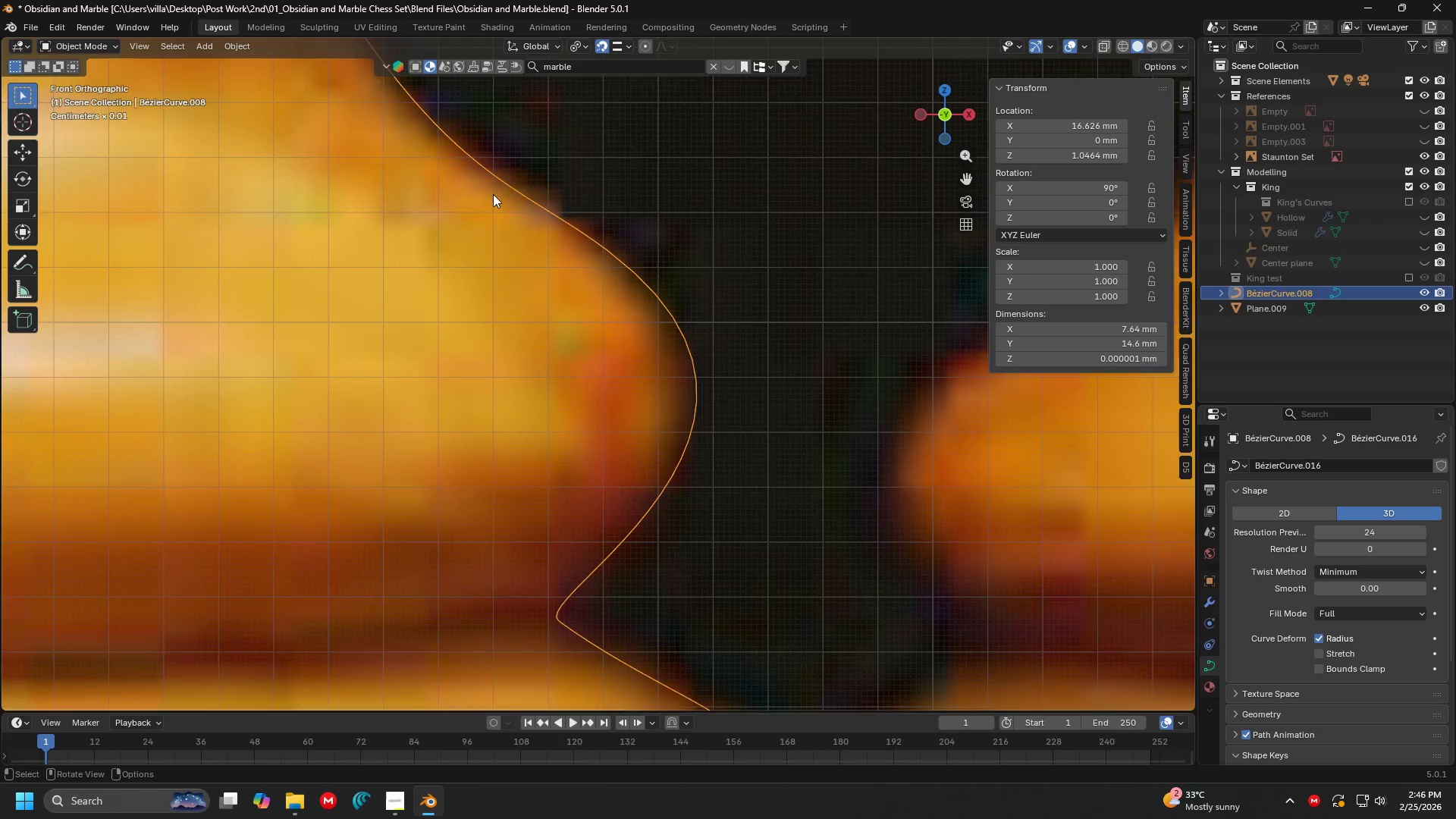 
hold_key(key=ShiftLeft, duration=1.5)
 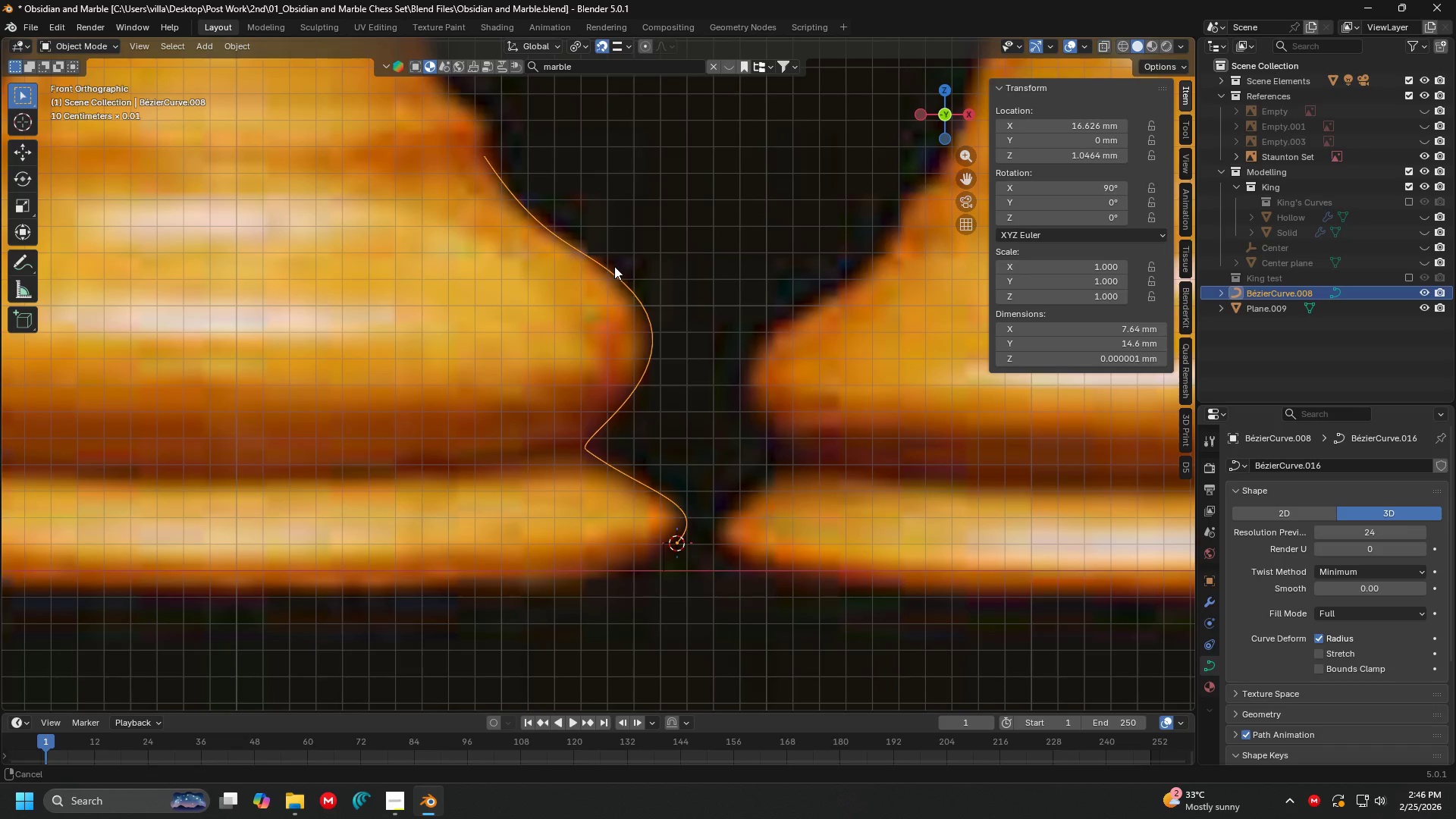 
scroll: coordinate [578, 291], scroll_direction: down, amount: 4.0
 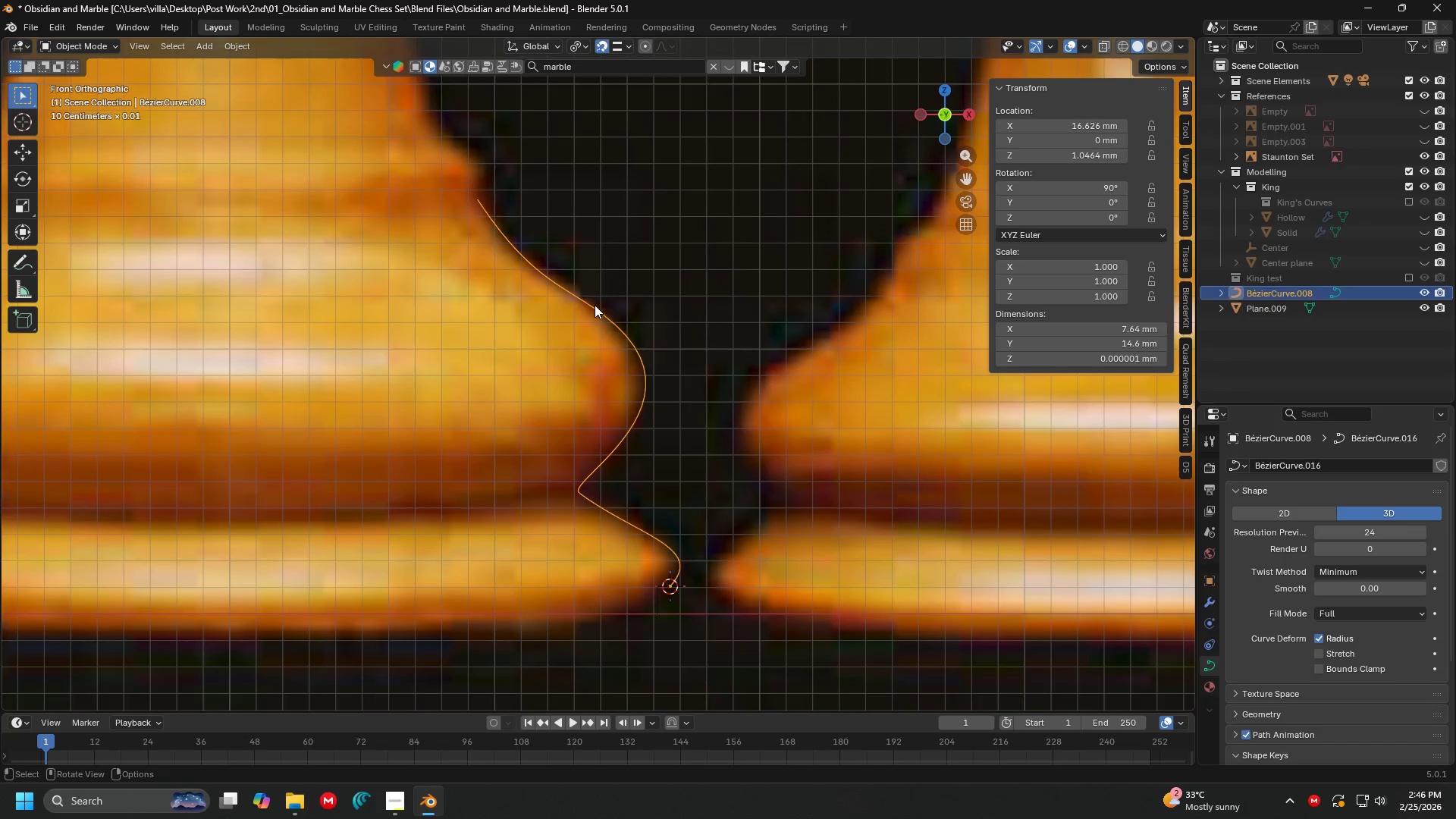 
hold_key(key=ShiftLeft, duration=1.51)
 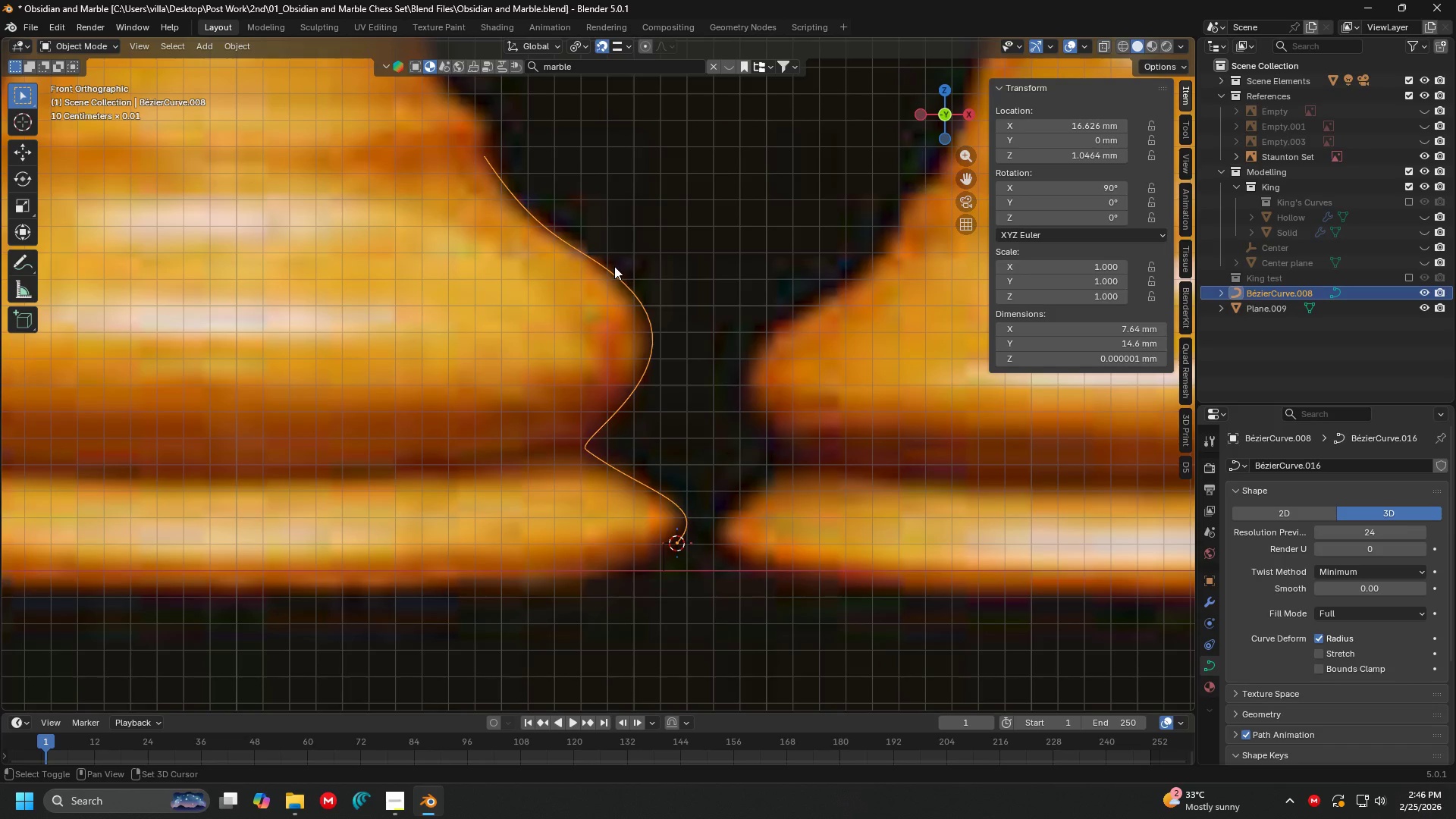 
hold_key(key=ShiftLeft, duration=1.52)
 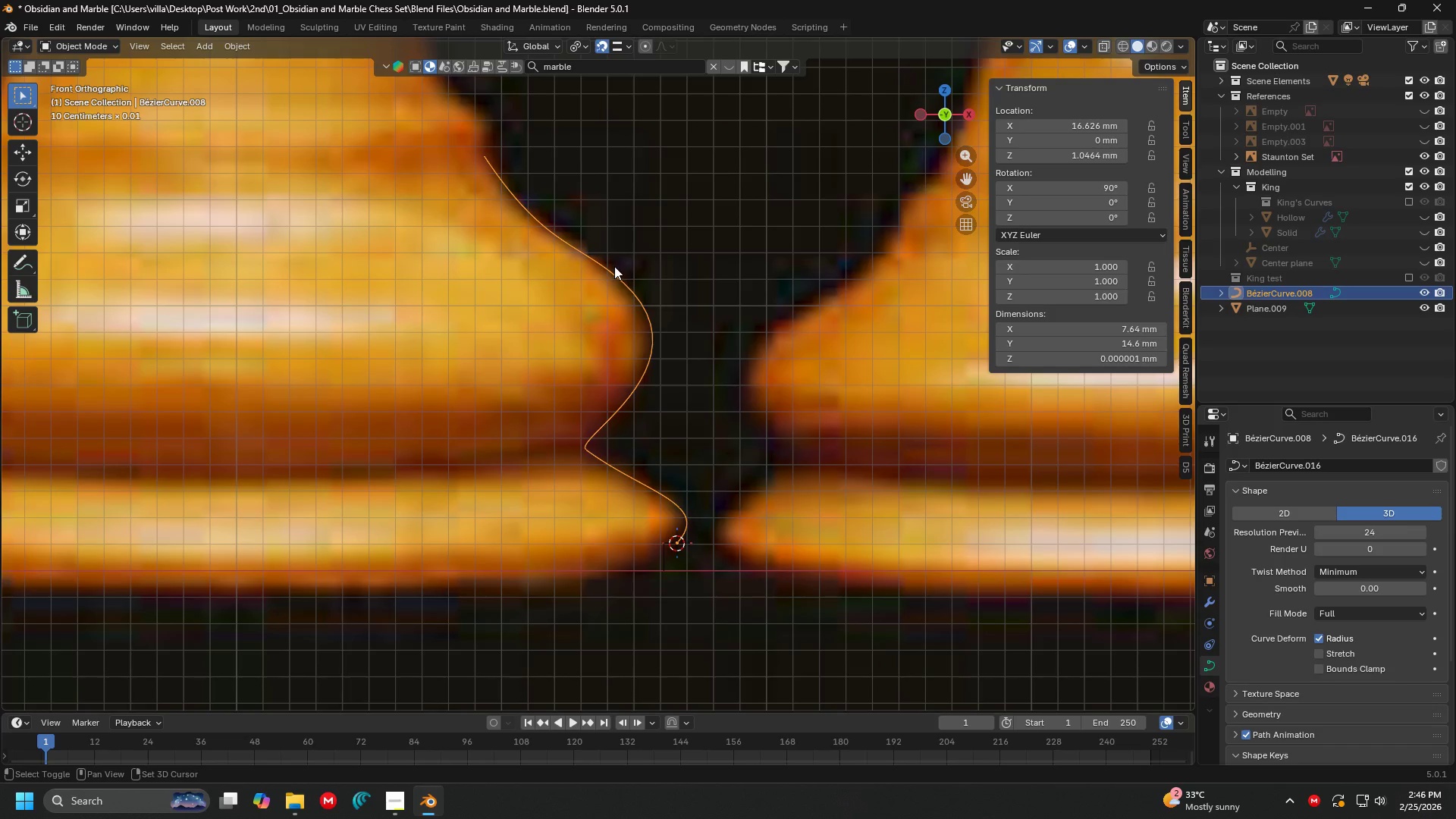 
hold_key(key=ShiftLeft, duration=1.53)
 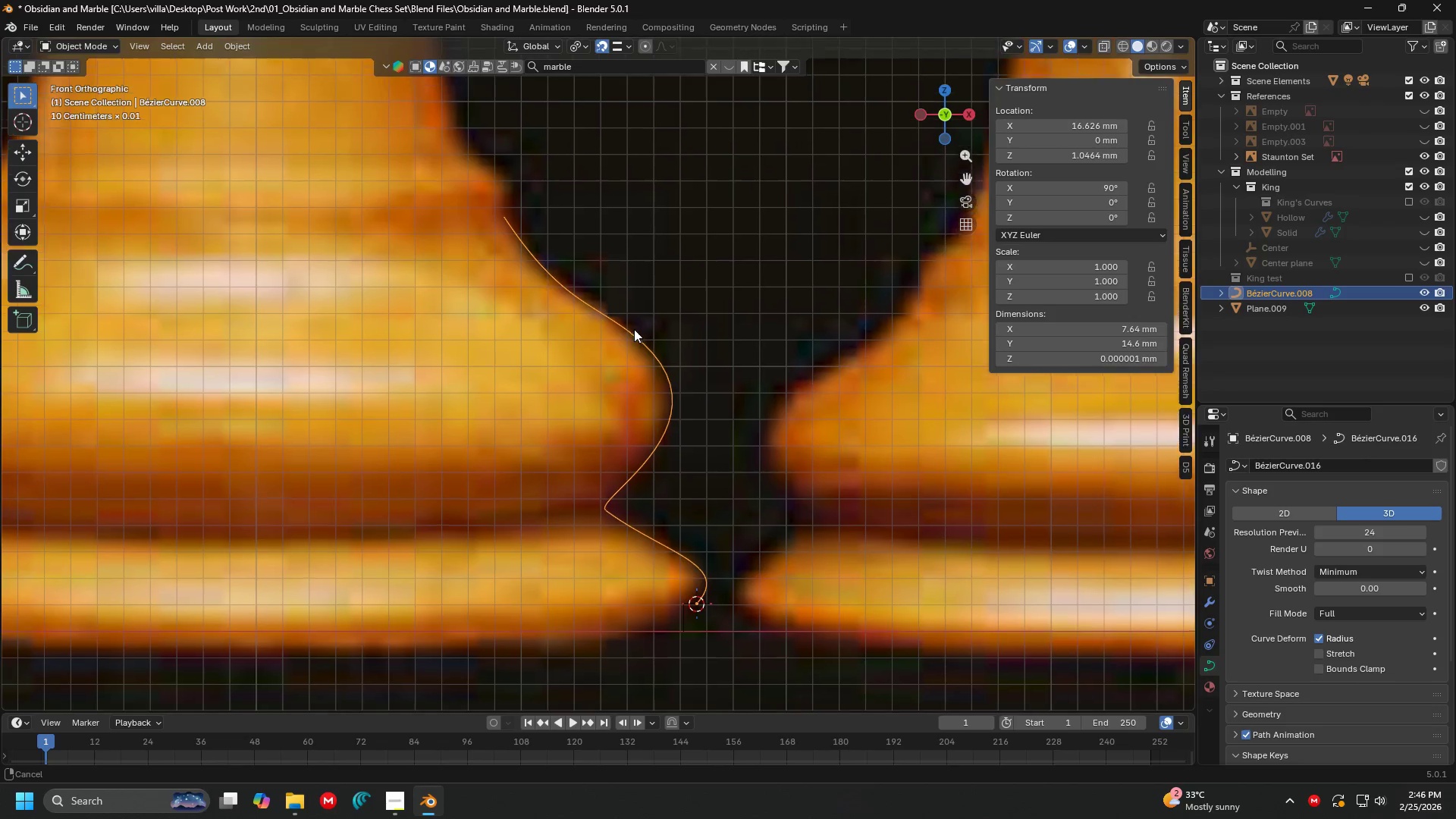 
hold_key(key=ShiftLeft, duration=1.5)
 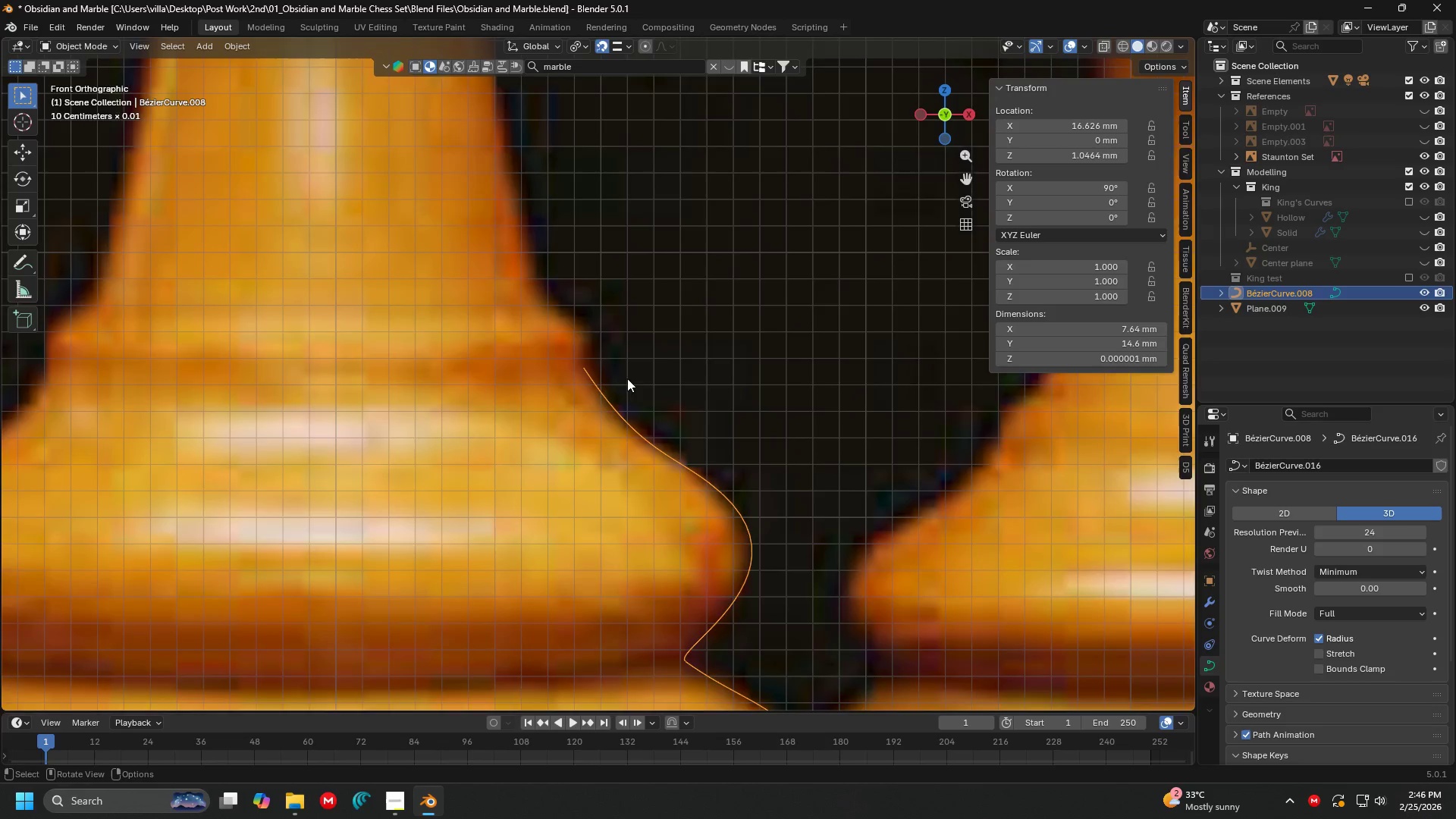 
hold_key(key=ShiftLeft, duration=0.33)
 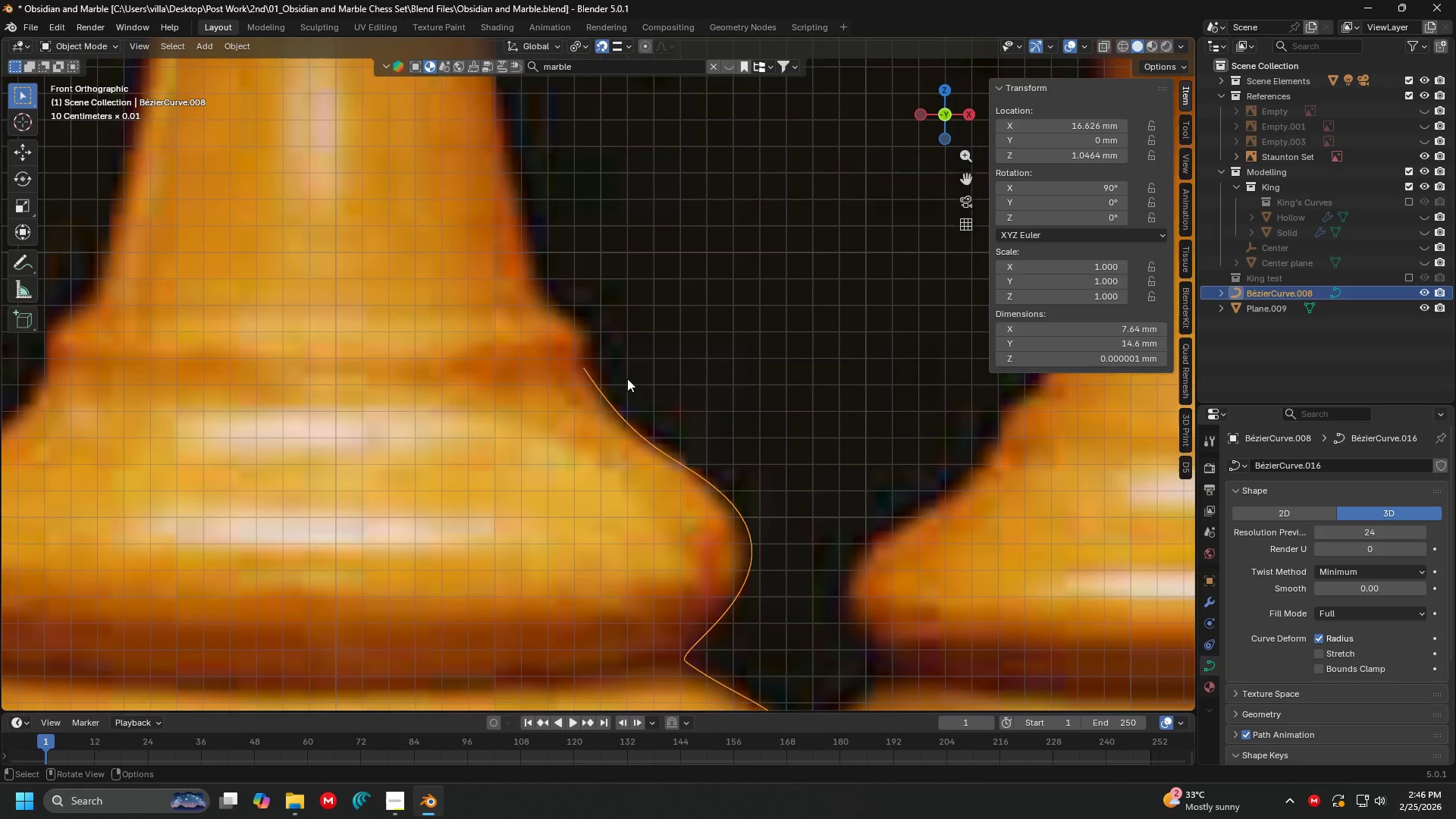 
key(Tab)
 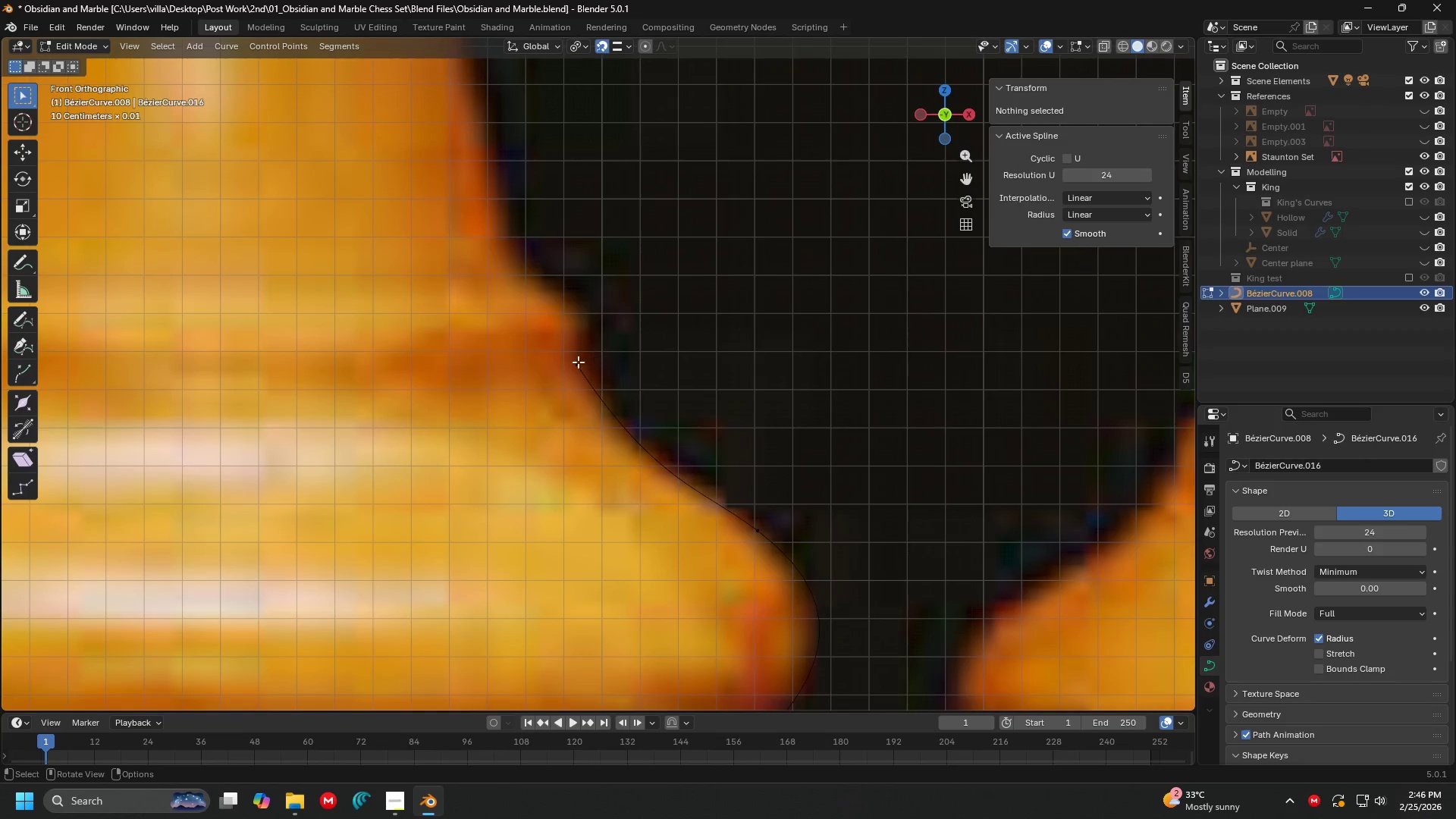 
scroll: coordinate [601, 351], scroll_direction: up, amount: 2.0
 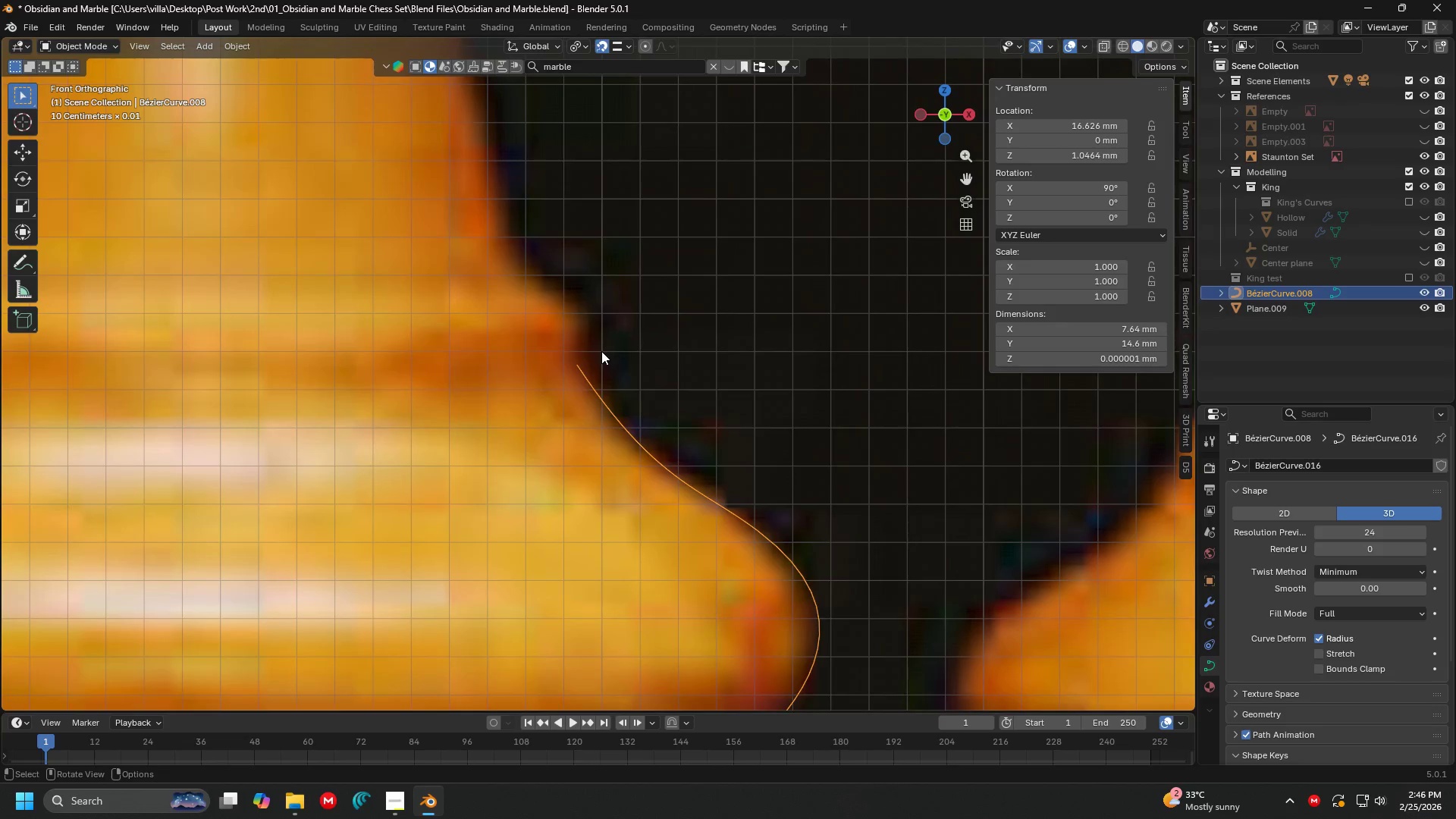 
left_click([569, 363])
 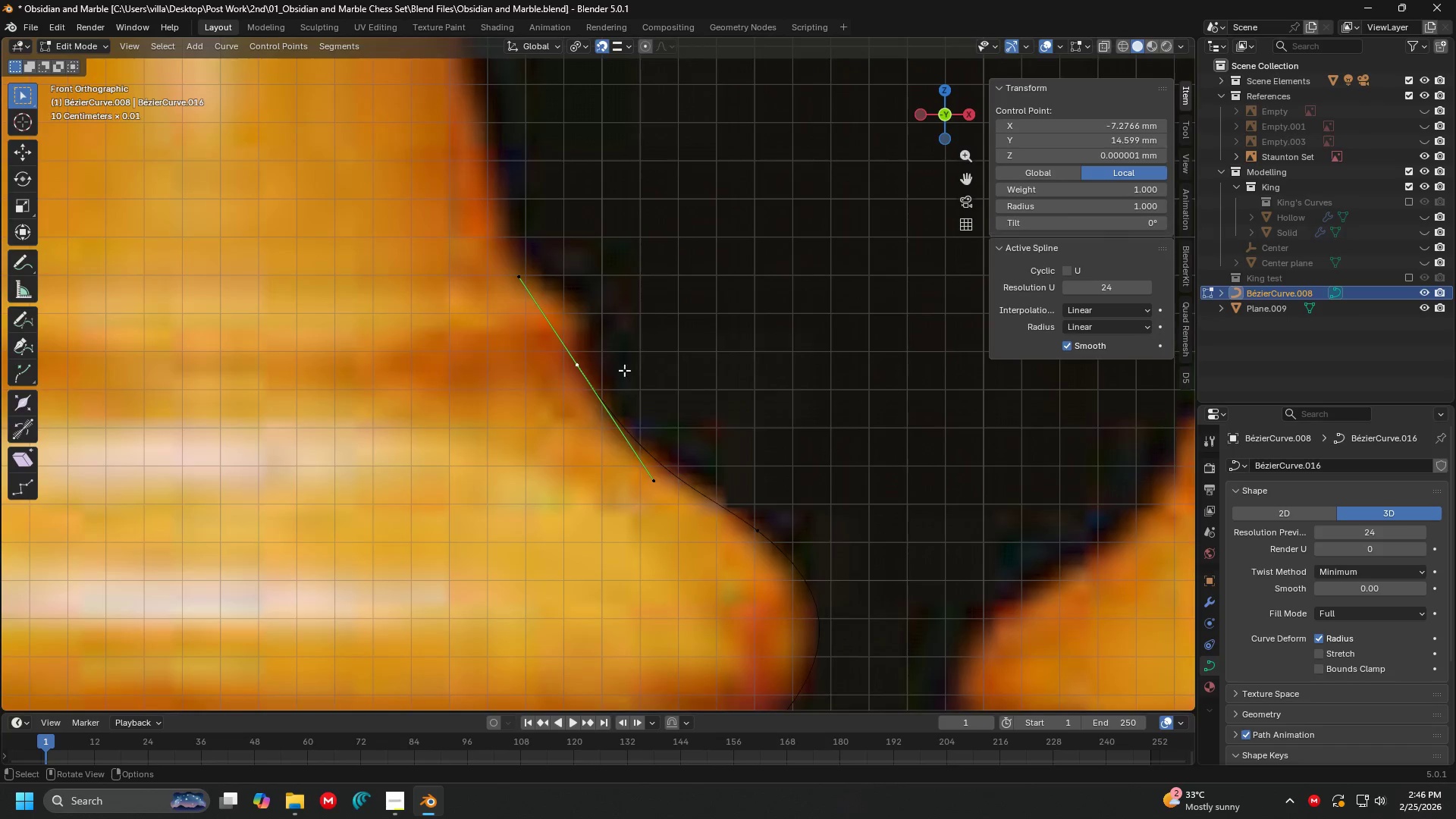 
scroll: coordinate [624, 370], scroll_direction: up, amount: 3.0
 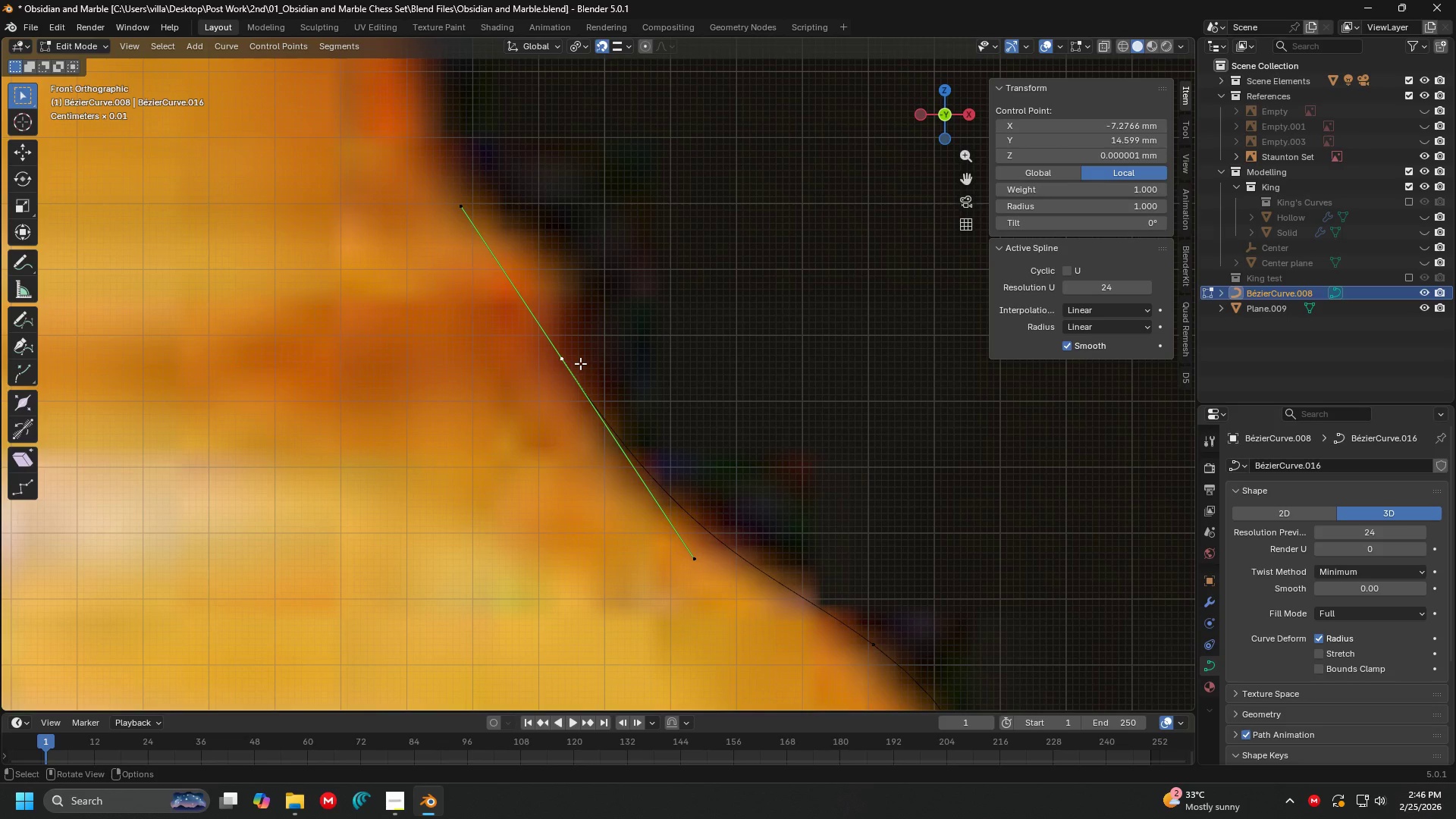 
type(es)
 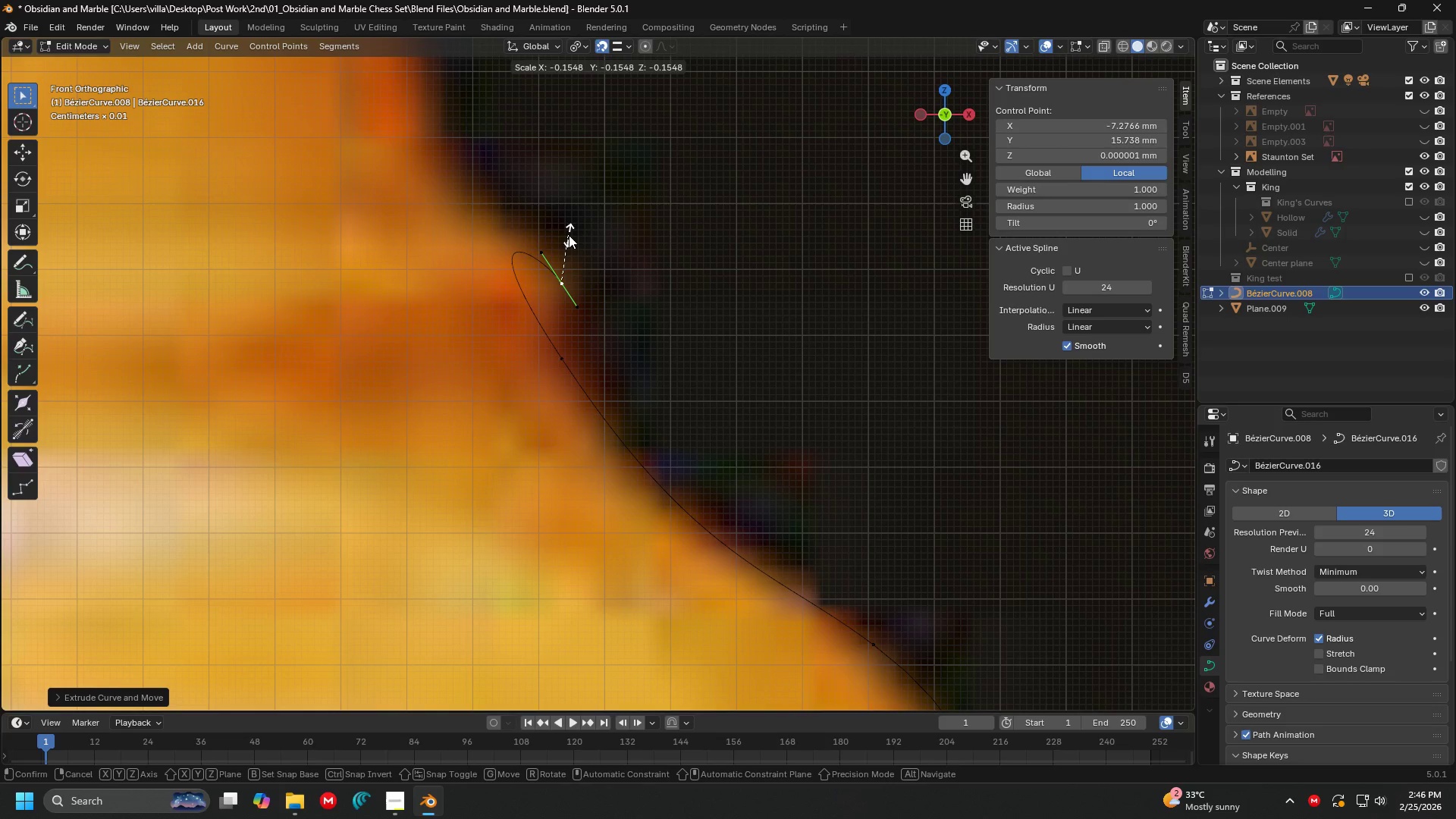 
left_click([566, 243])
 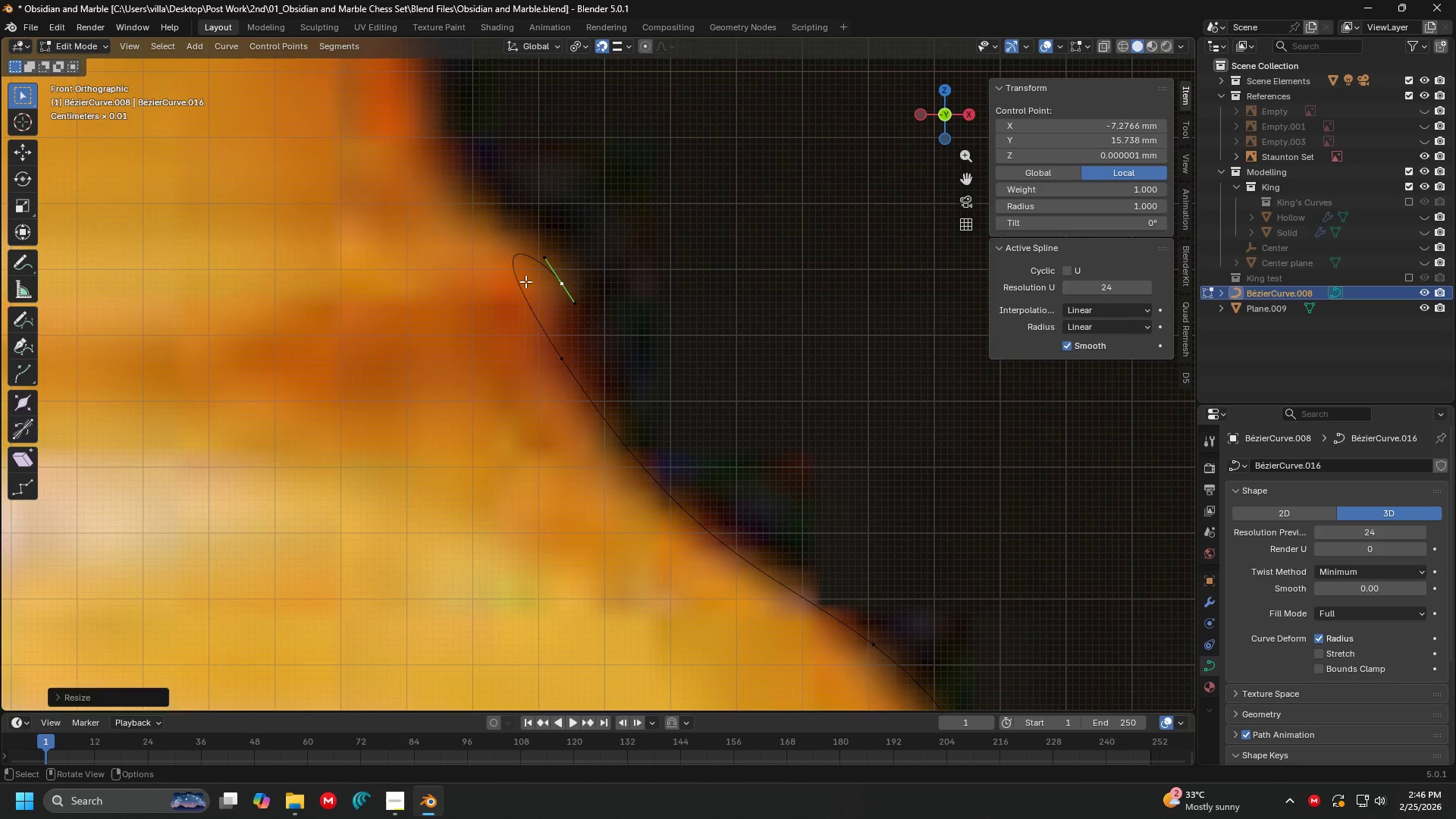 
triple_click([573, 381])
 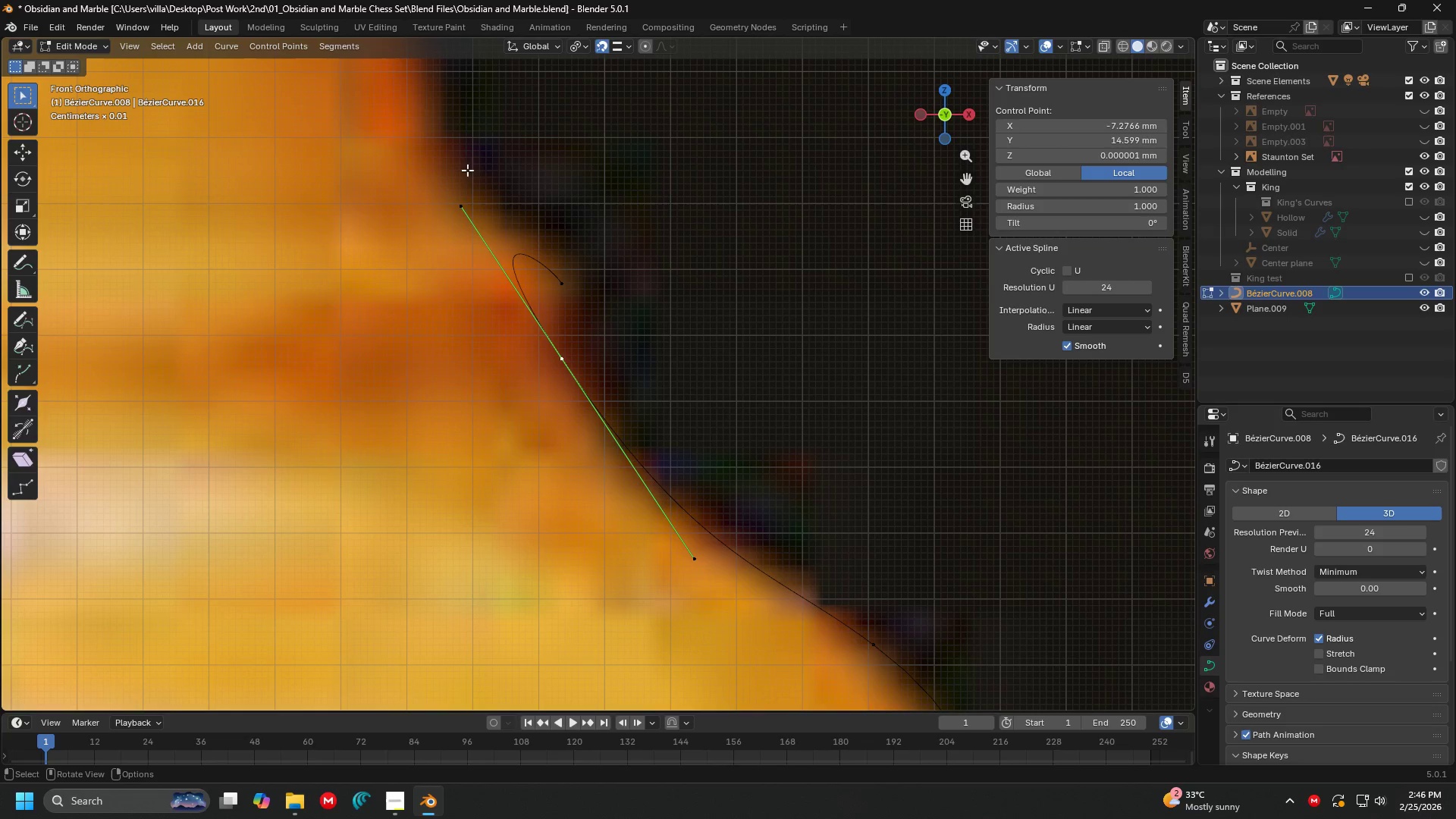 
left_click([469, 196])
 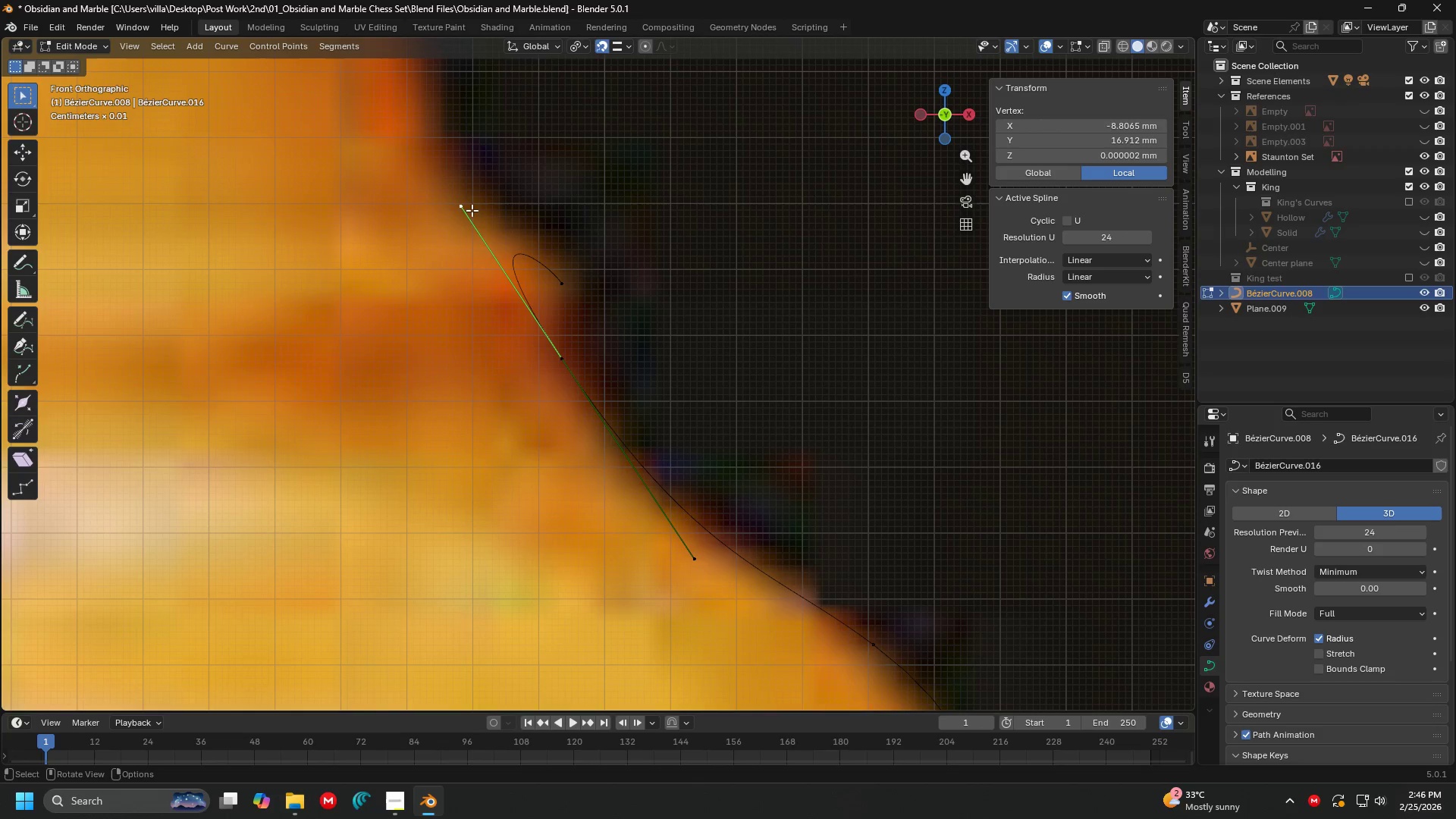 
key(G)
 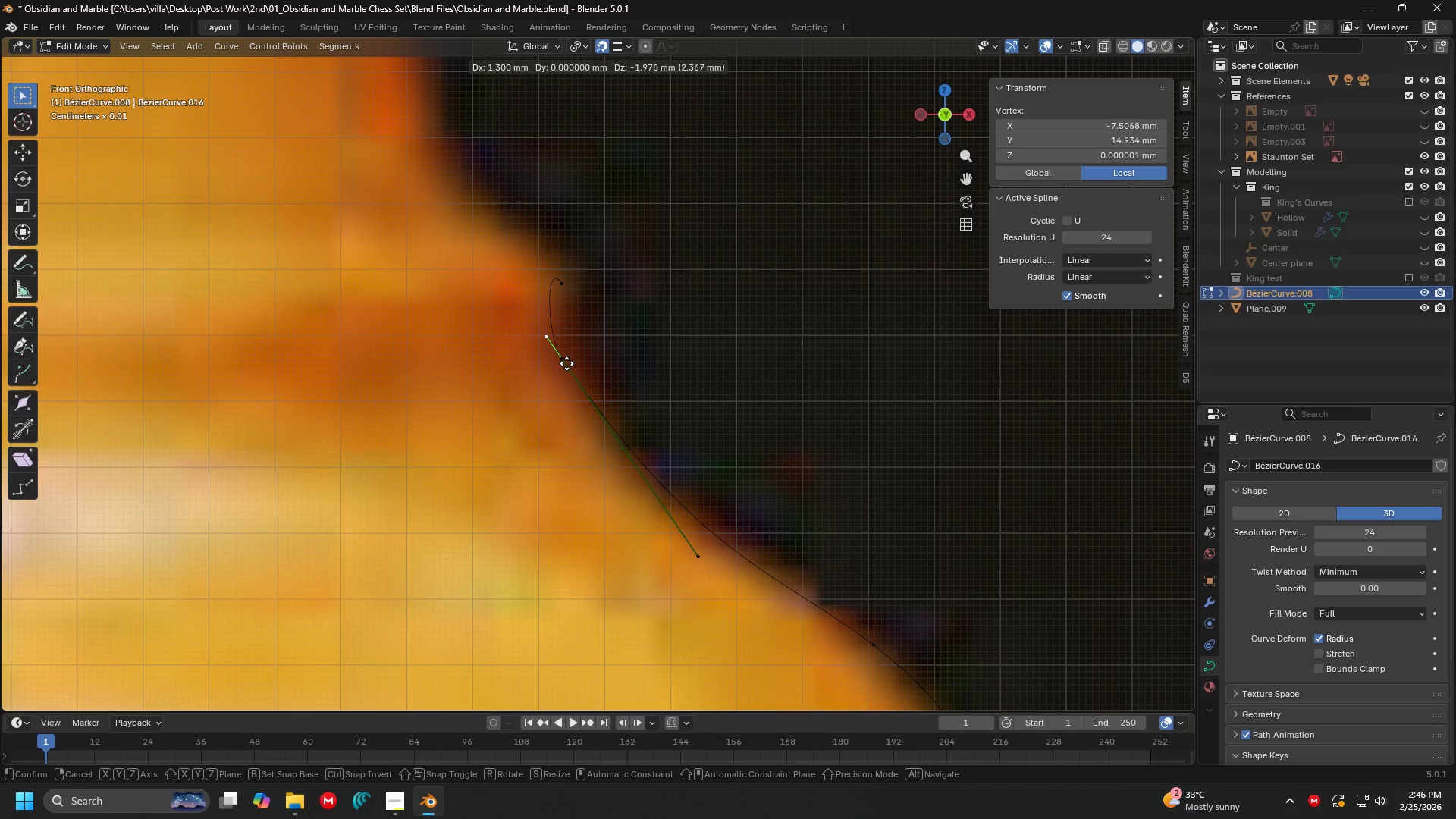 
left_click([572, 369])
 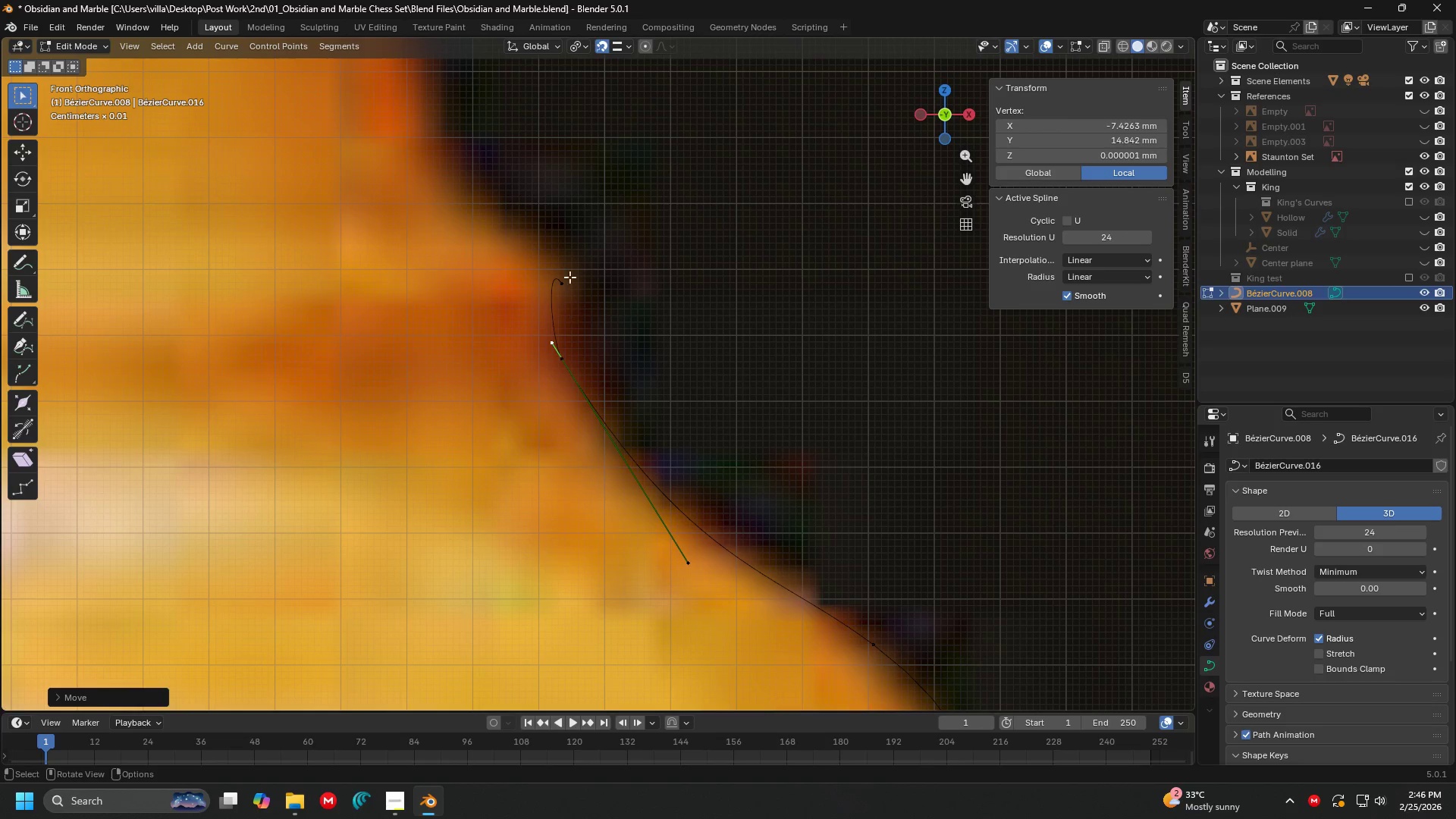 
double_click([570, 274])
 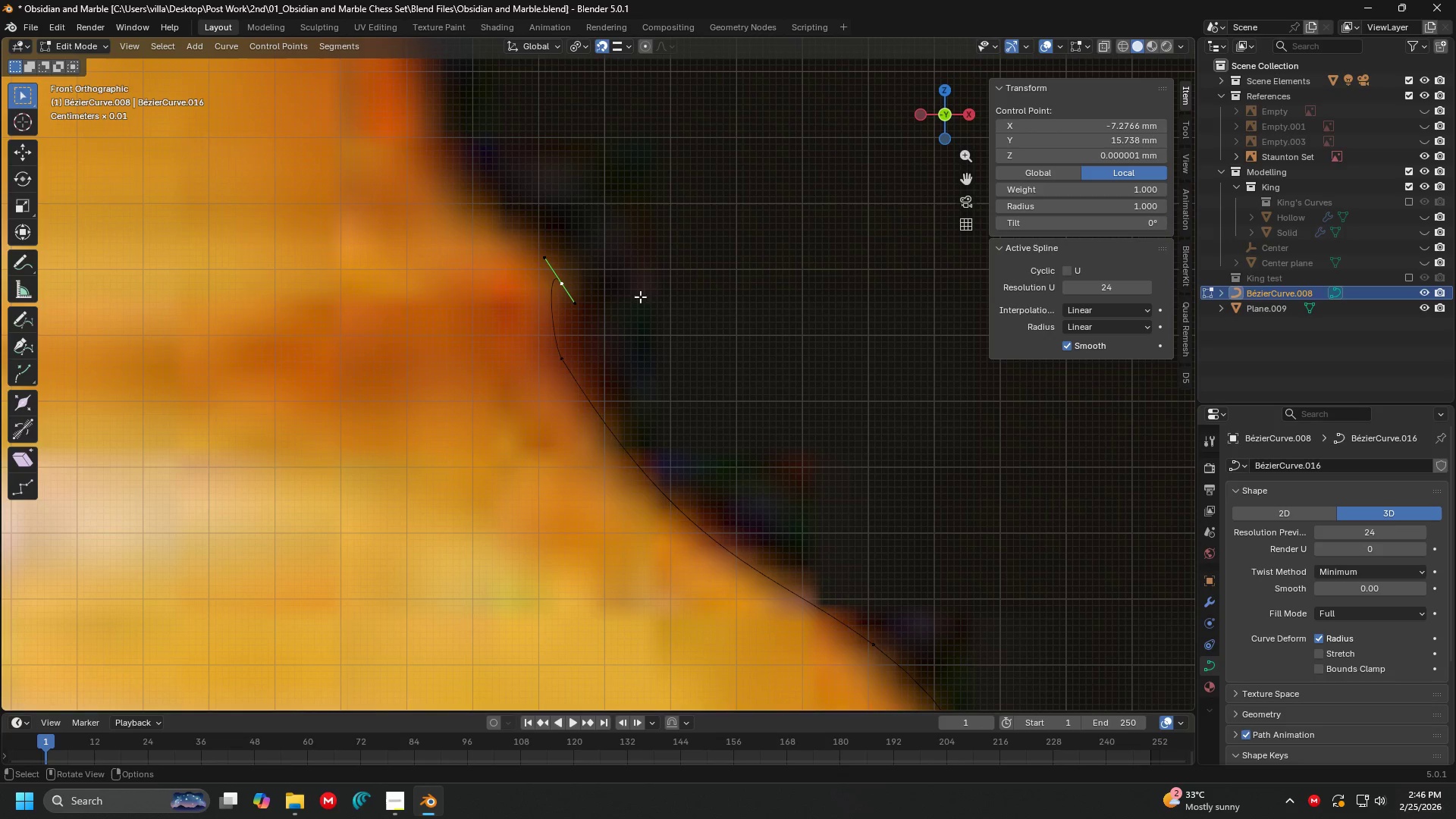 
key(R)
 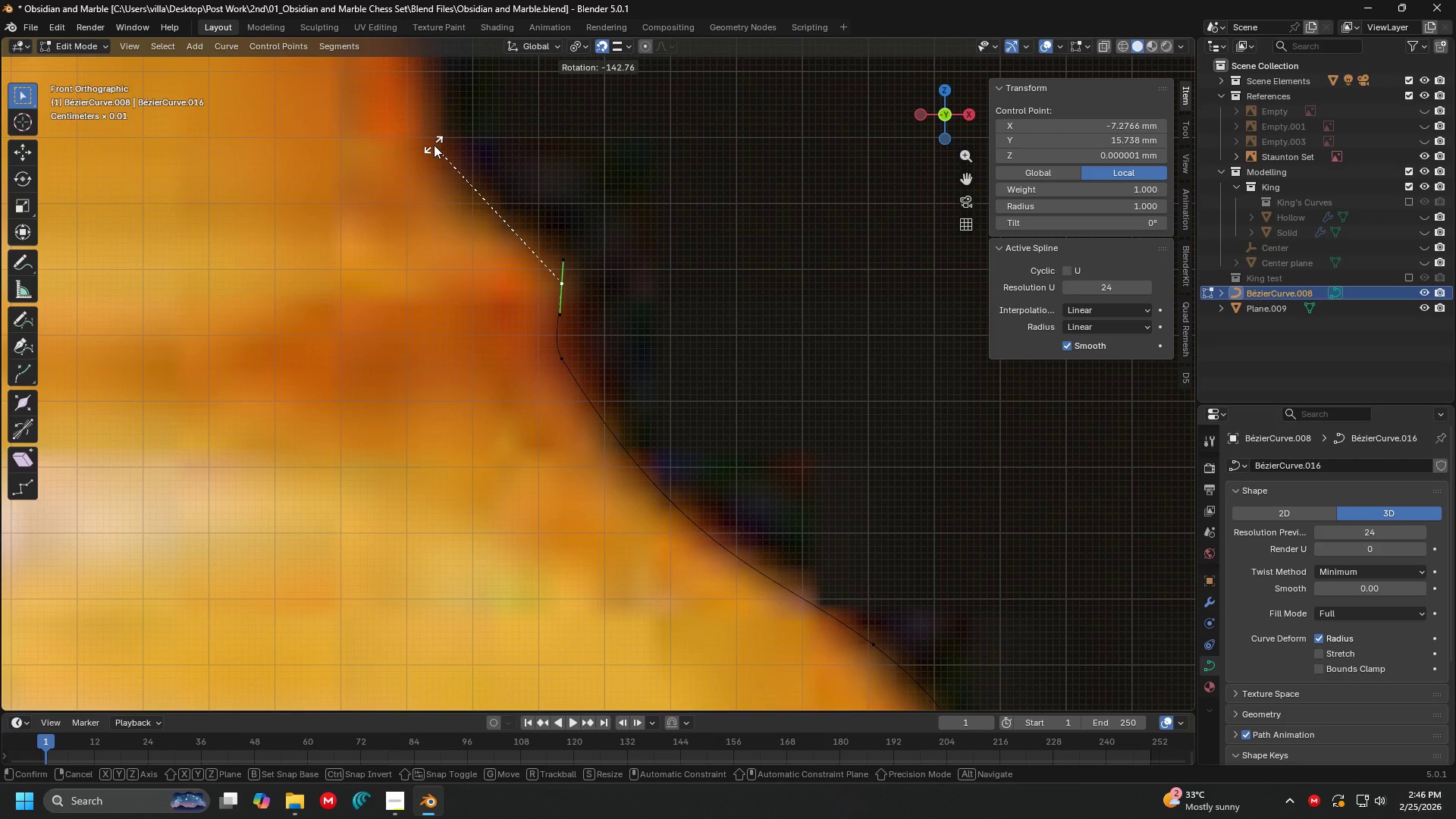 
left_click([434, 145])
 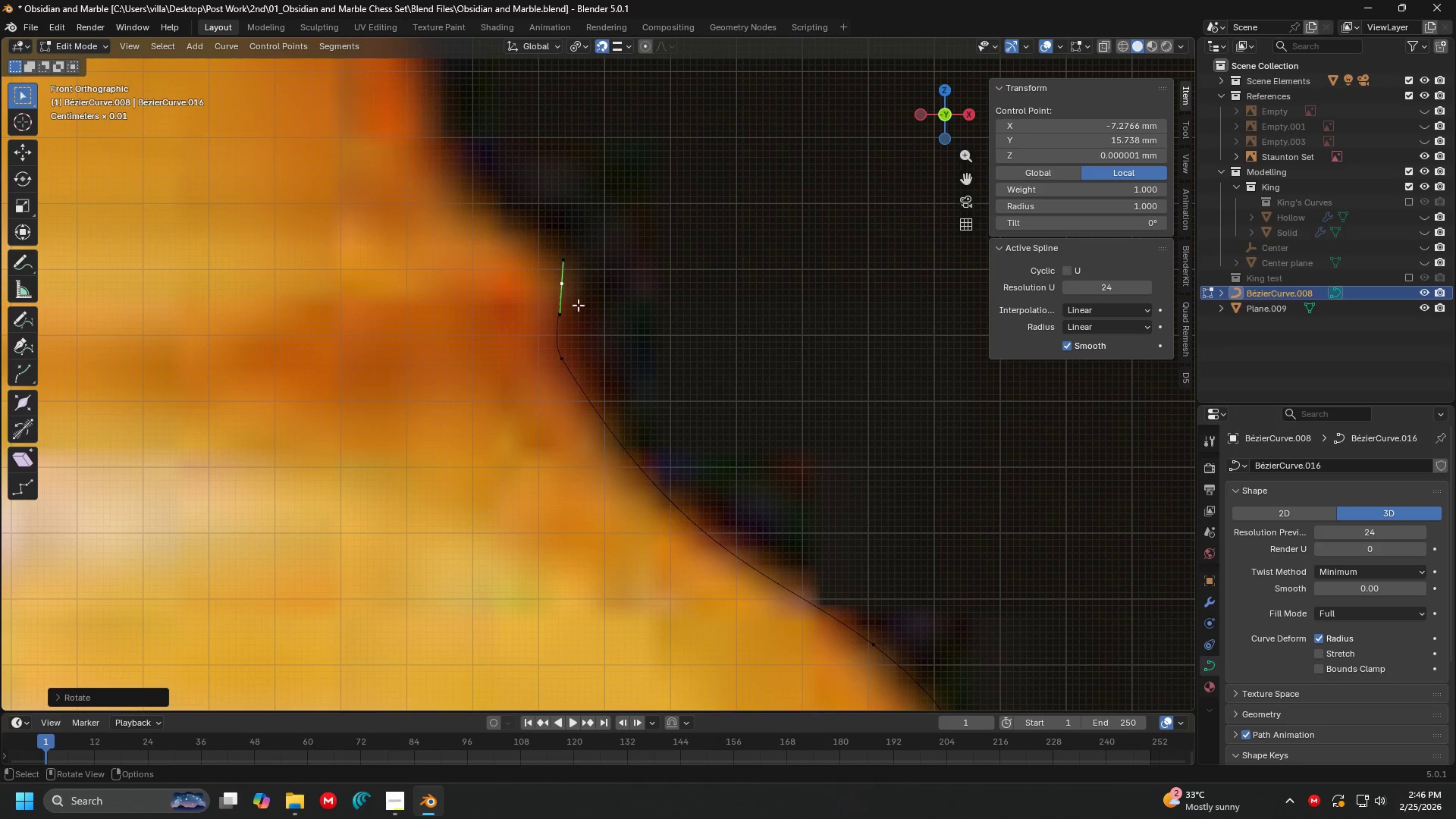 
hold_key(key=ShiftLeft, duration=0.69)
 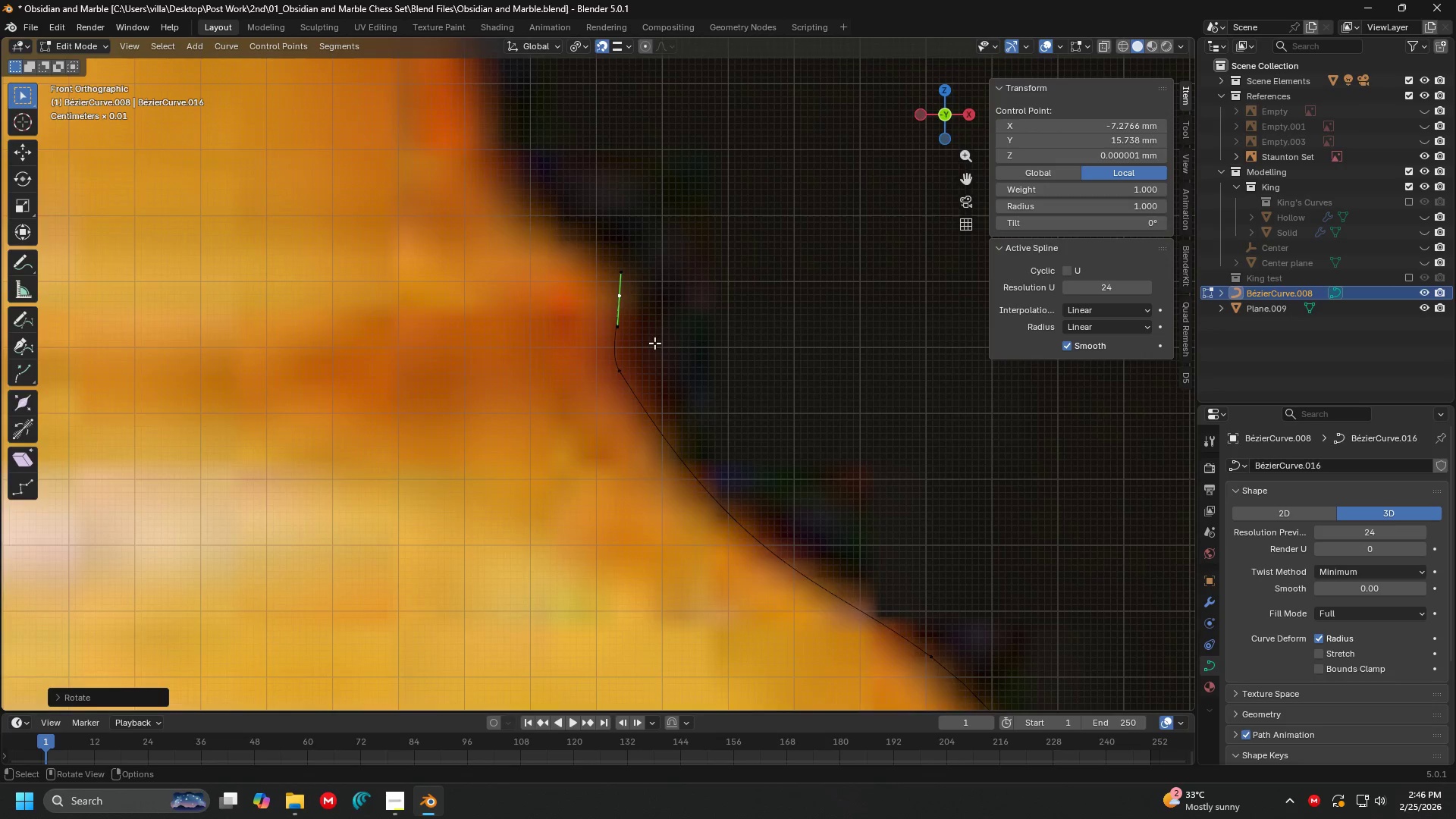 
hold_key(key=ShiftLeft, duration=0.39)
 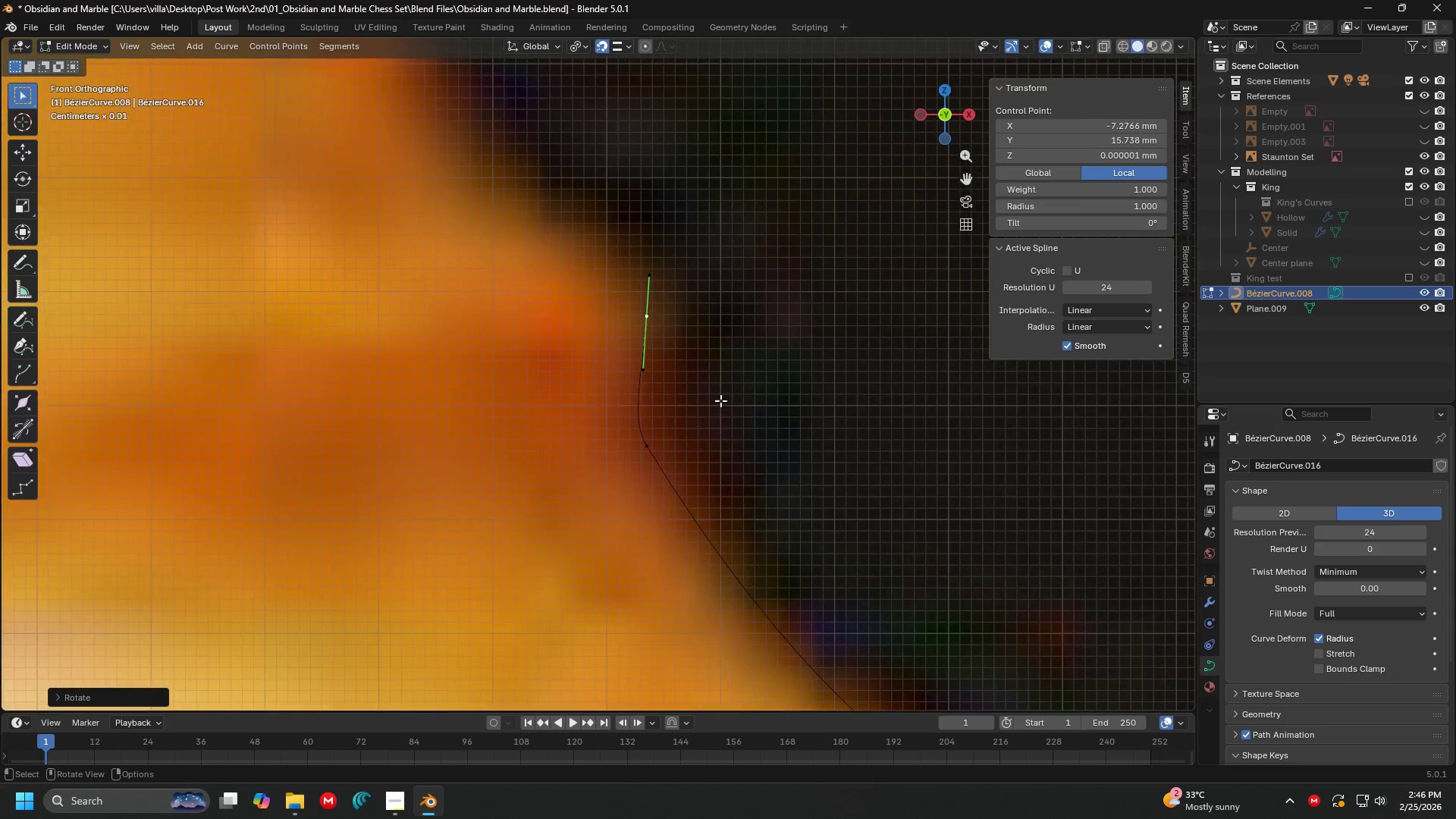 
scroll: coordinate [720, 400], scroll_direction: up, amount: 3.0
 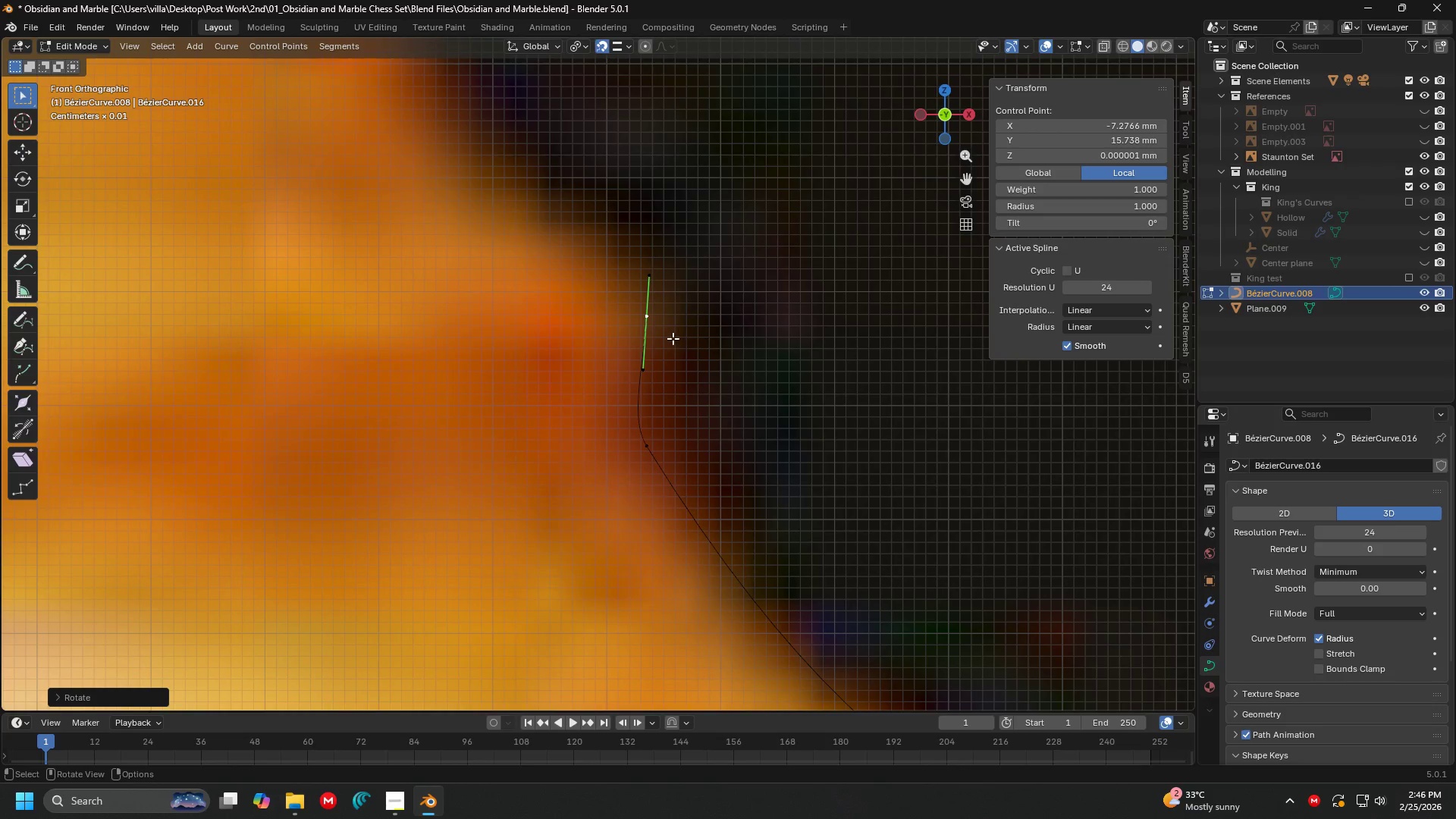 
key(G)
 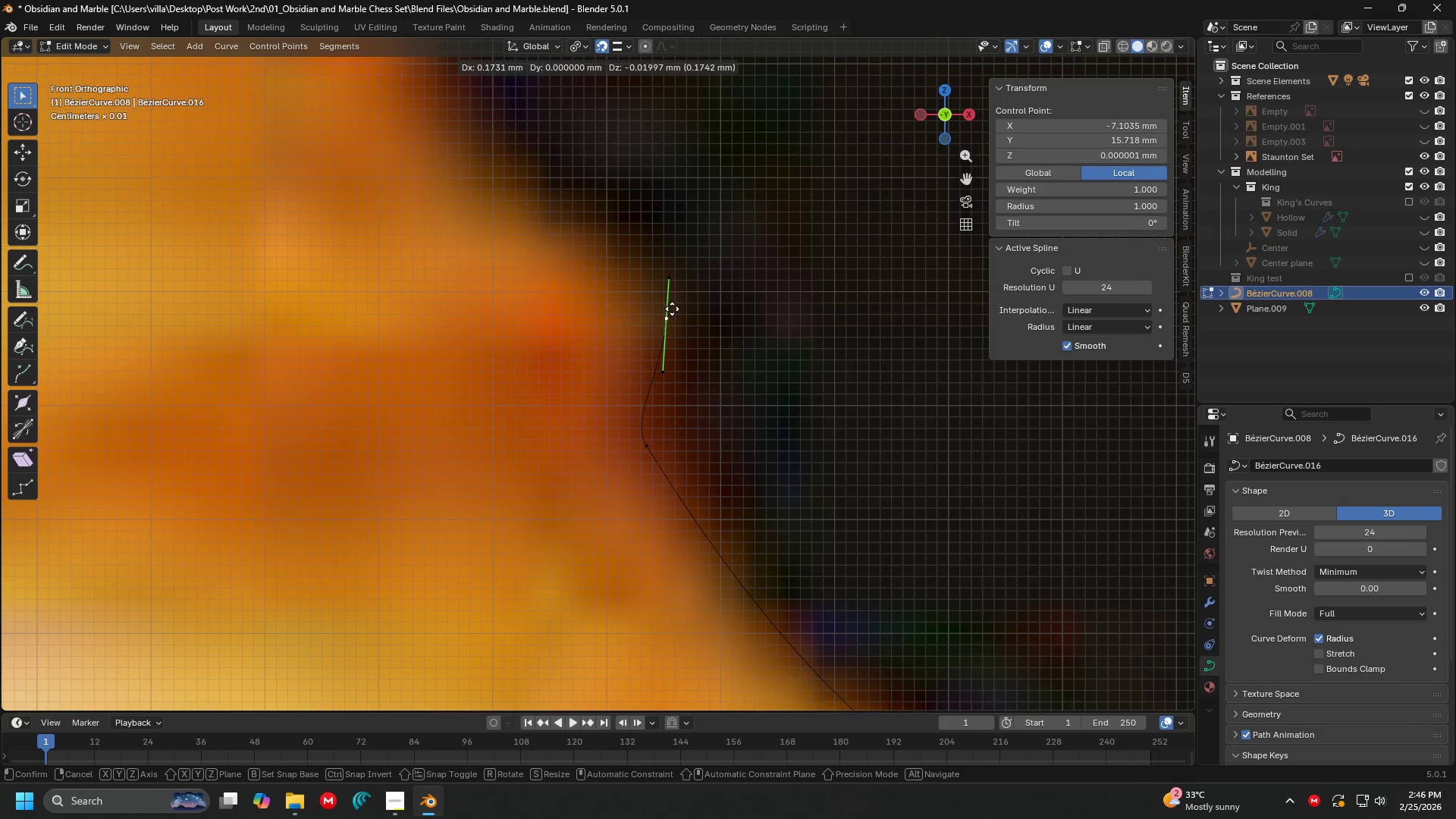 
left_click([667, 312])
 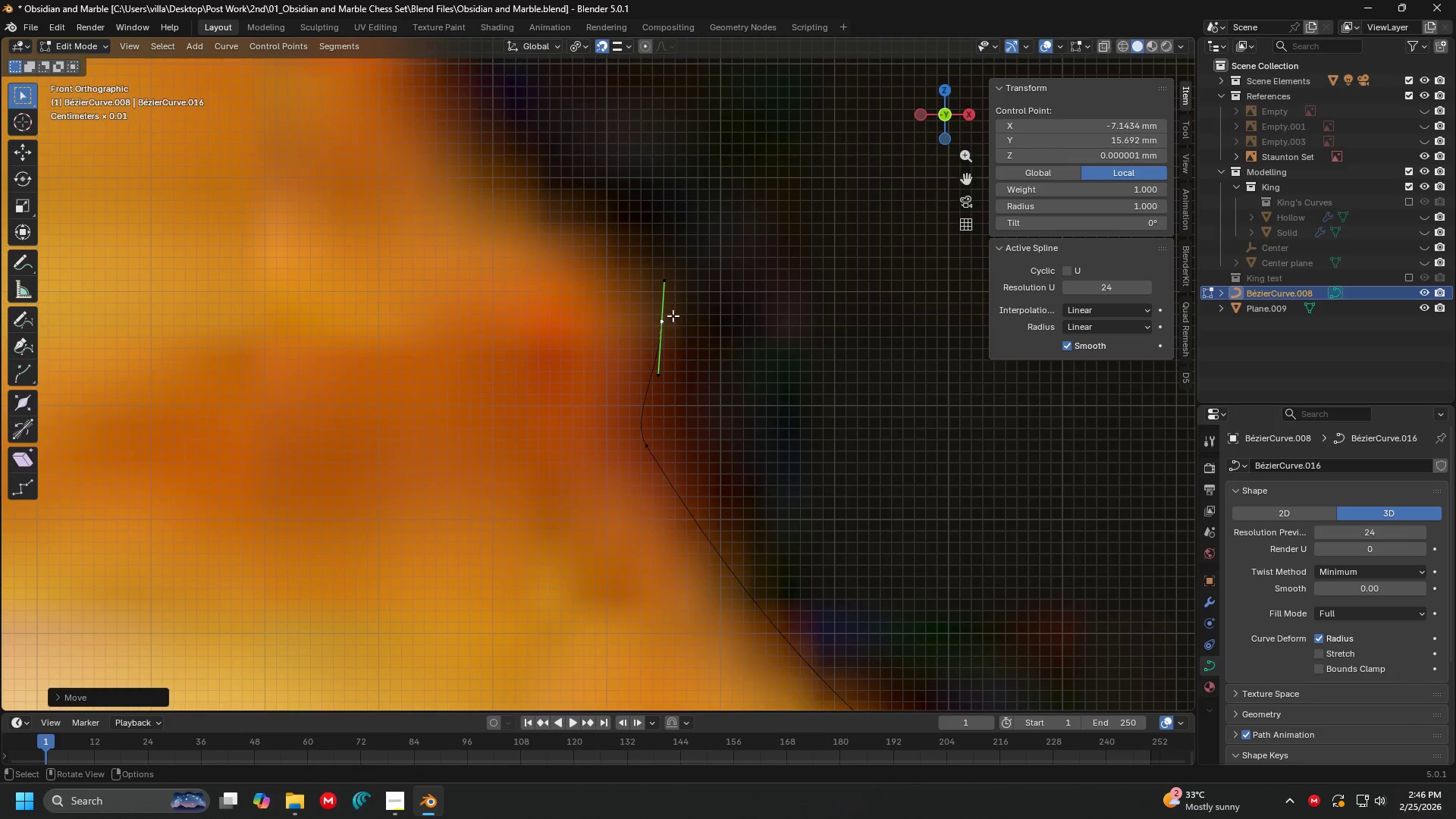 
hold_key(key=ShiftLeft, duration=0.39)
 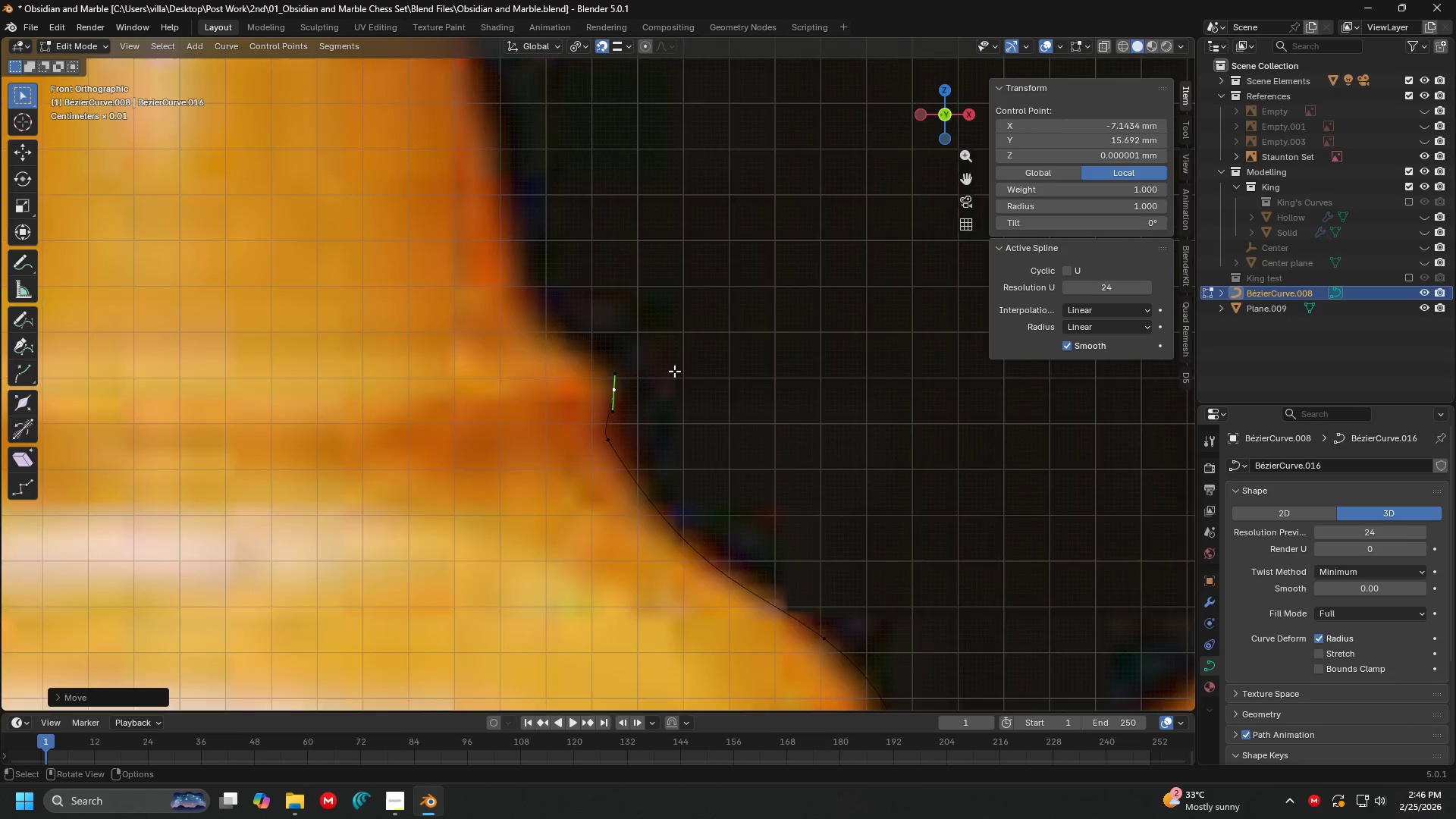 
scroll: coordinate [684, 333], scroll_direction: down, amount: 5.0
 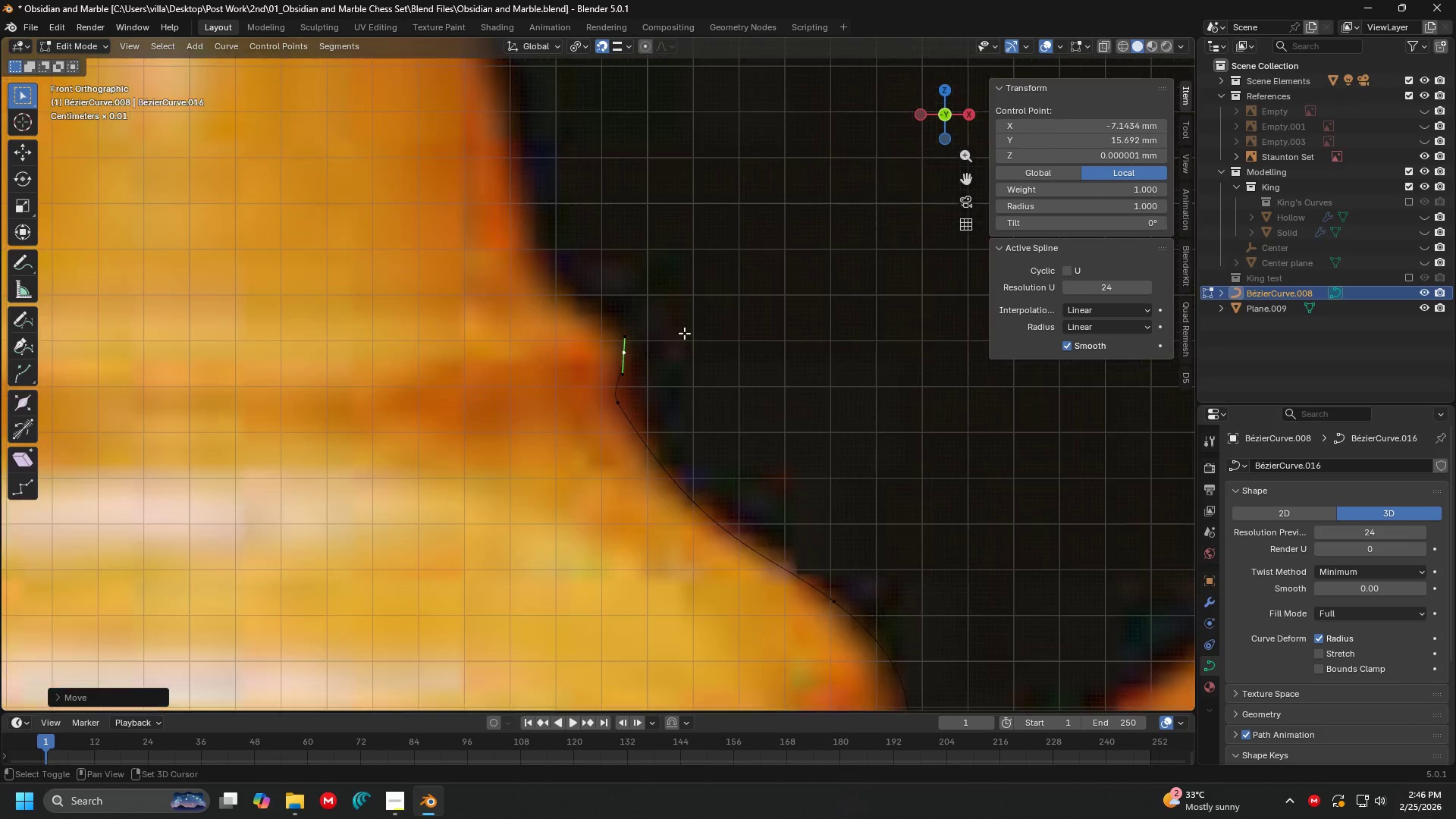 
key(E)
 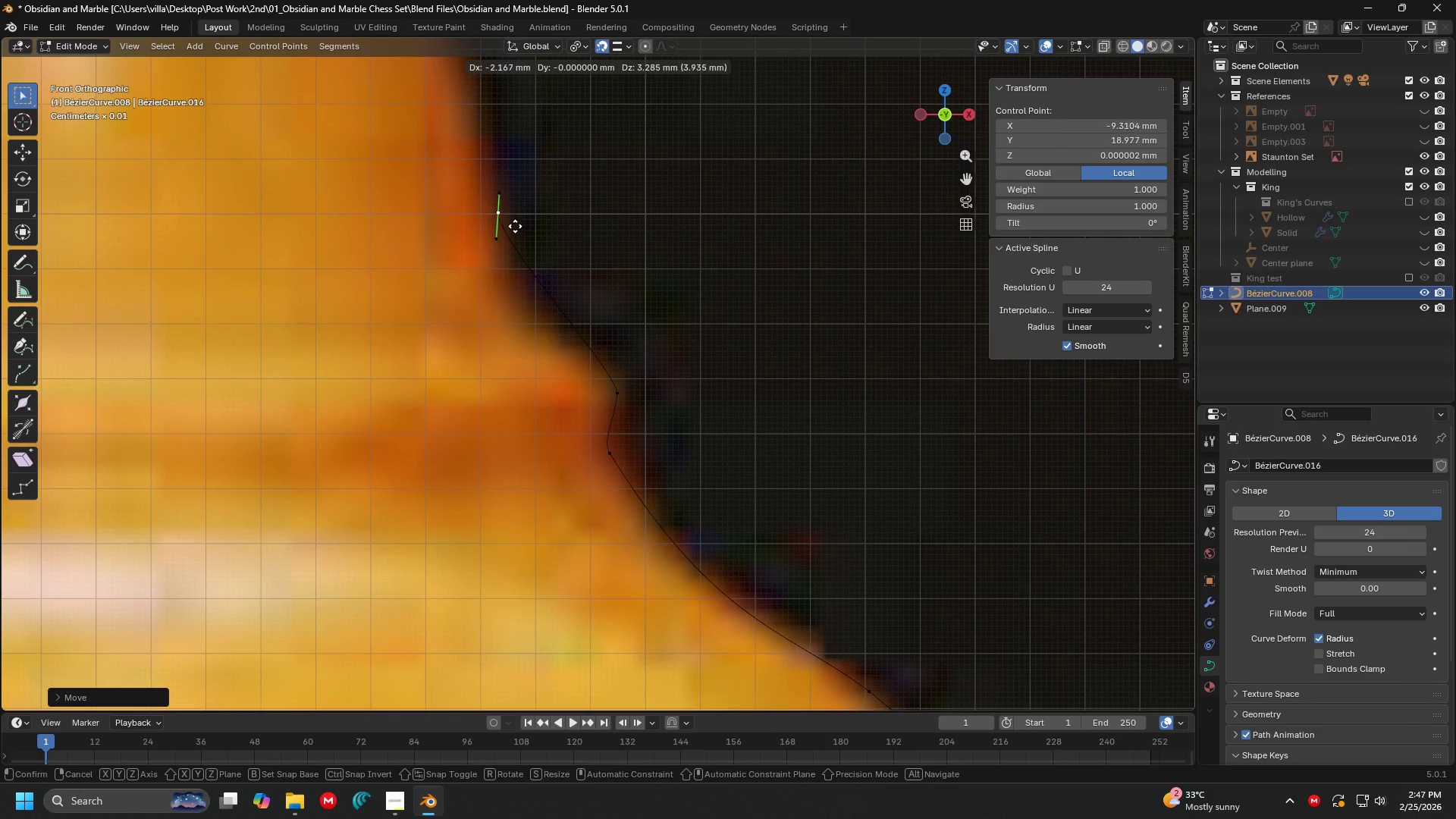 
scroll: coordinate [674, 371], scroll_direction: up, amount: 1.0
 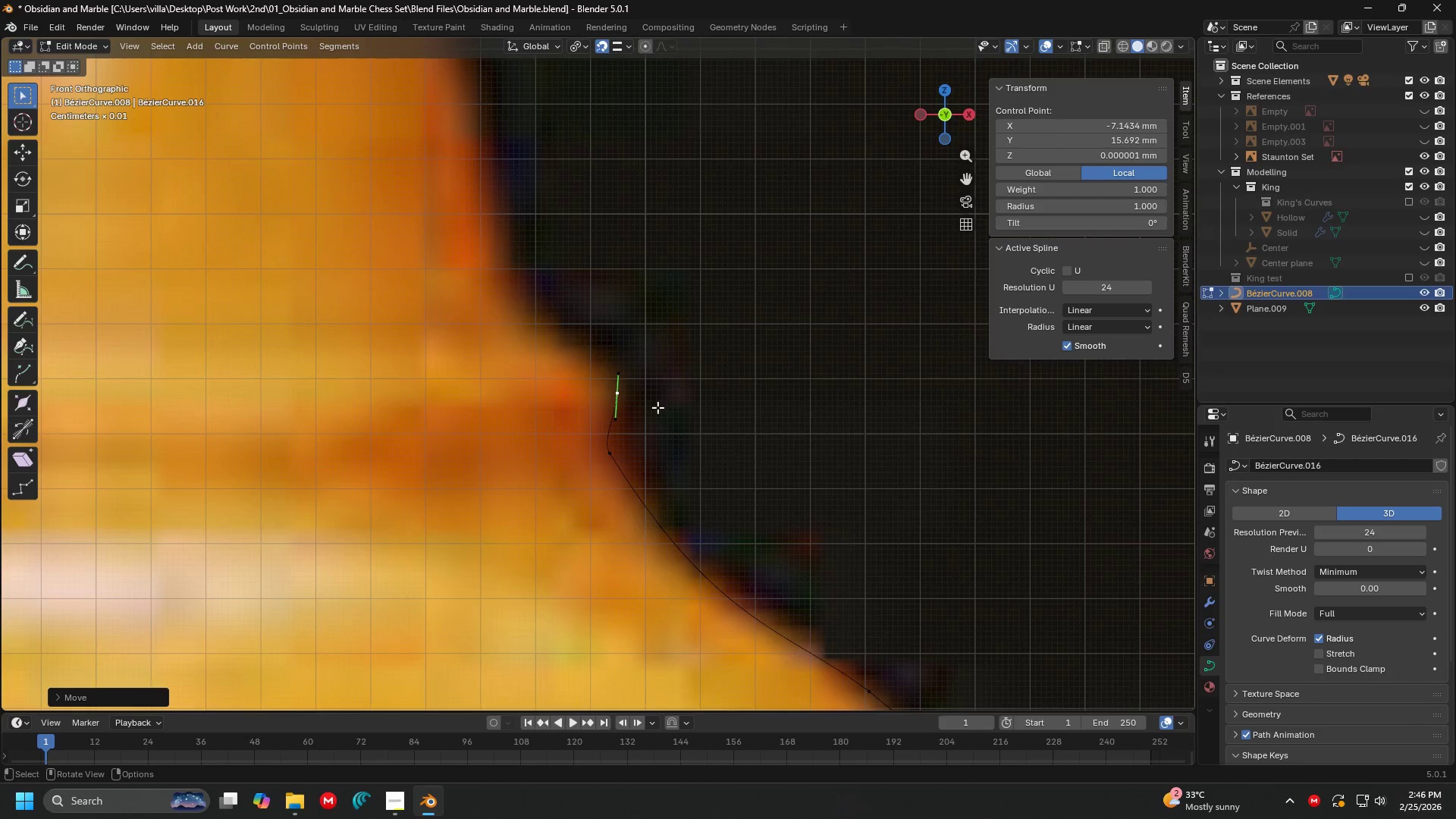 
left_click([506, 208])
 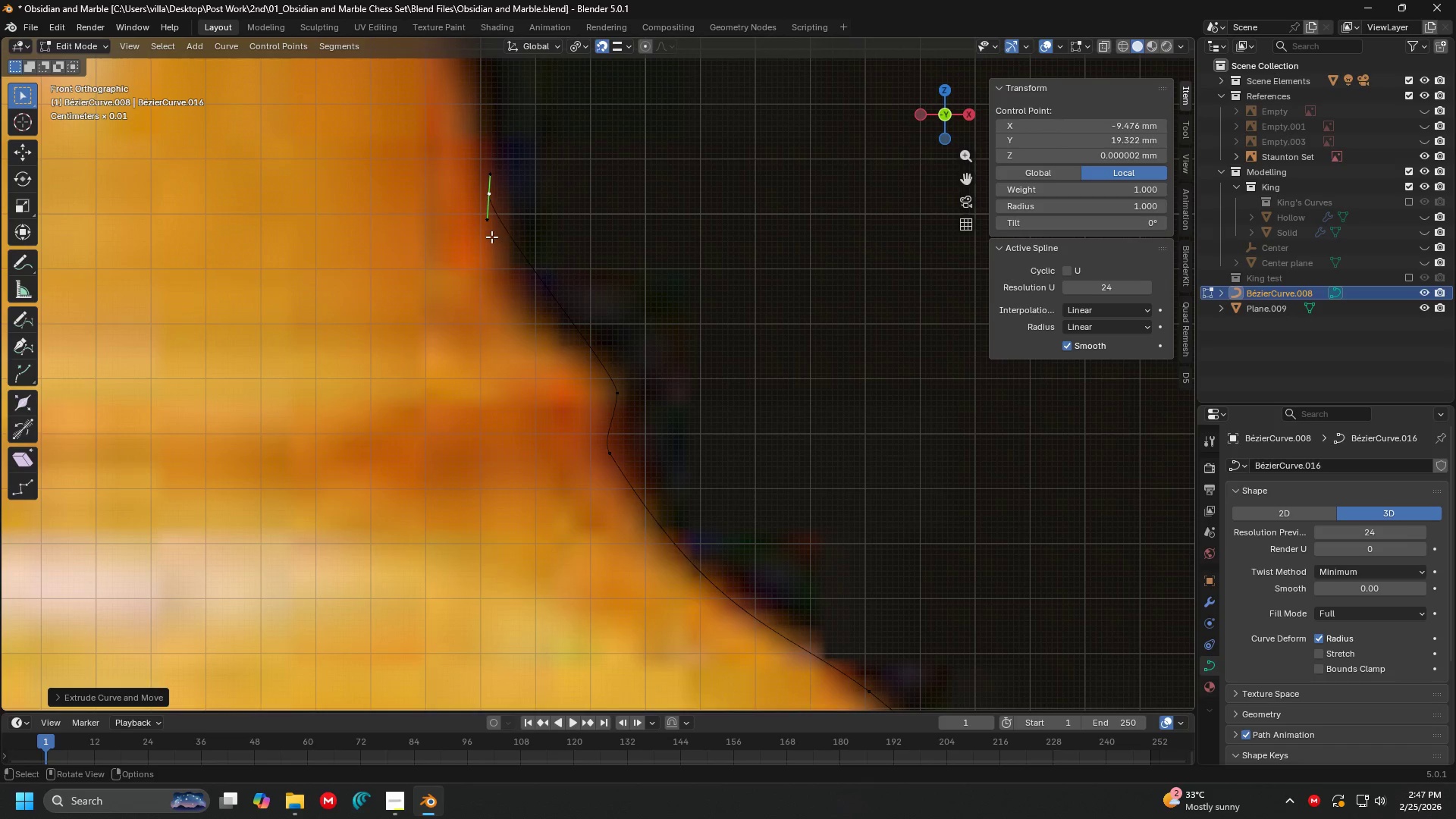 
left_click([487, 229])
 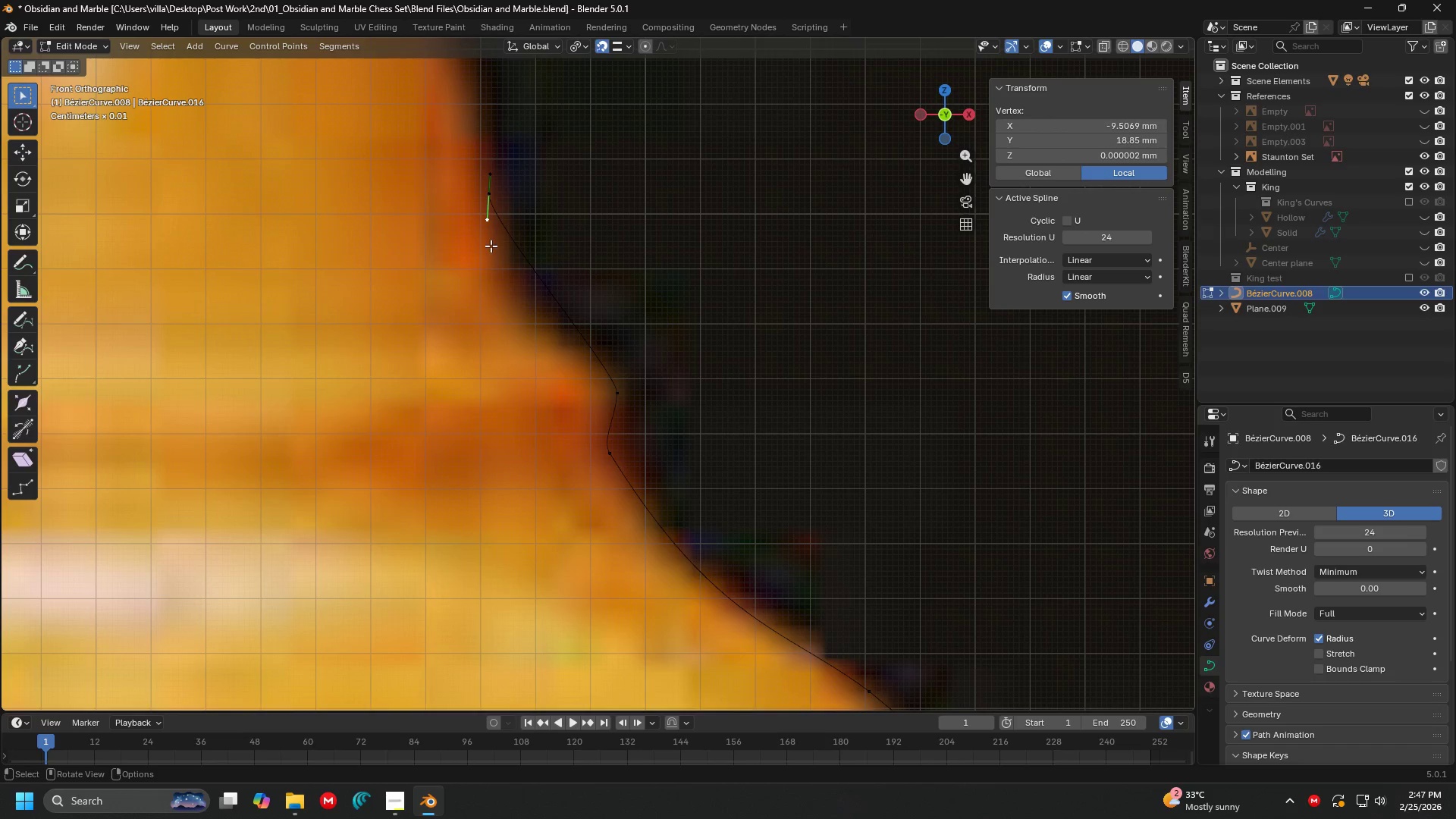 
key(G)
 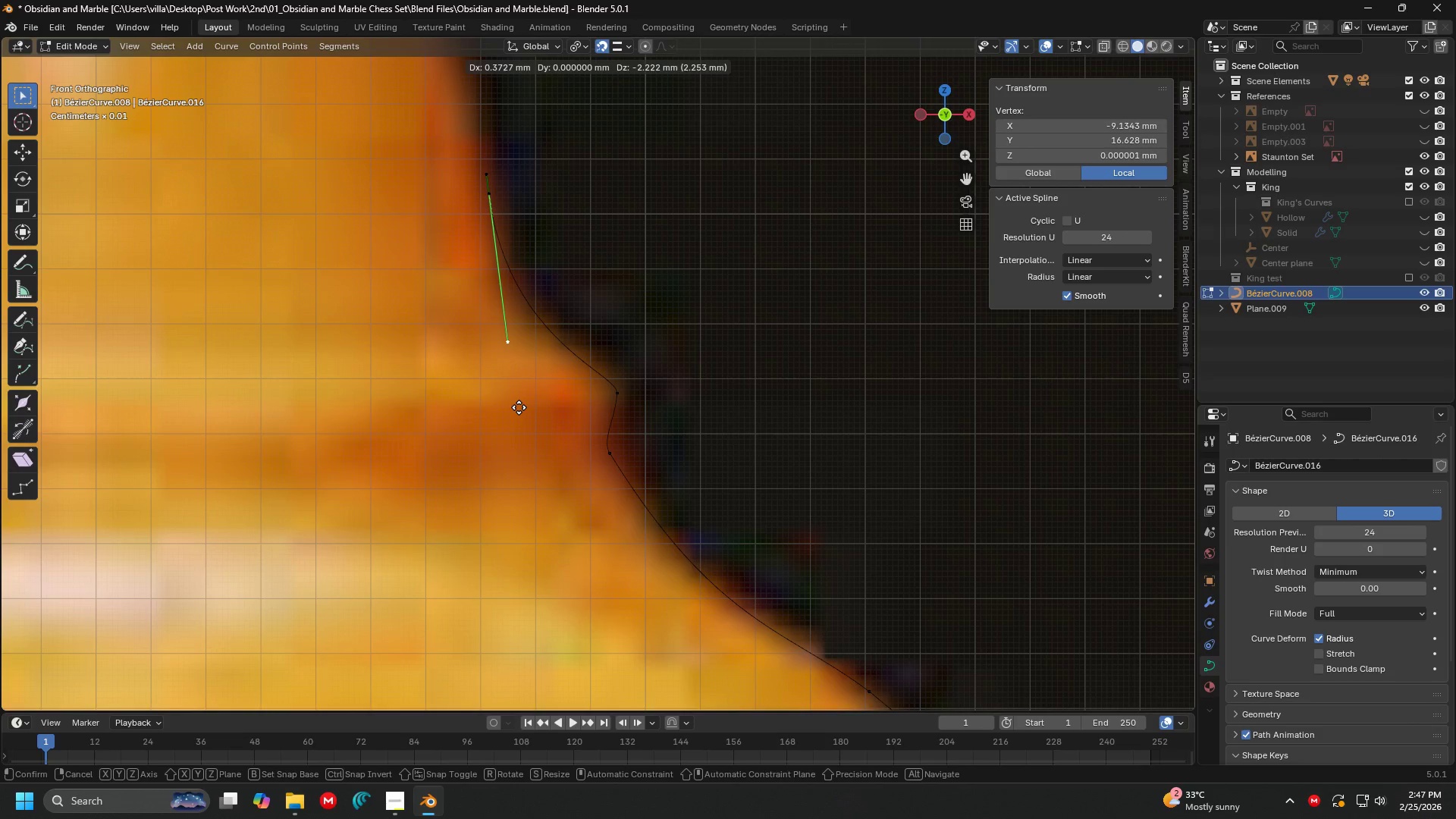 
left_click([519, 407])
 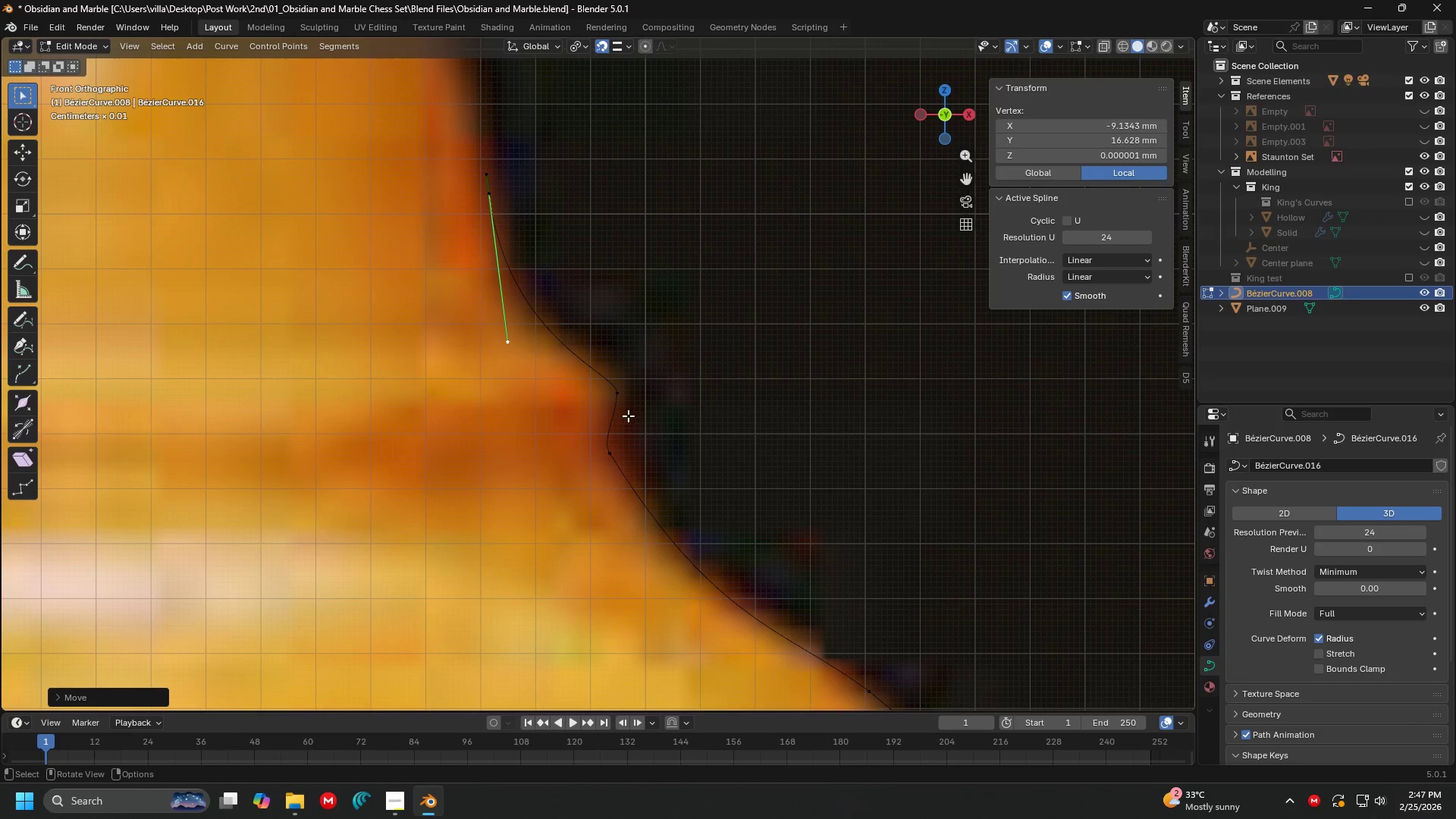 
left_click([629, 400])
 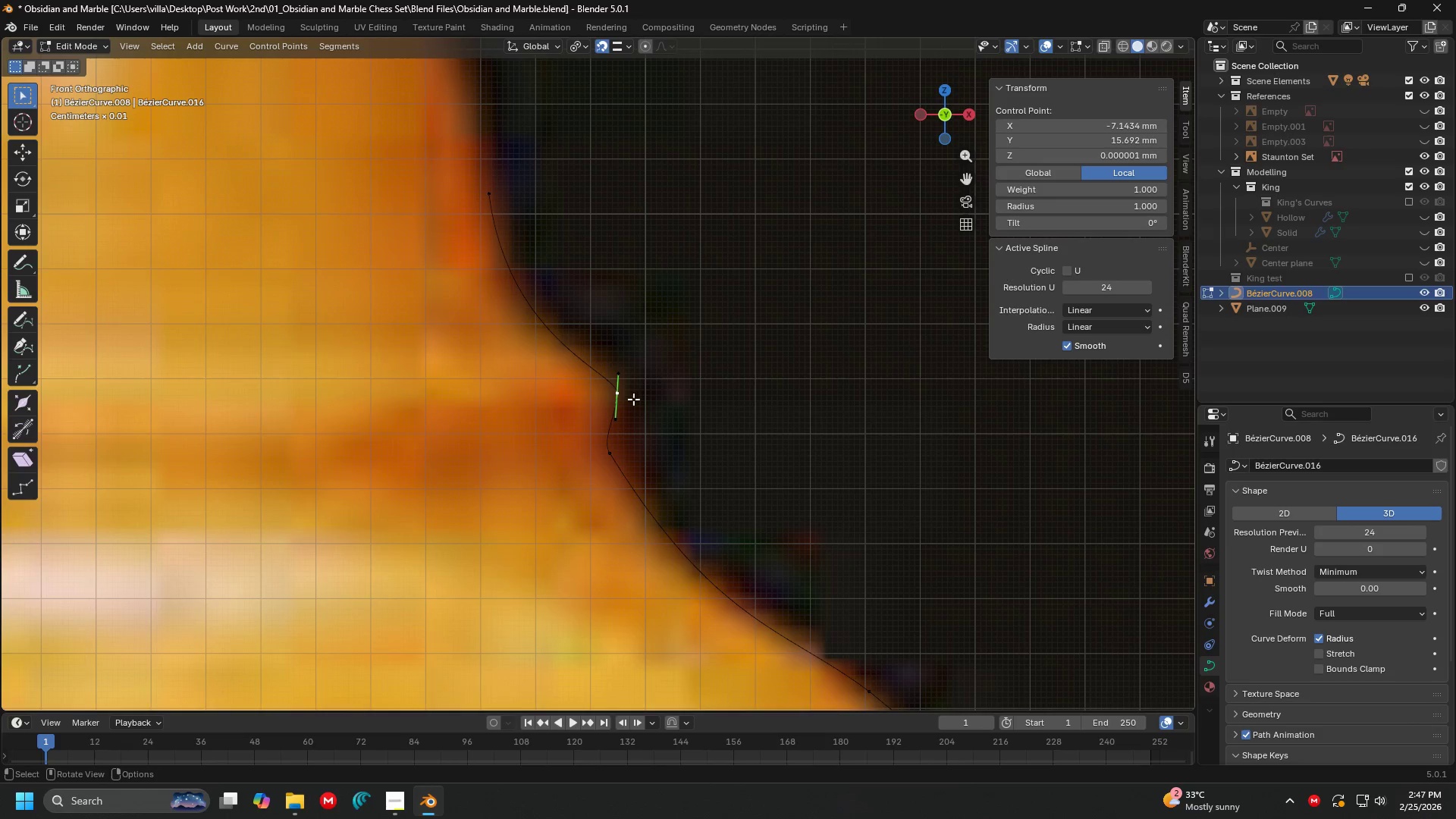 
key(G)
 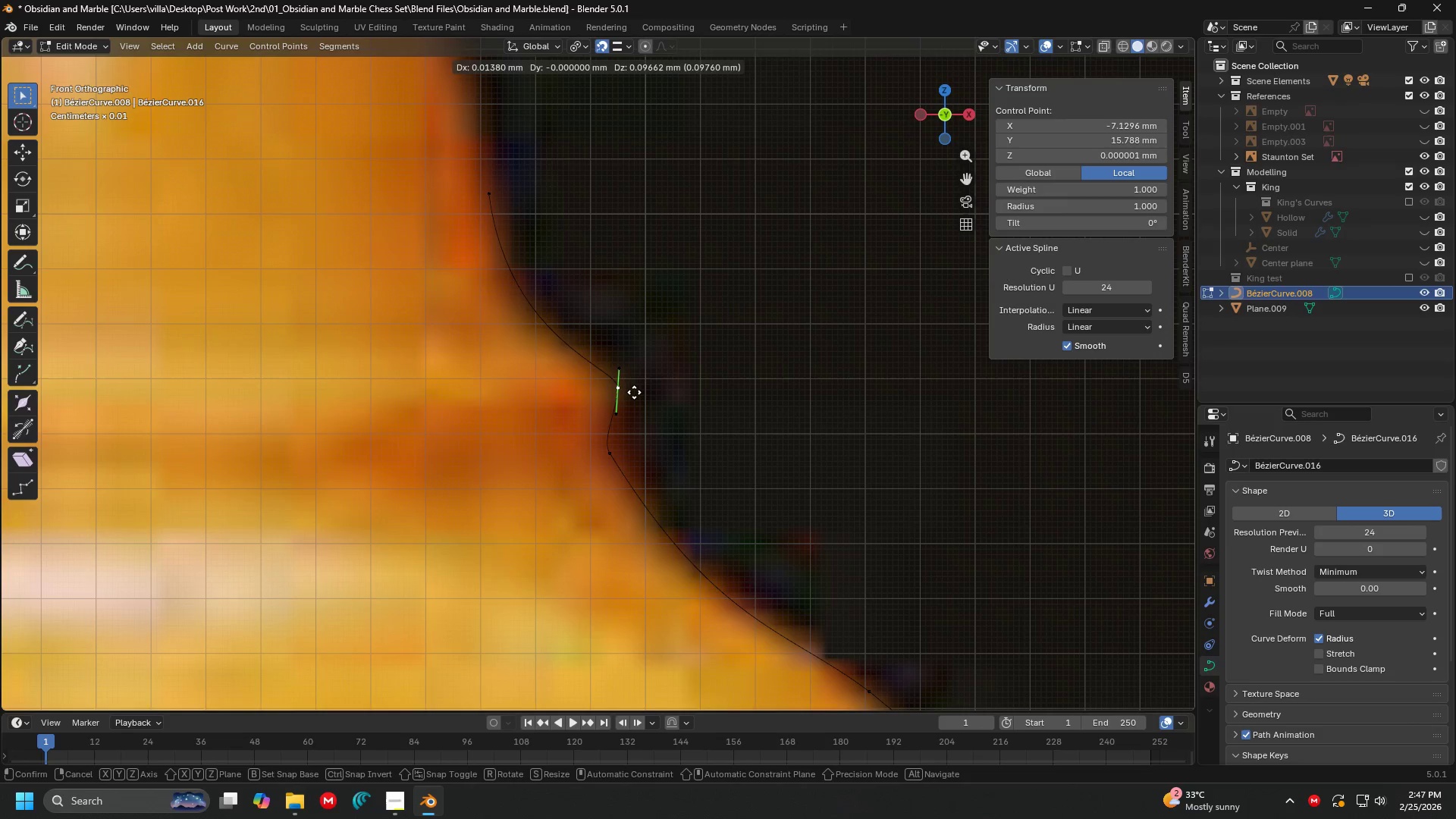 
left_click([634, 391])
 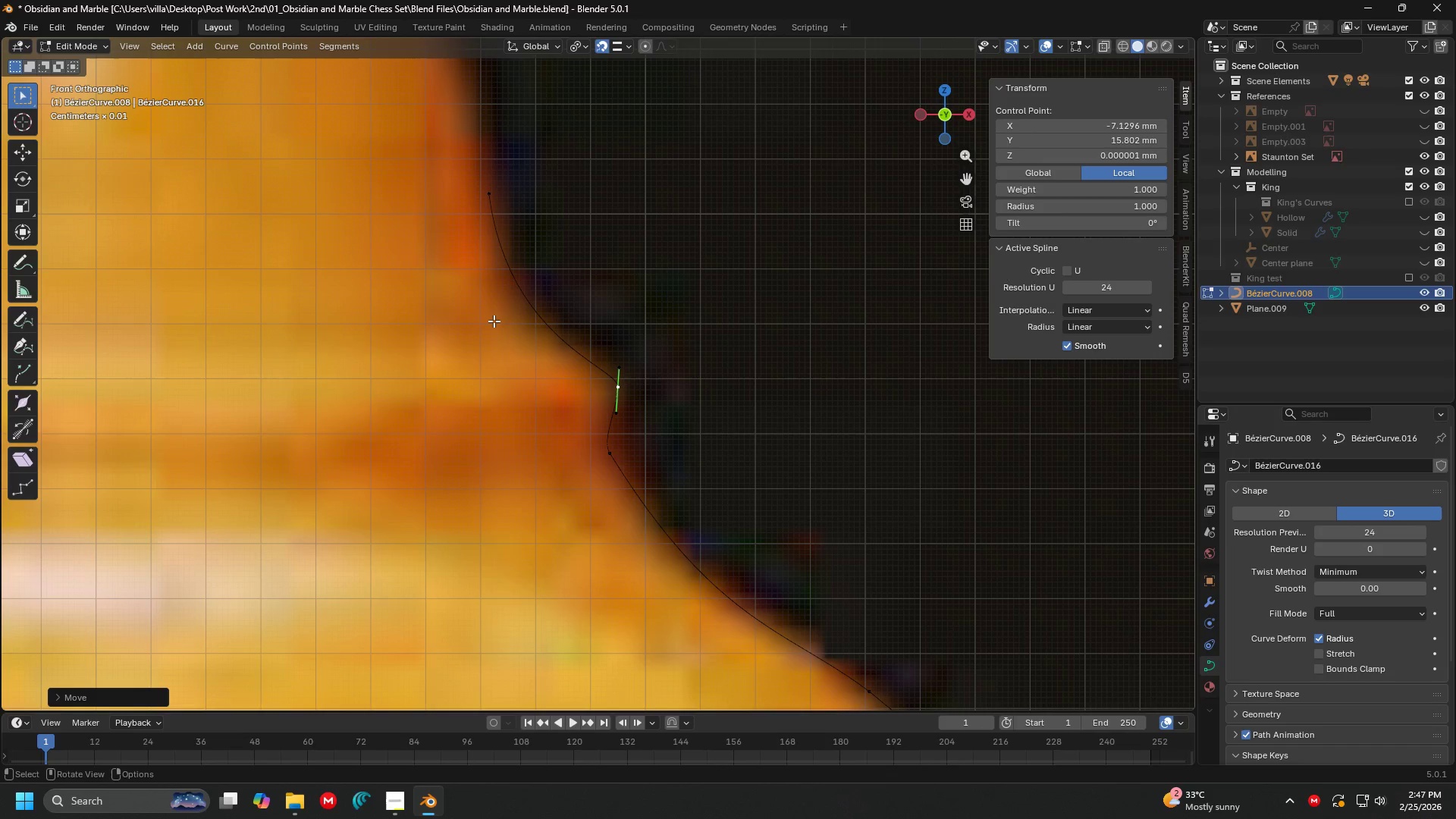 
left_click_drag(start_coordinate=[478, 300], to_coordinate=[477, 293])
 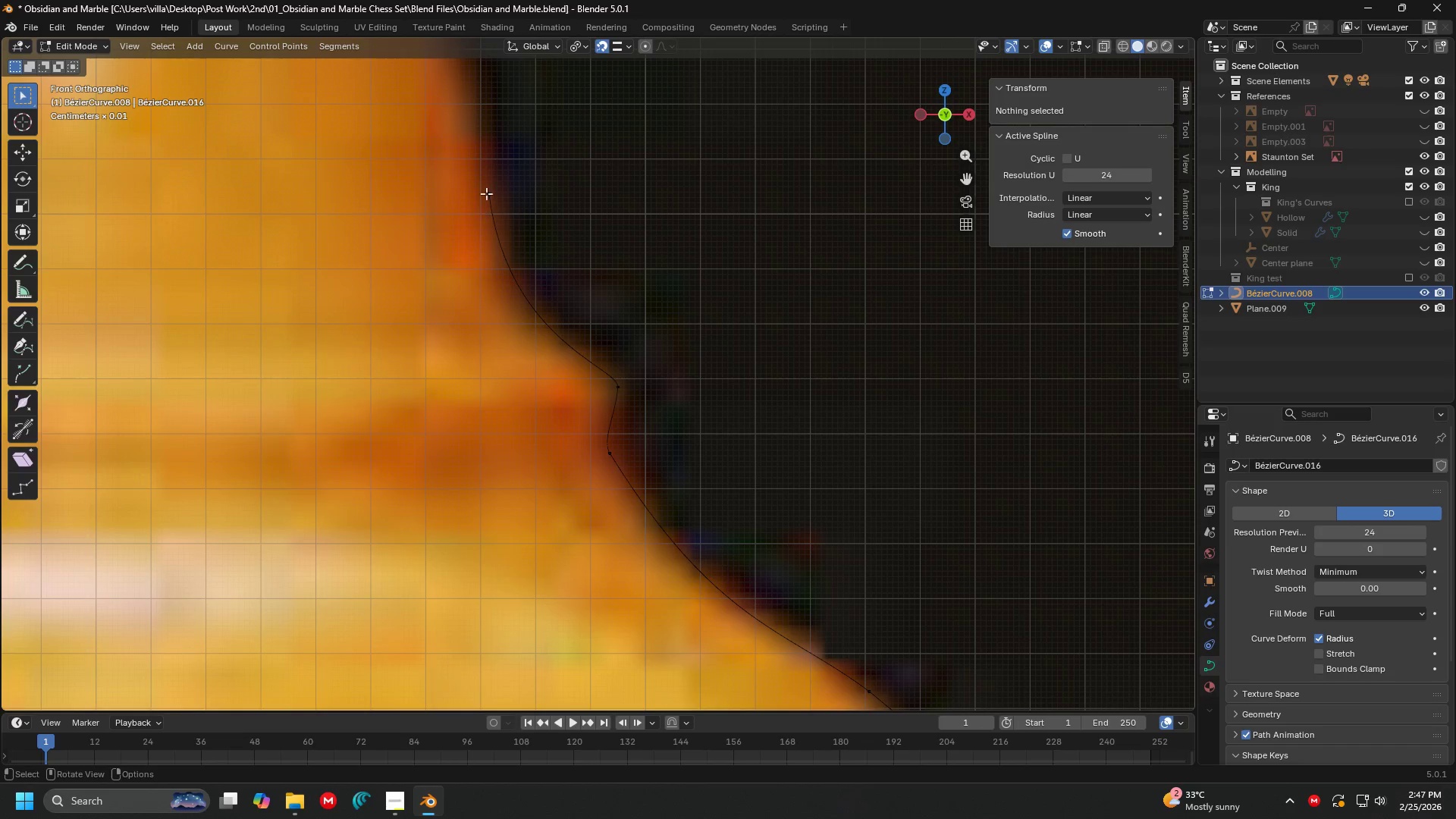 
double_click([486, 192])
 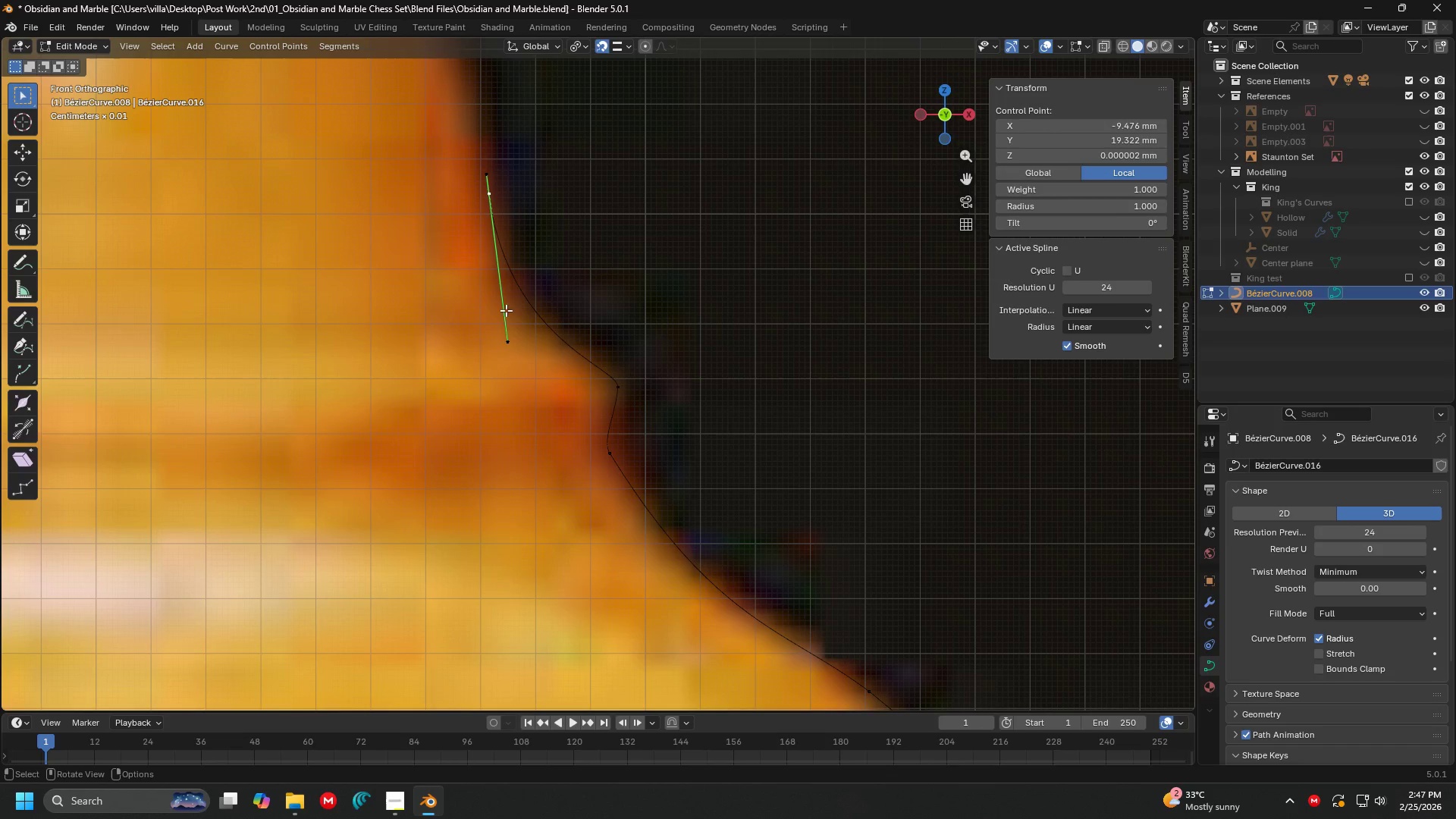 
left_click([512, 328])
 